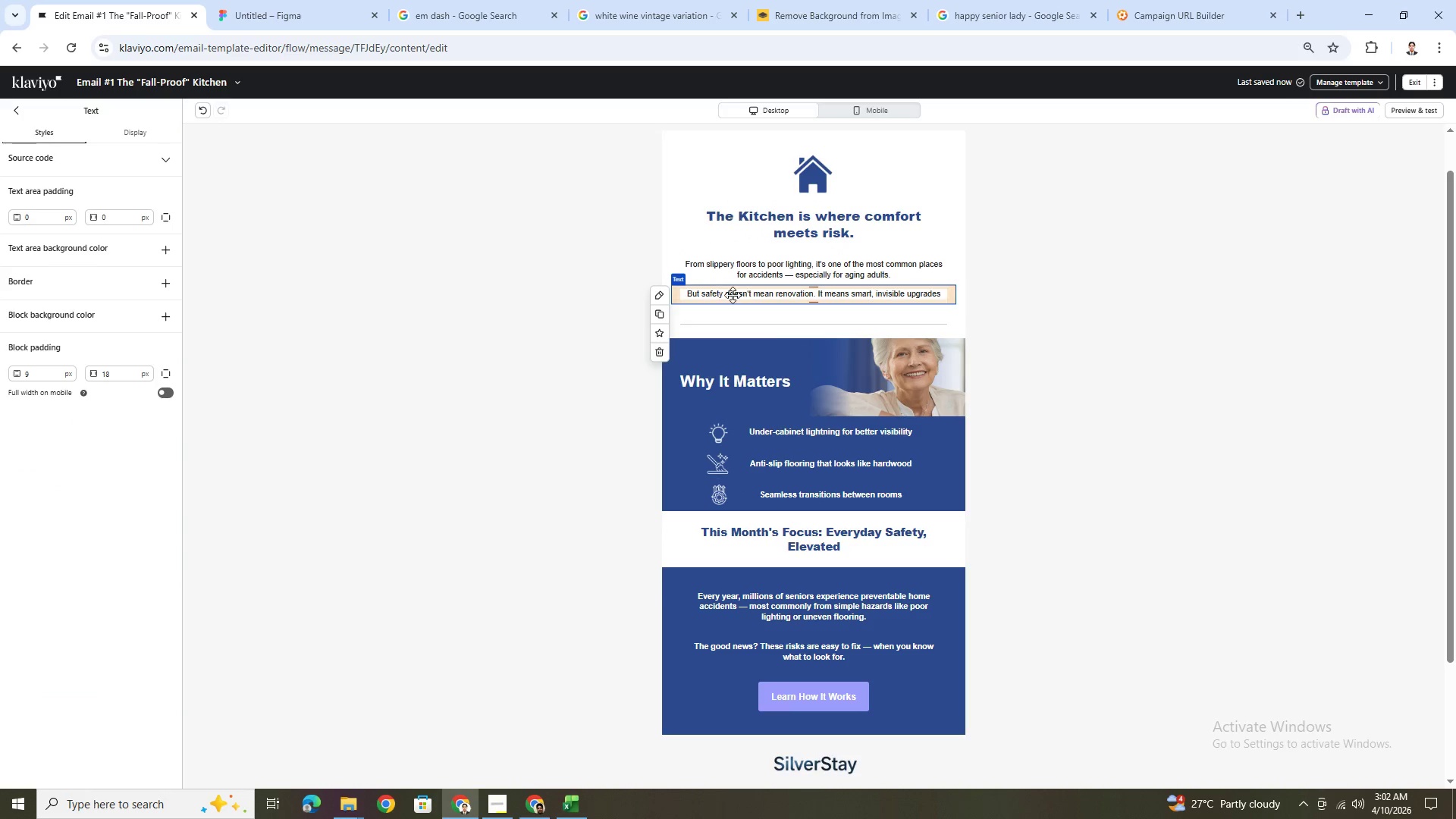 
left_click_drag(start_coordinate=[731, 295], to_coordinate=[727, 408])
 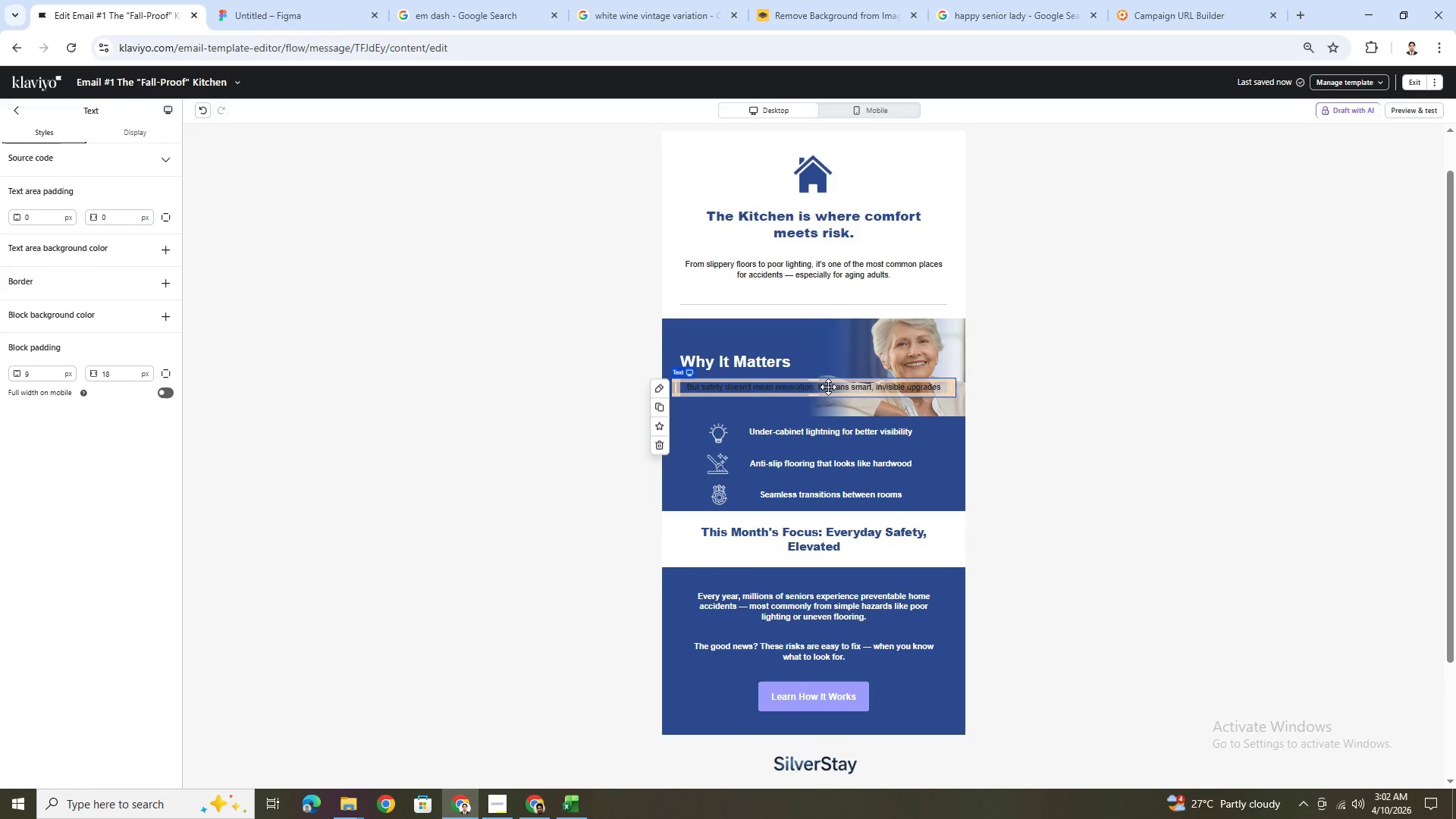 
double_click([820, 387])
 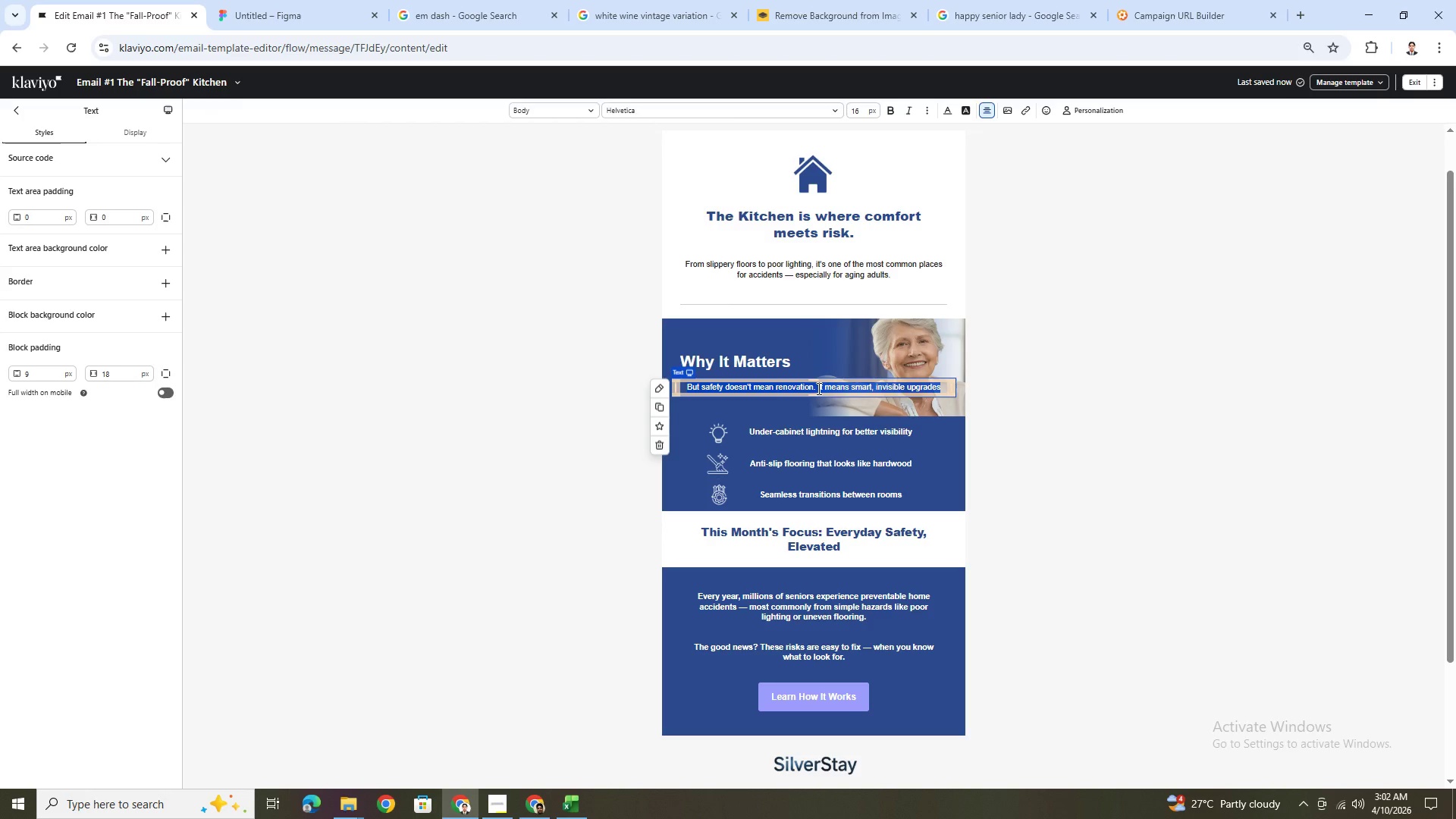 
left_click([817, 388])
 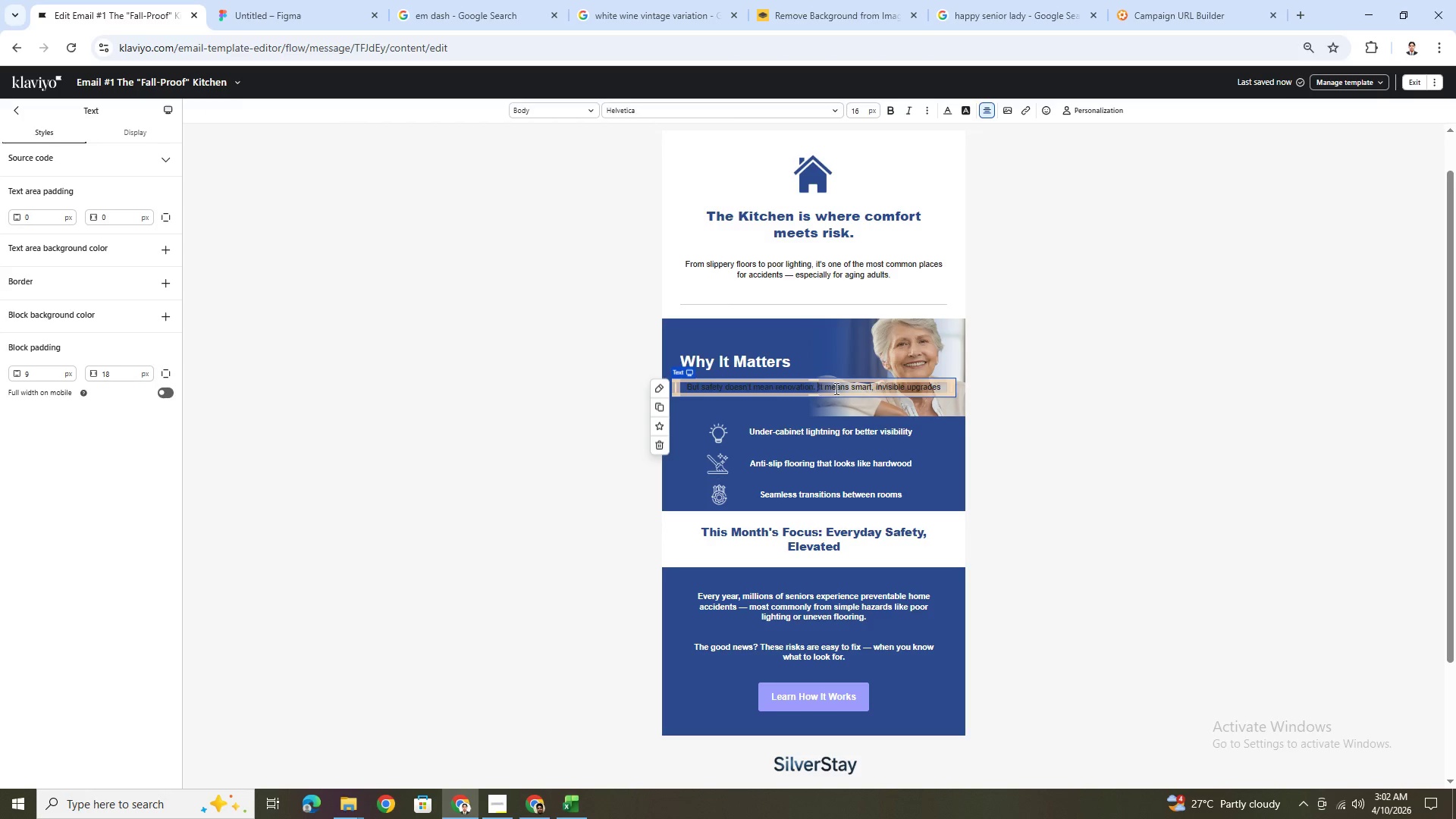 
key(Enter)
 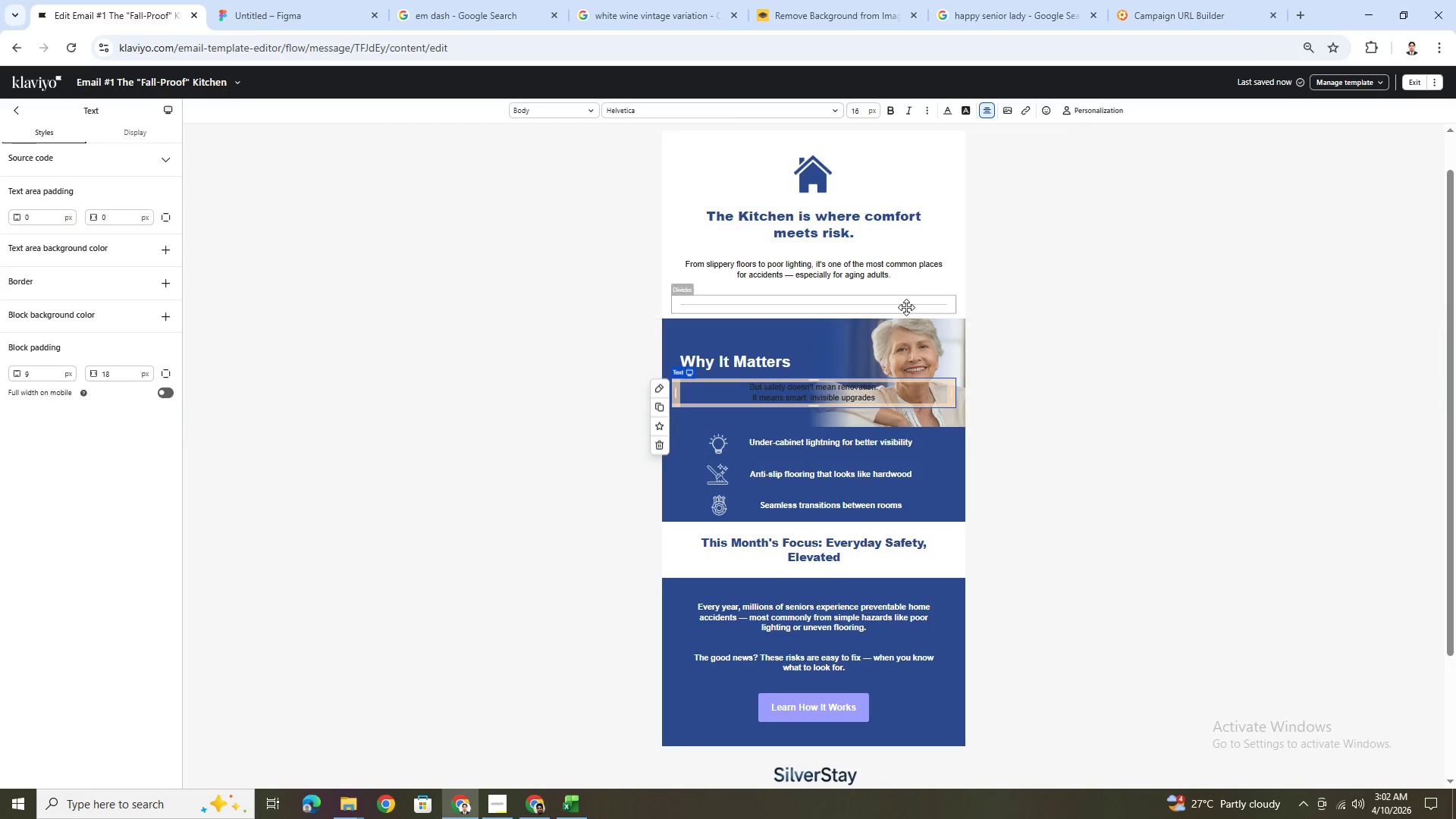 
left_click([863, 396])
 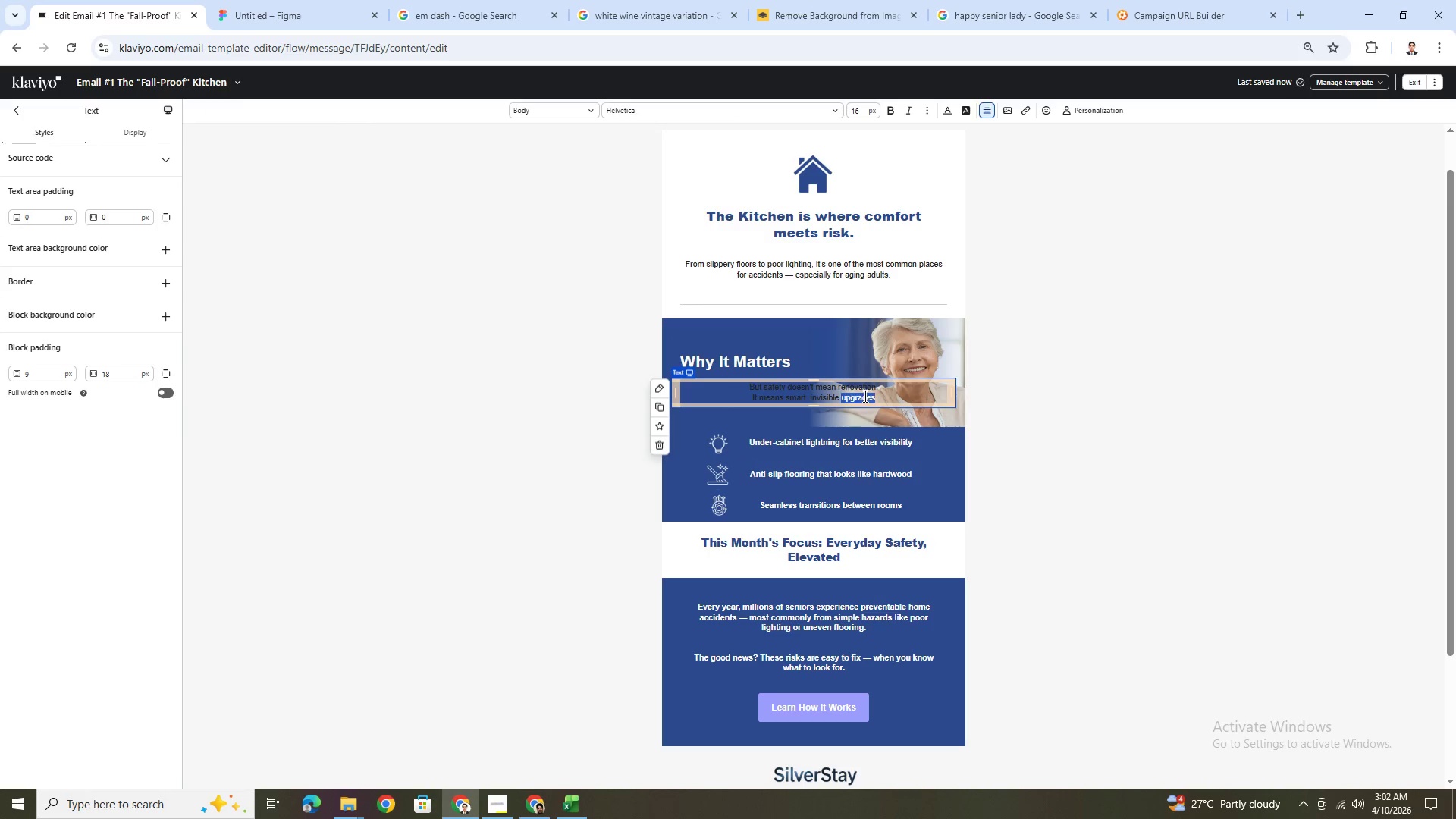 
triple_click([864, 396])
 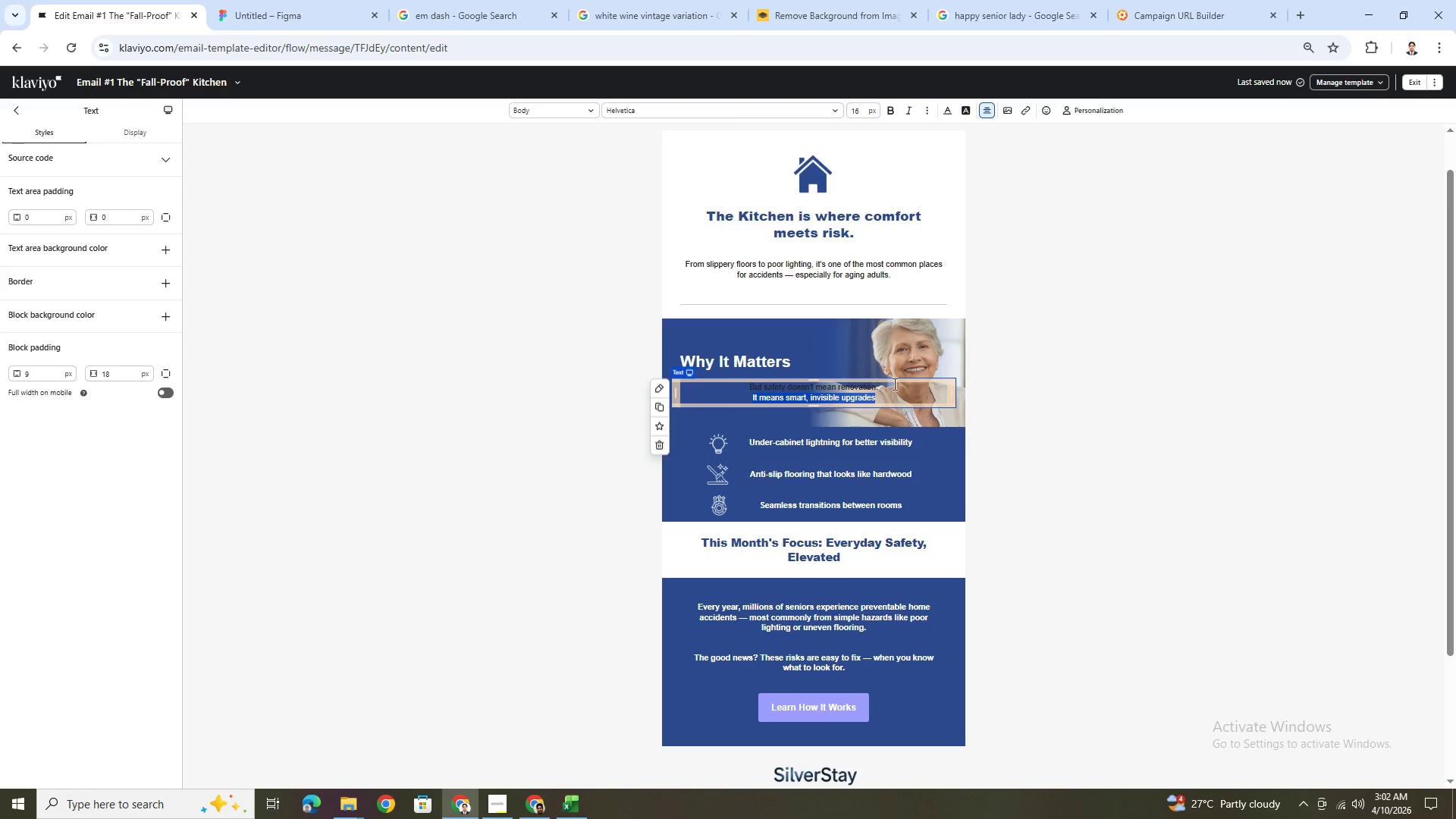 
key(Control+A)
 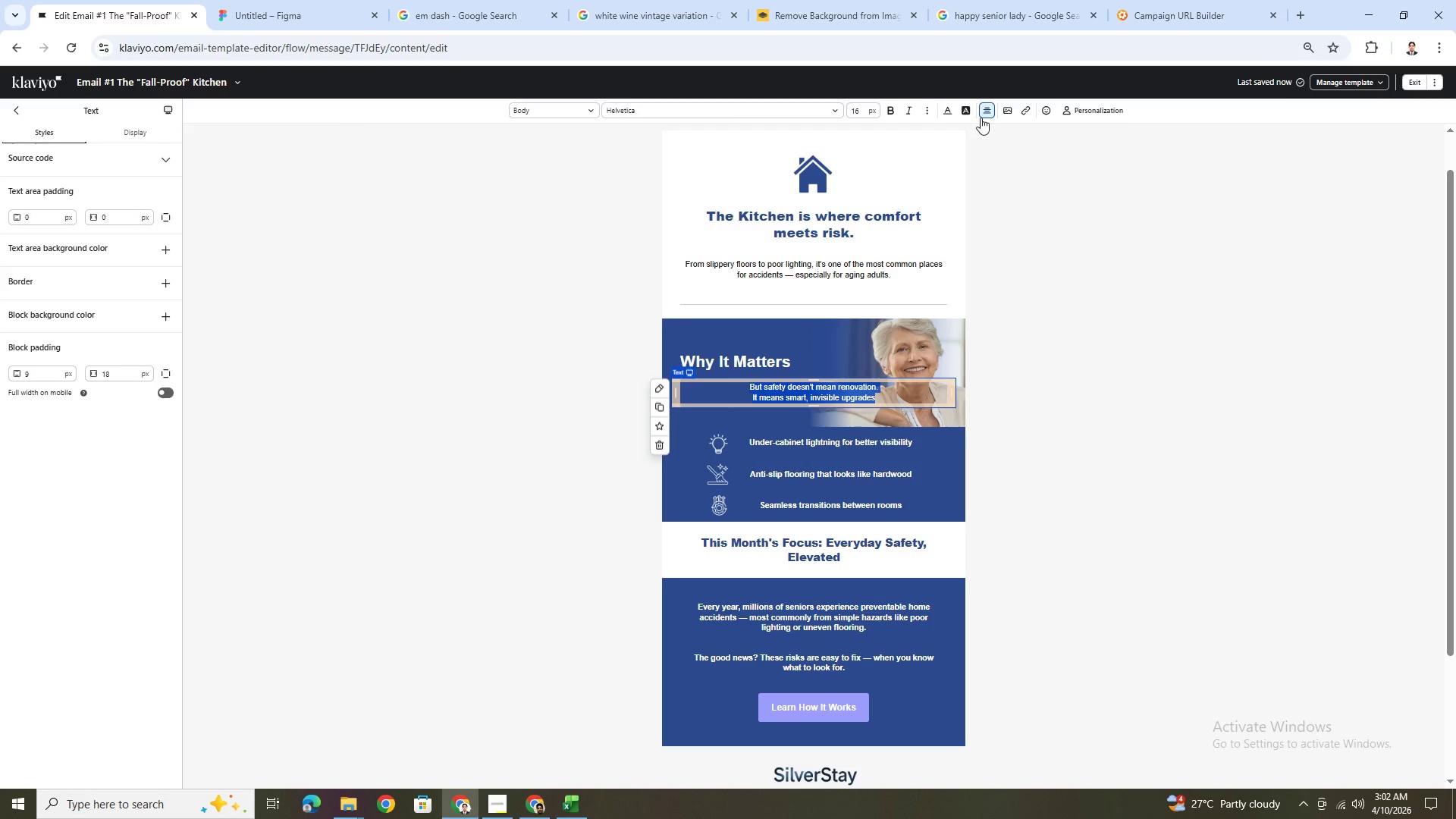 
left_click([984, 111])
 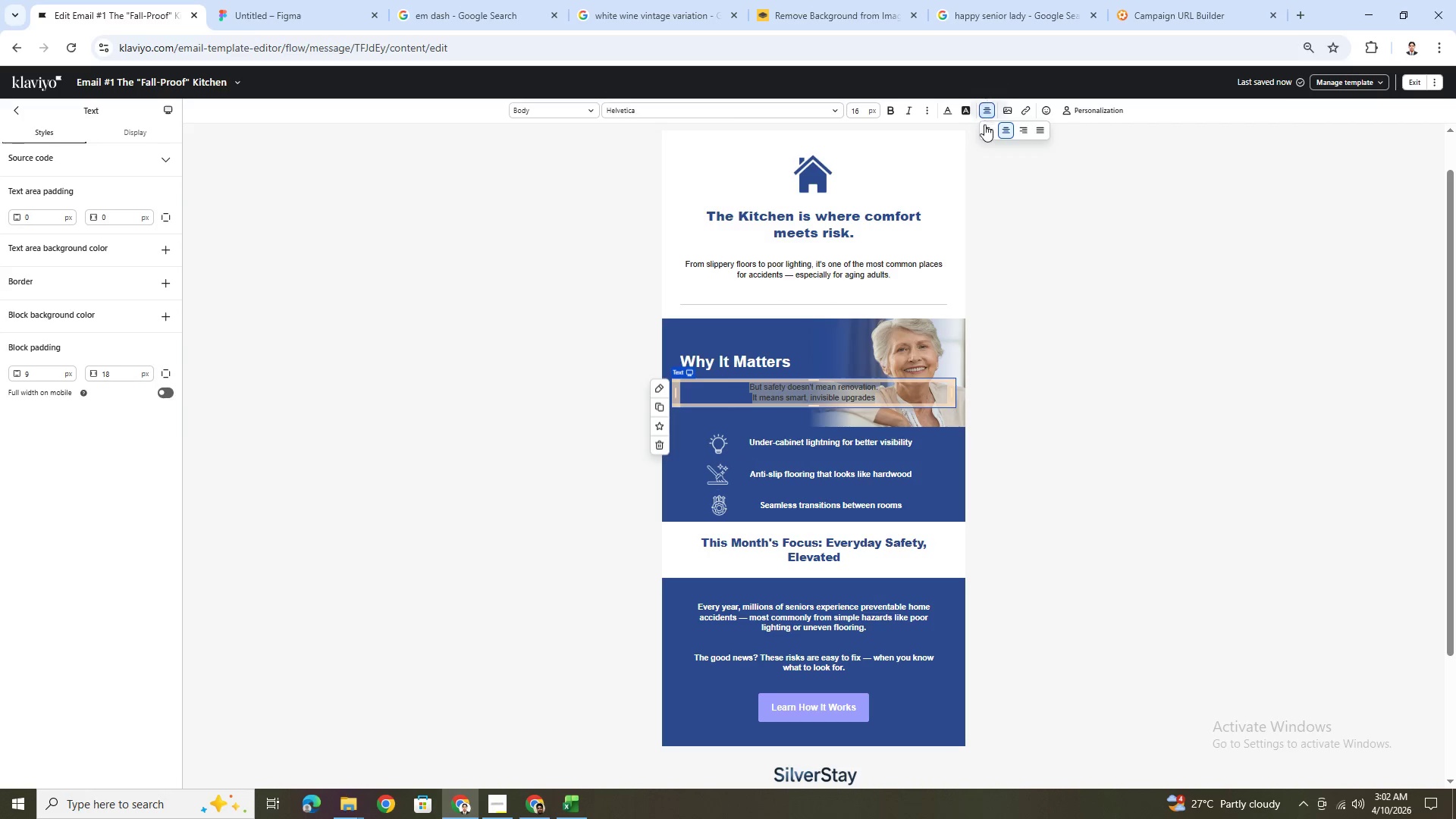 
left_click([984, 128])
 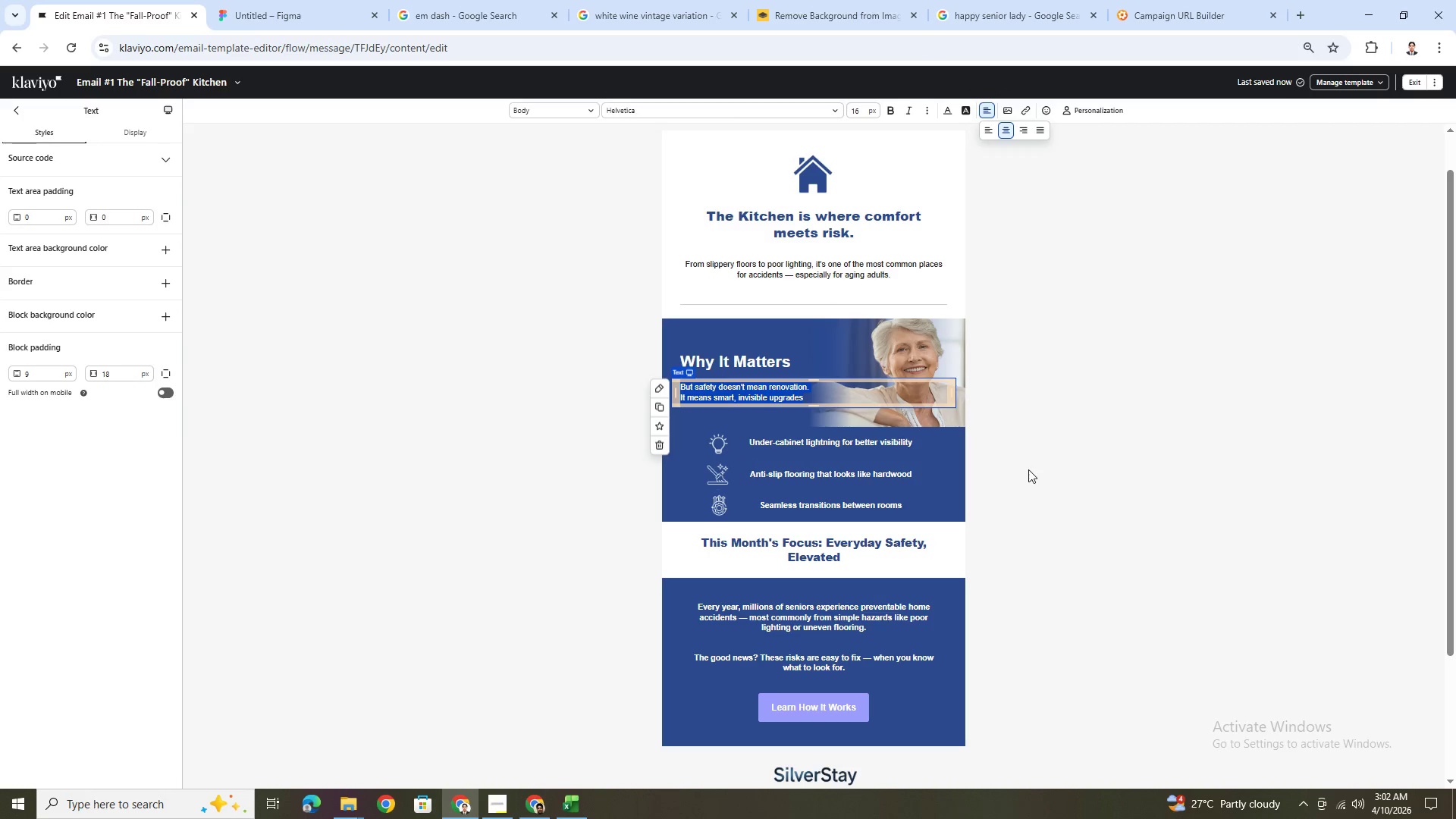 
left_click([1029, 507])
 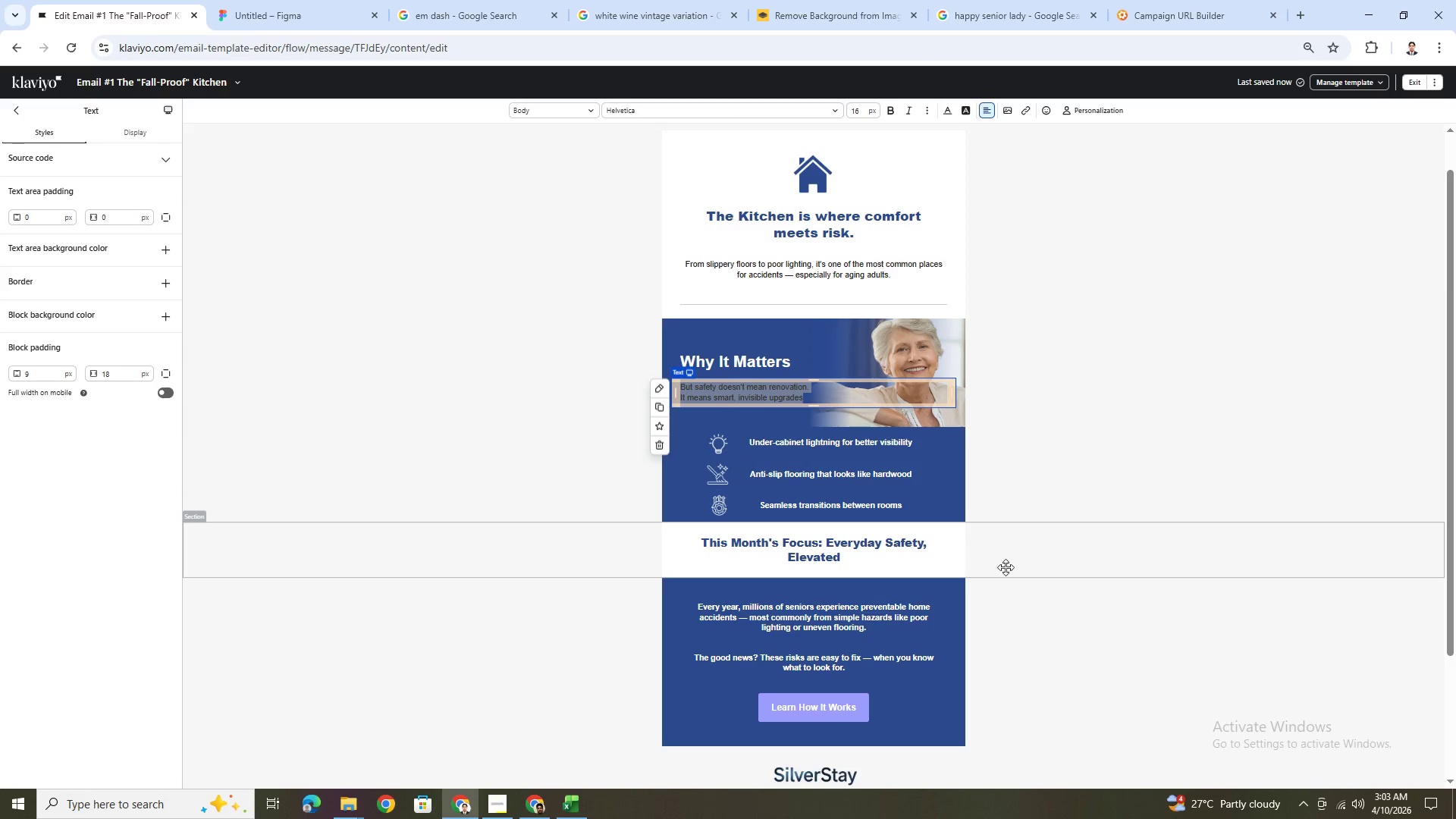 
left_click([869, 485])
 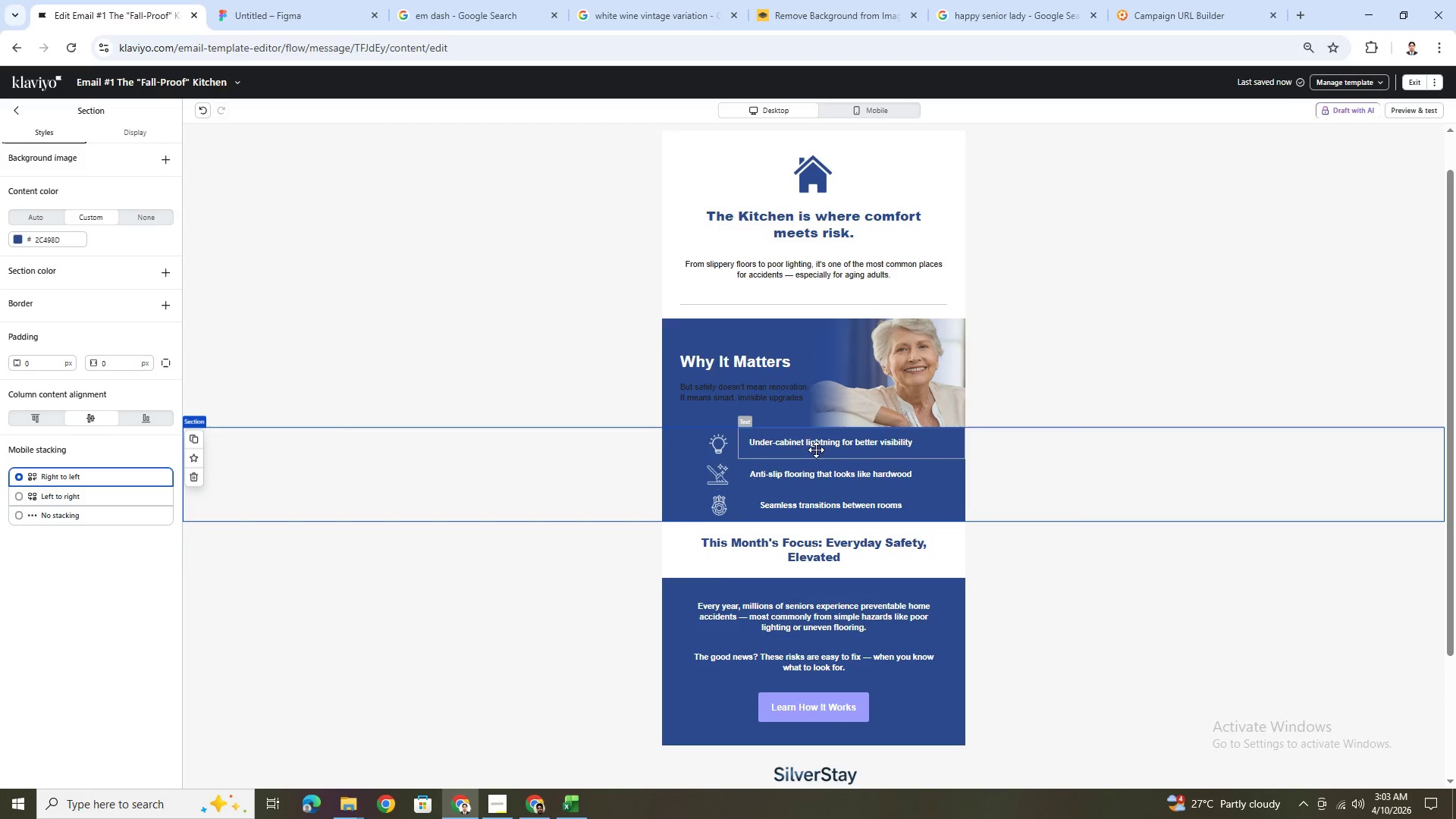 
double_click([756, 395])
 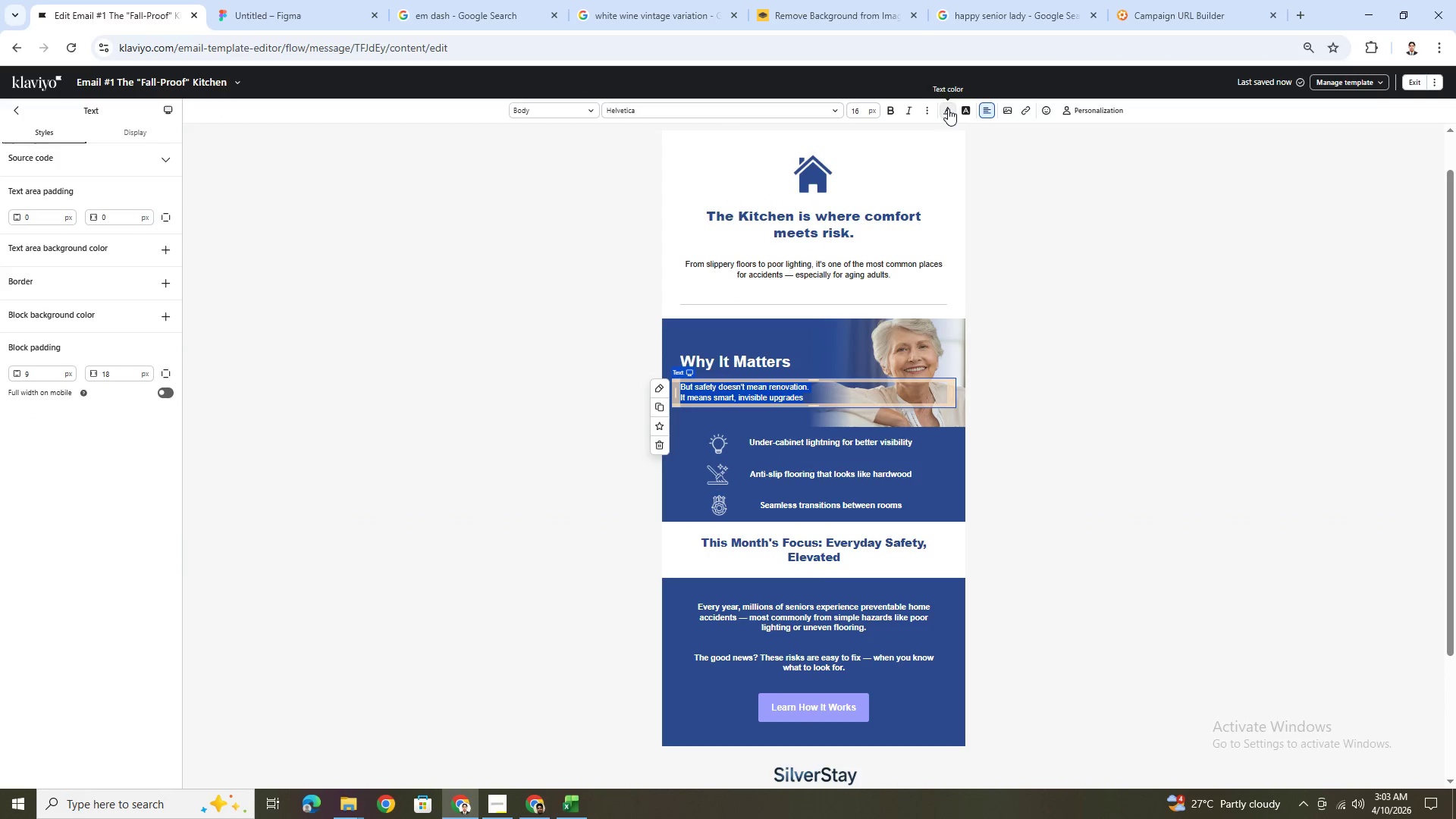 
left_click([948, 108])
 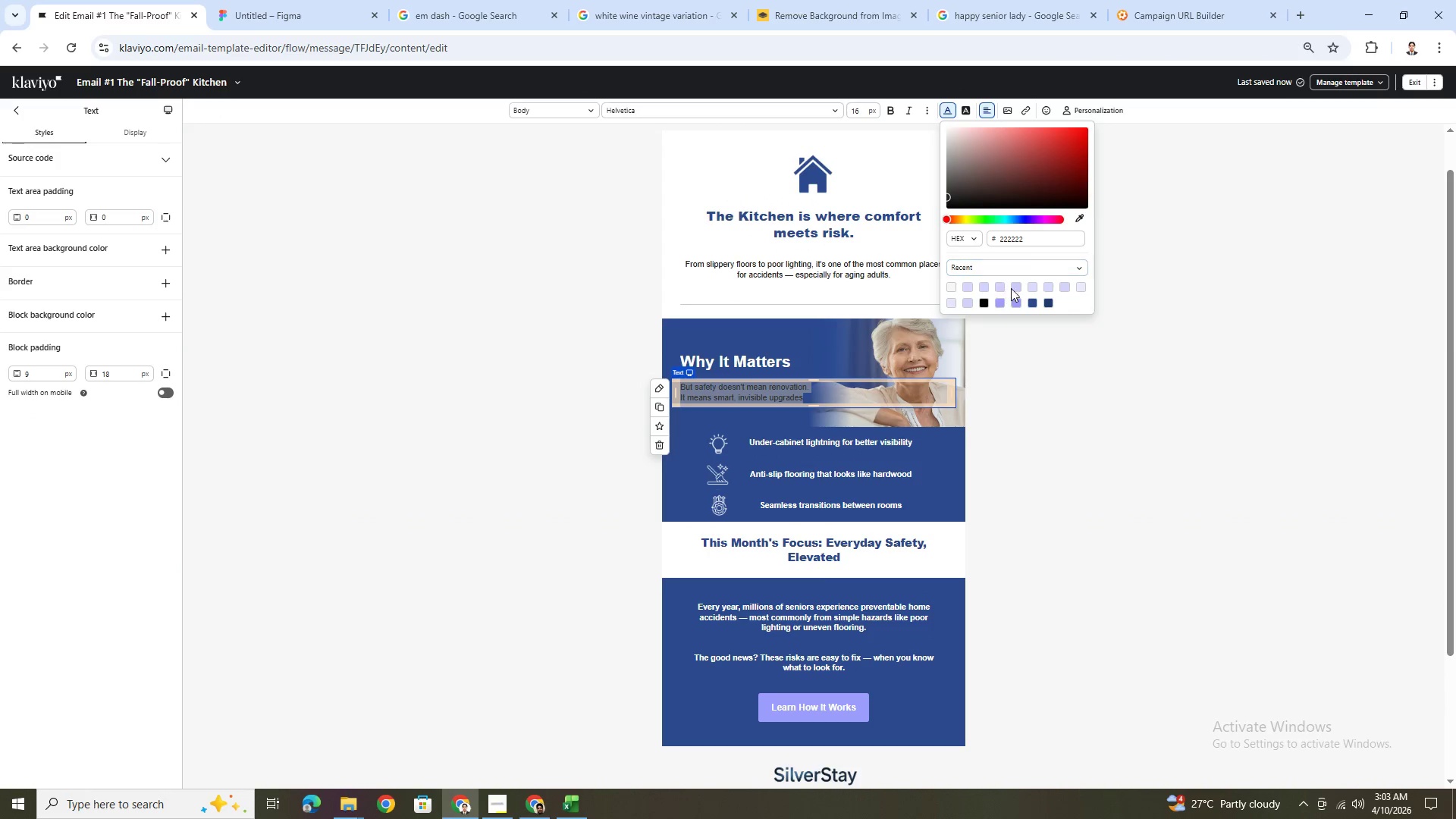 
left_click([950, 287])
 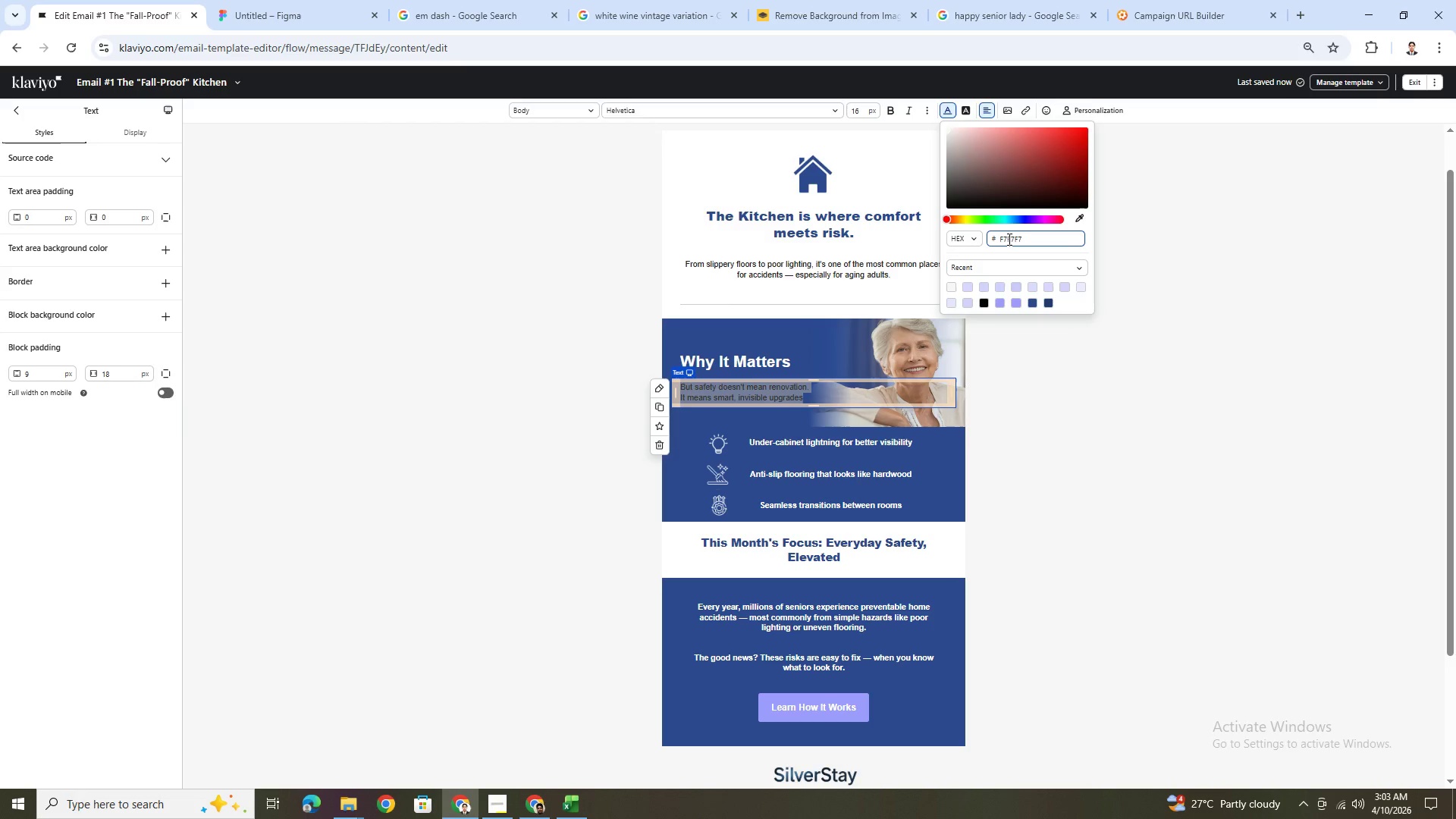 
wait(6.0)
 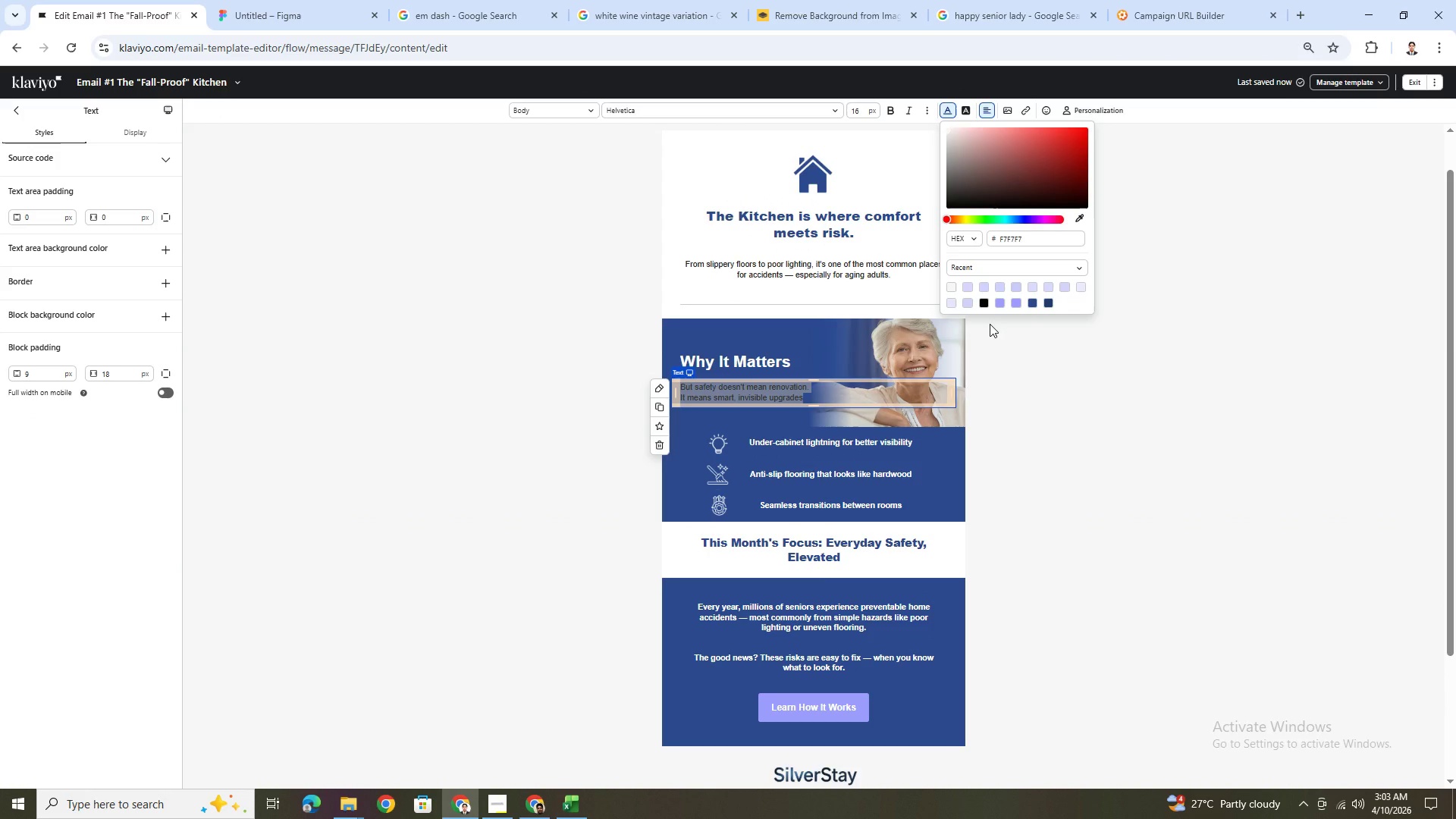 
left_click_drag(start_coordinate=[946, 131], to_coordinate=[939, 107])
 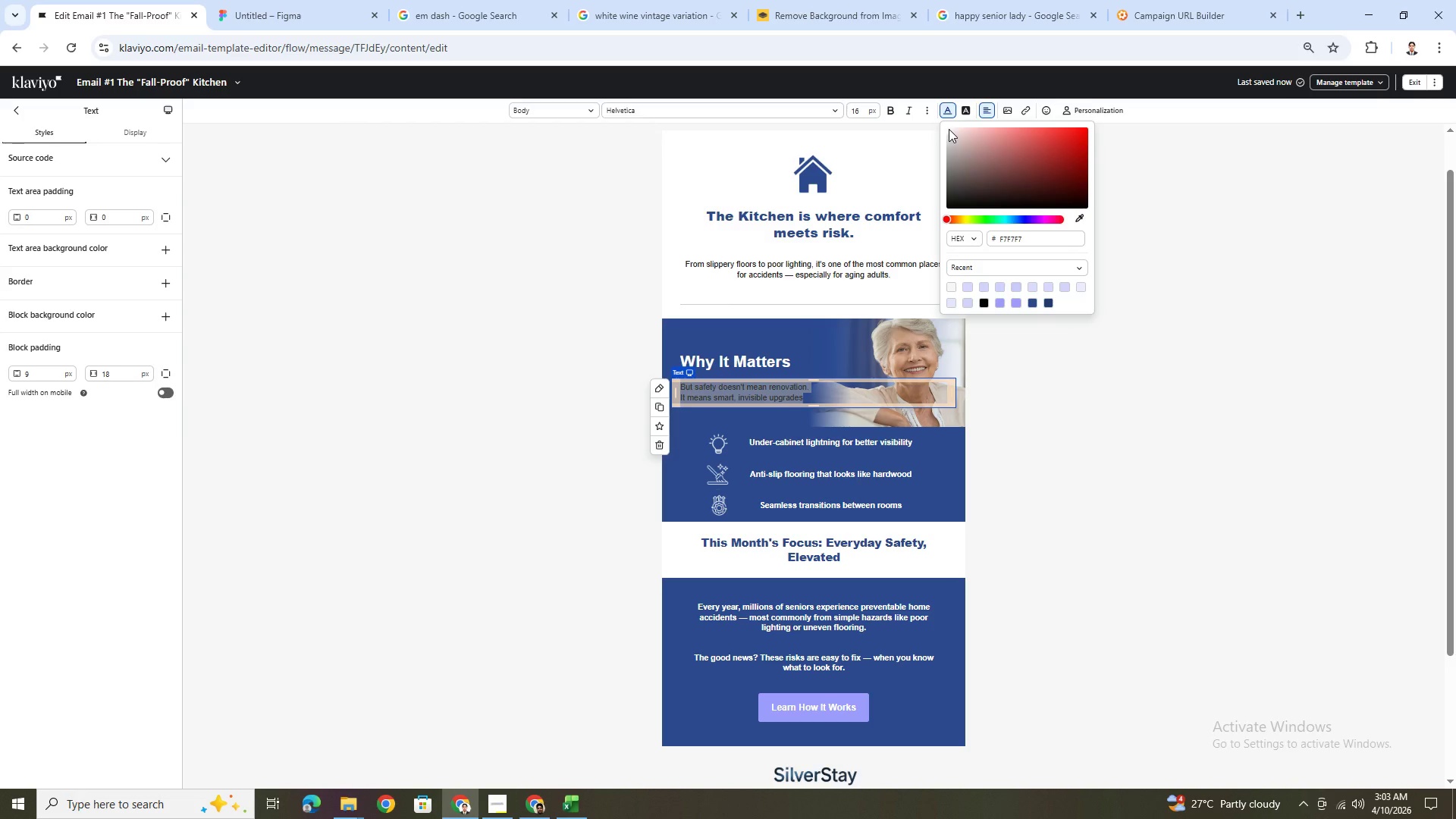 
left_click_drag(start_coordinate=[949, 129], to_coordinate=[943, 117])
 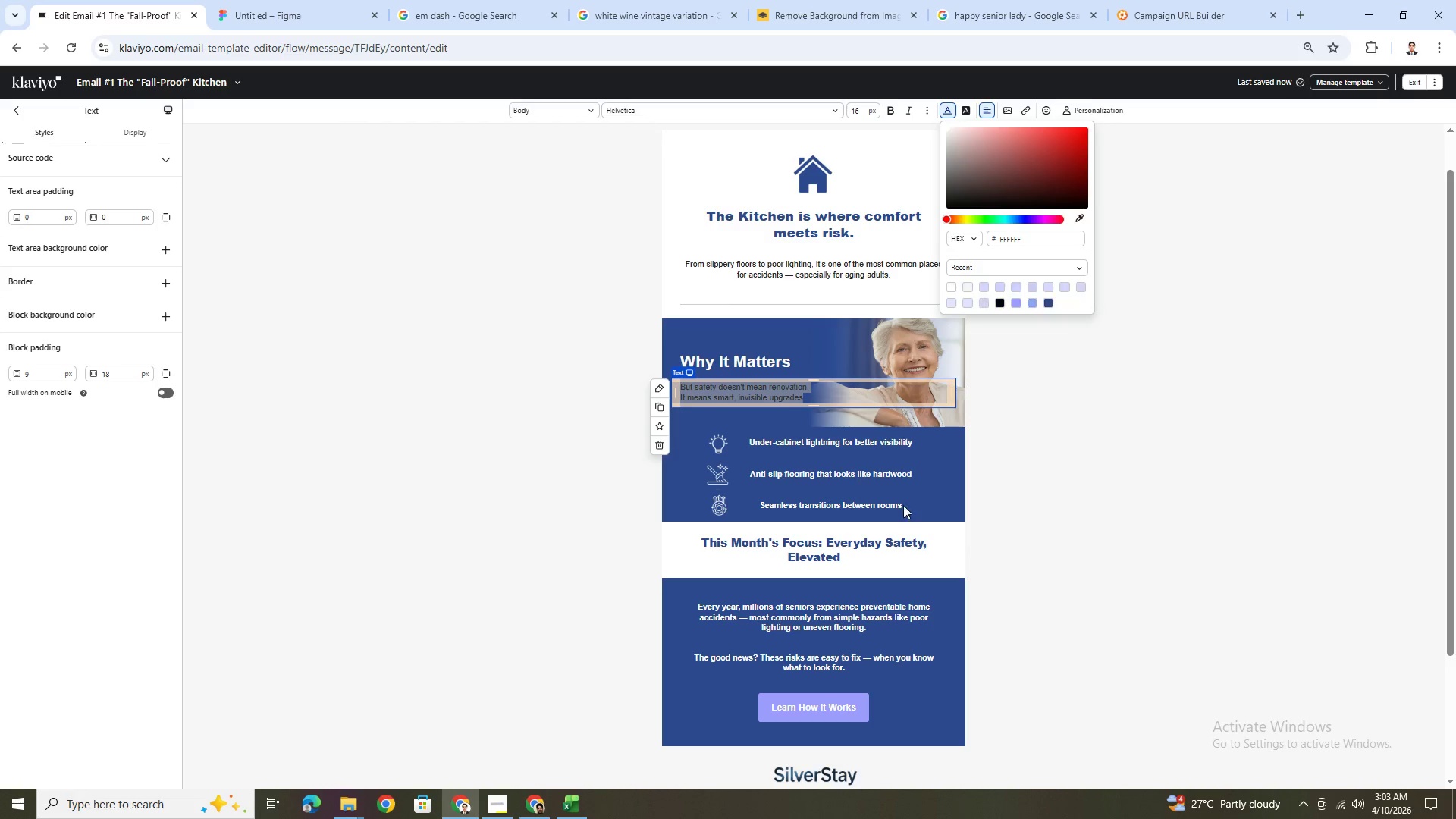 
left_click([886, 475])
 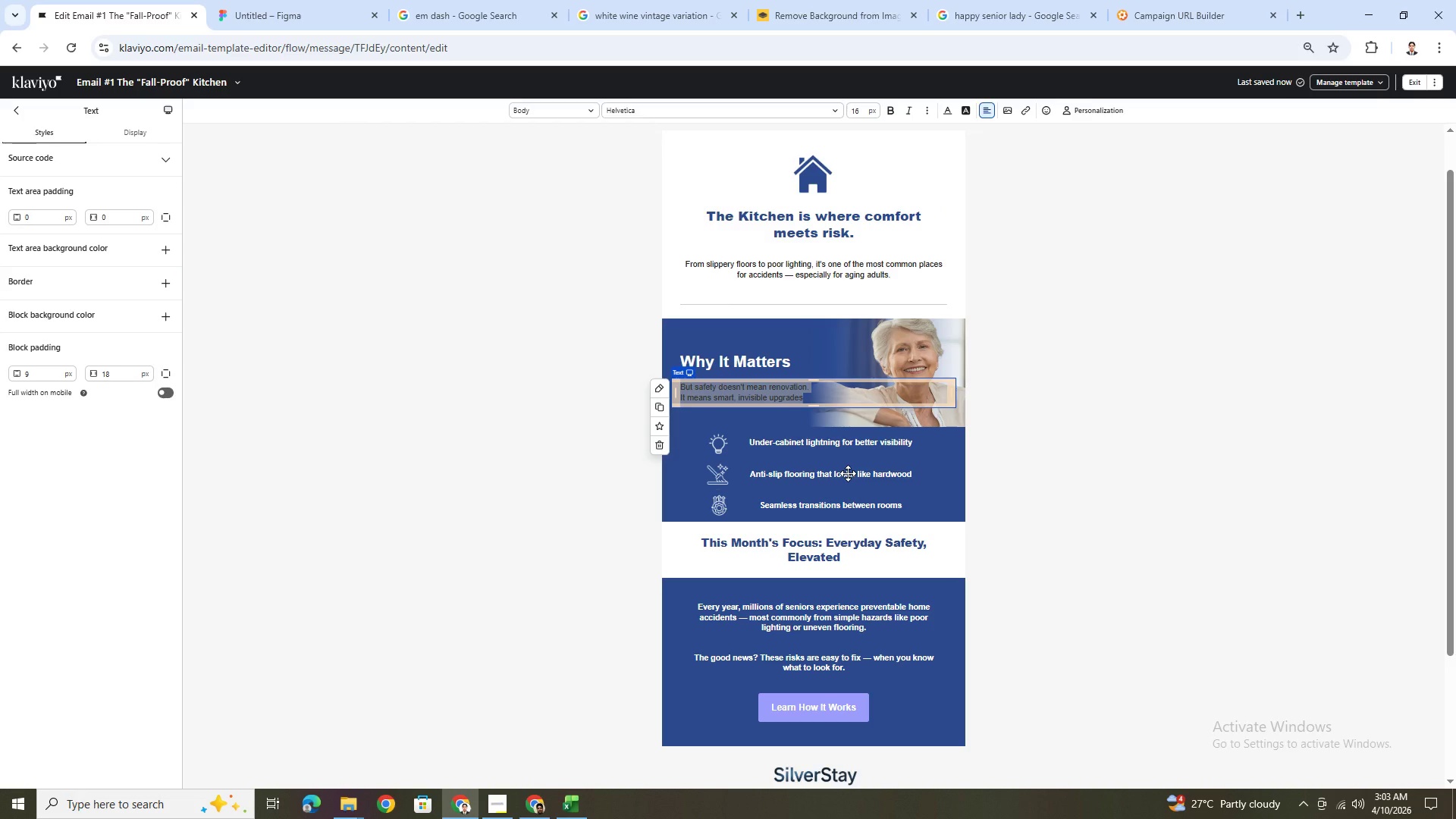 
left_click([848, 473])
 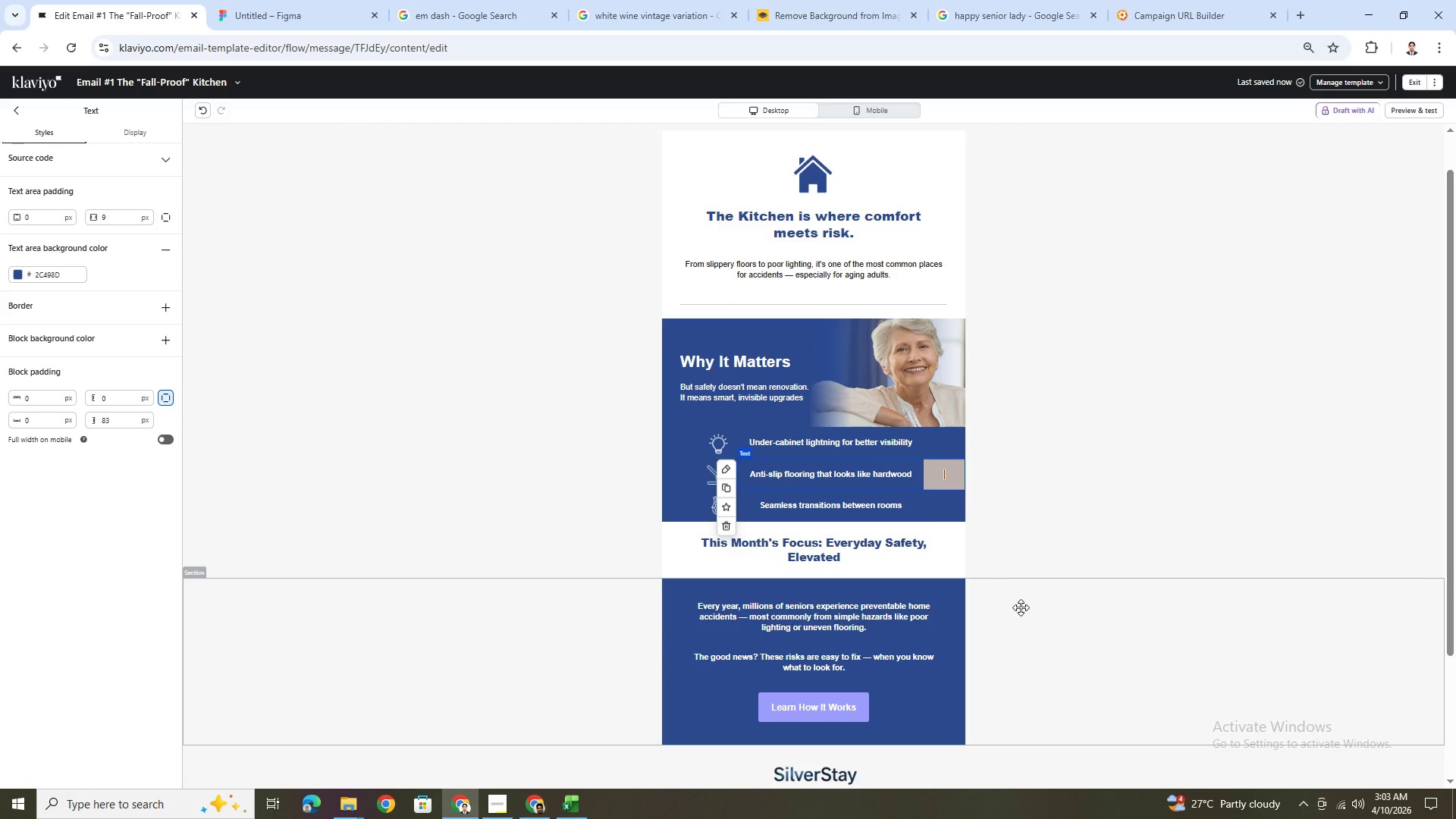 
hold_key(key=ControlLeft, duration=0.33)
scroll: coordinate [1059, 519], scroll_direction: up, amount: 2.0
 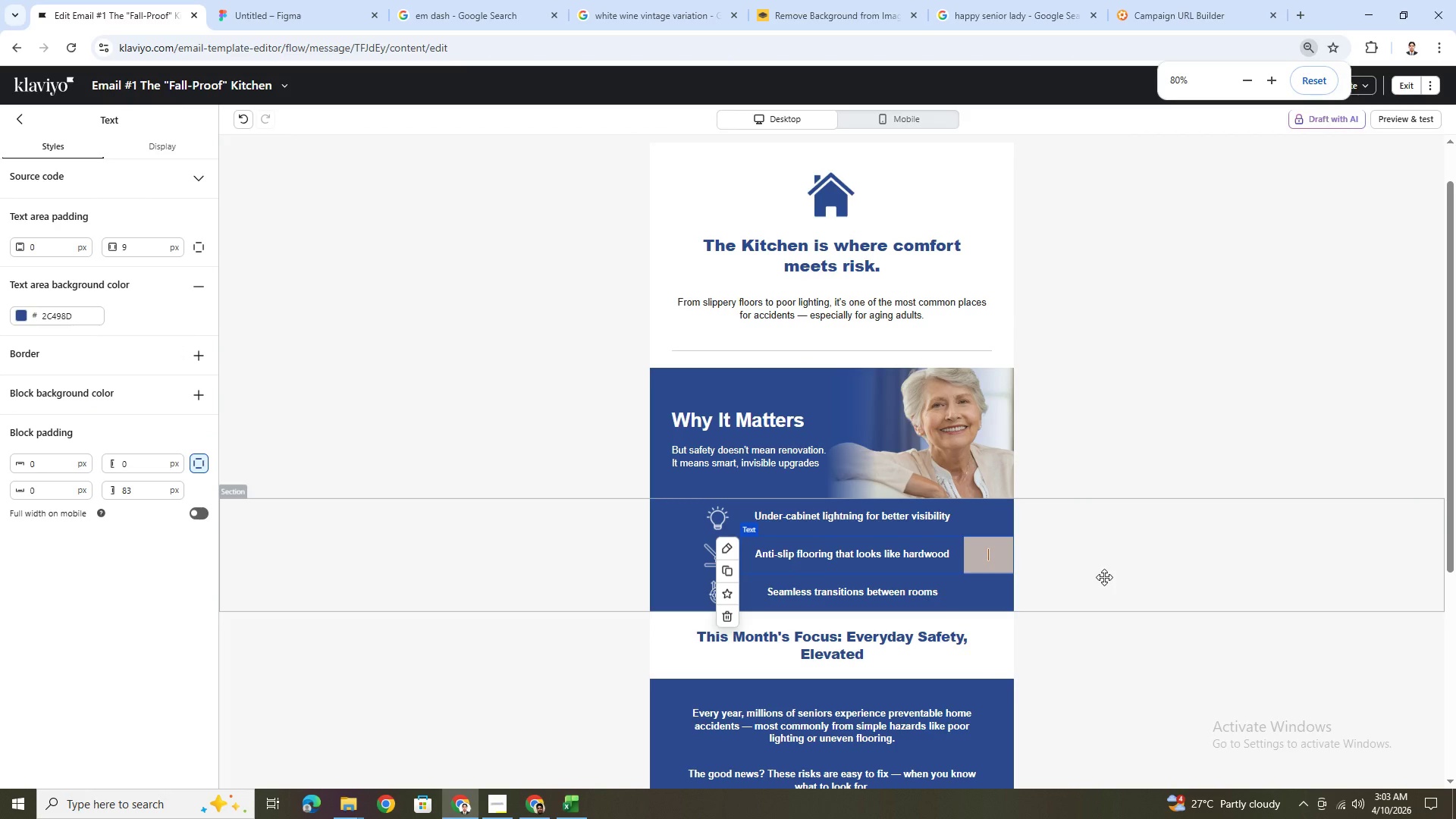 
scroll: coordinate [1104, 576], scroll_direction: down, amount: 1.0
 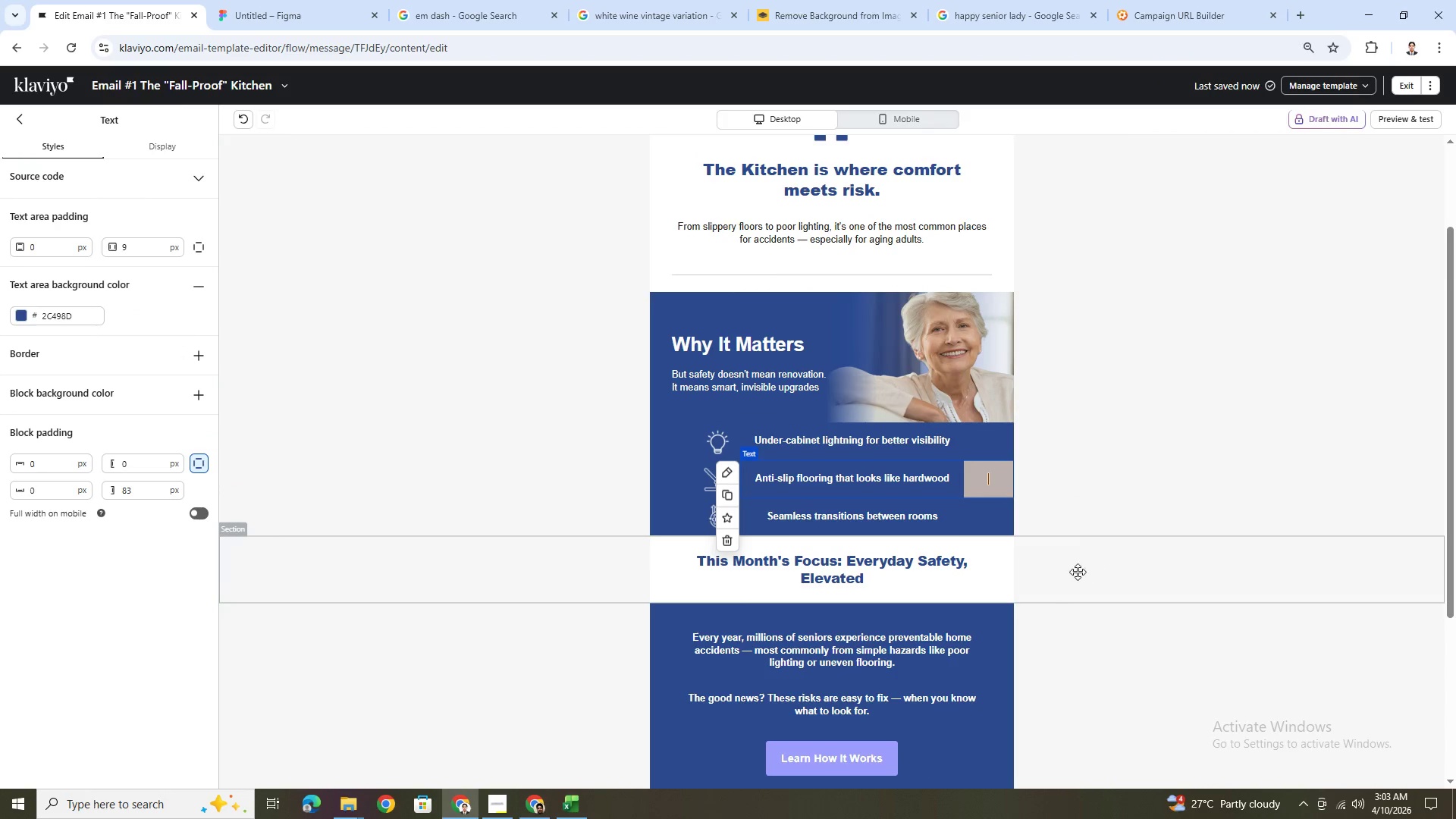 
left_click([1040, 640])
 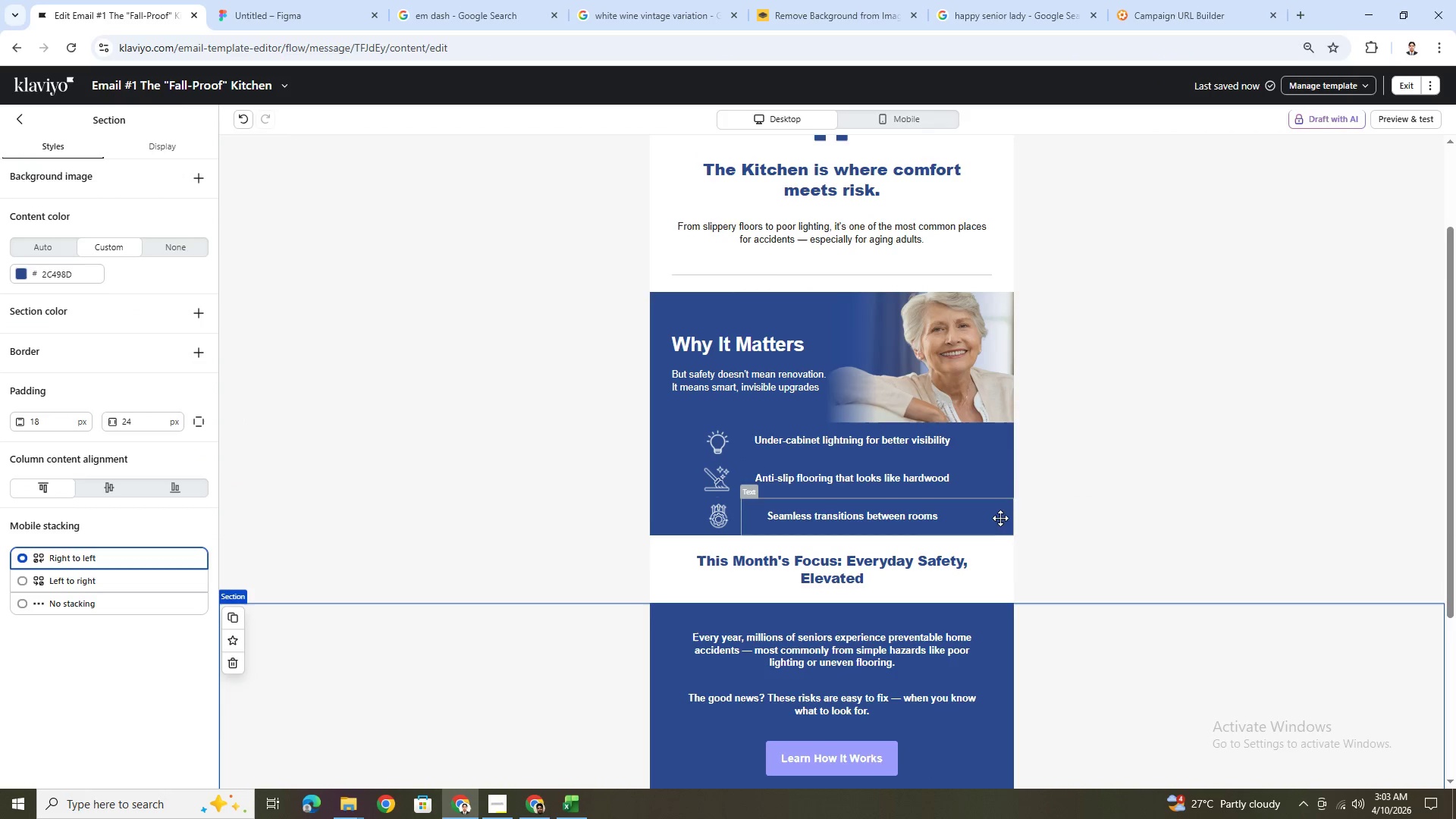 
wait(6.44)
 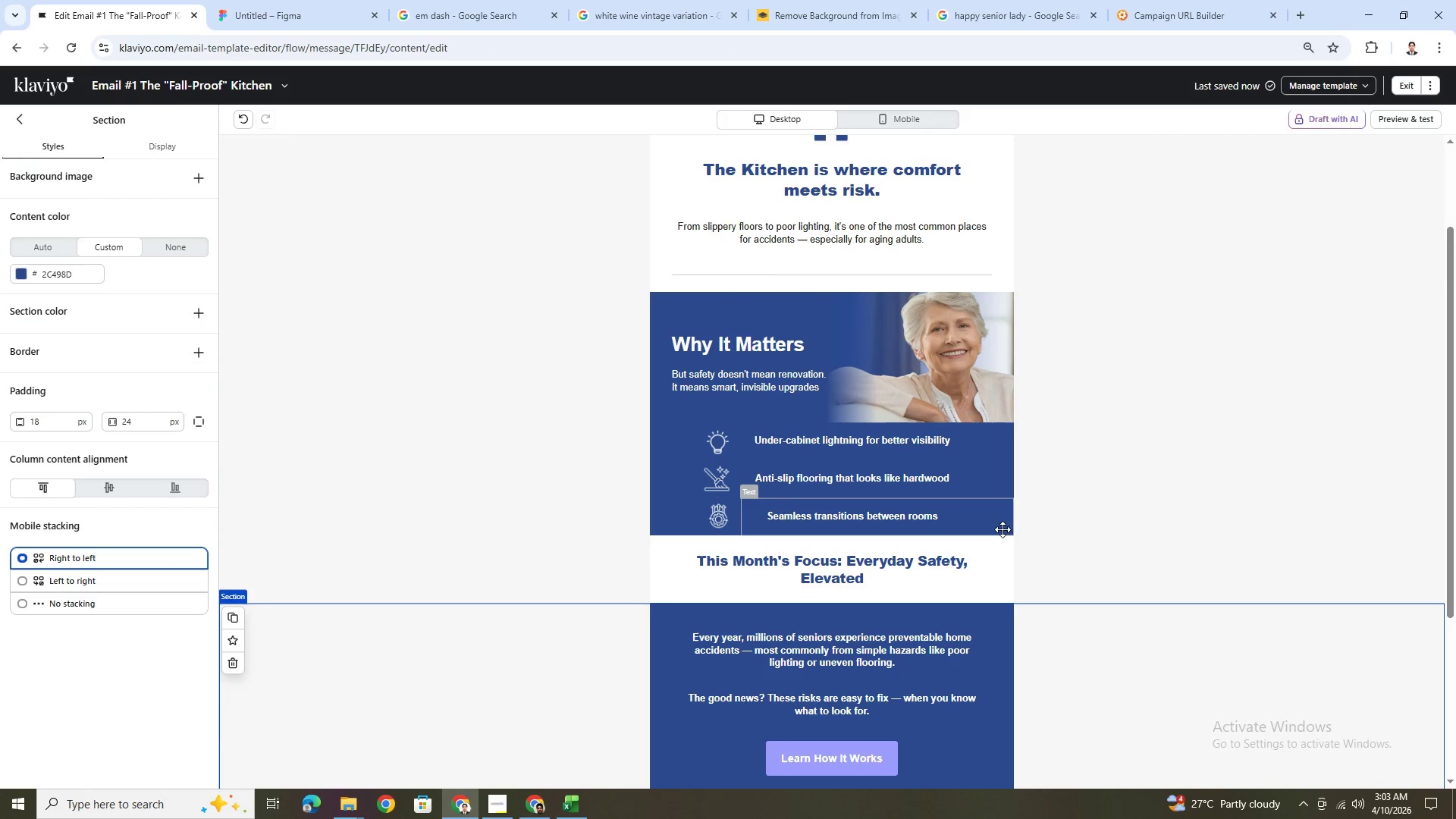 
left_click([700, 436])
 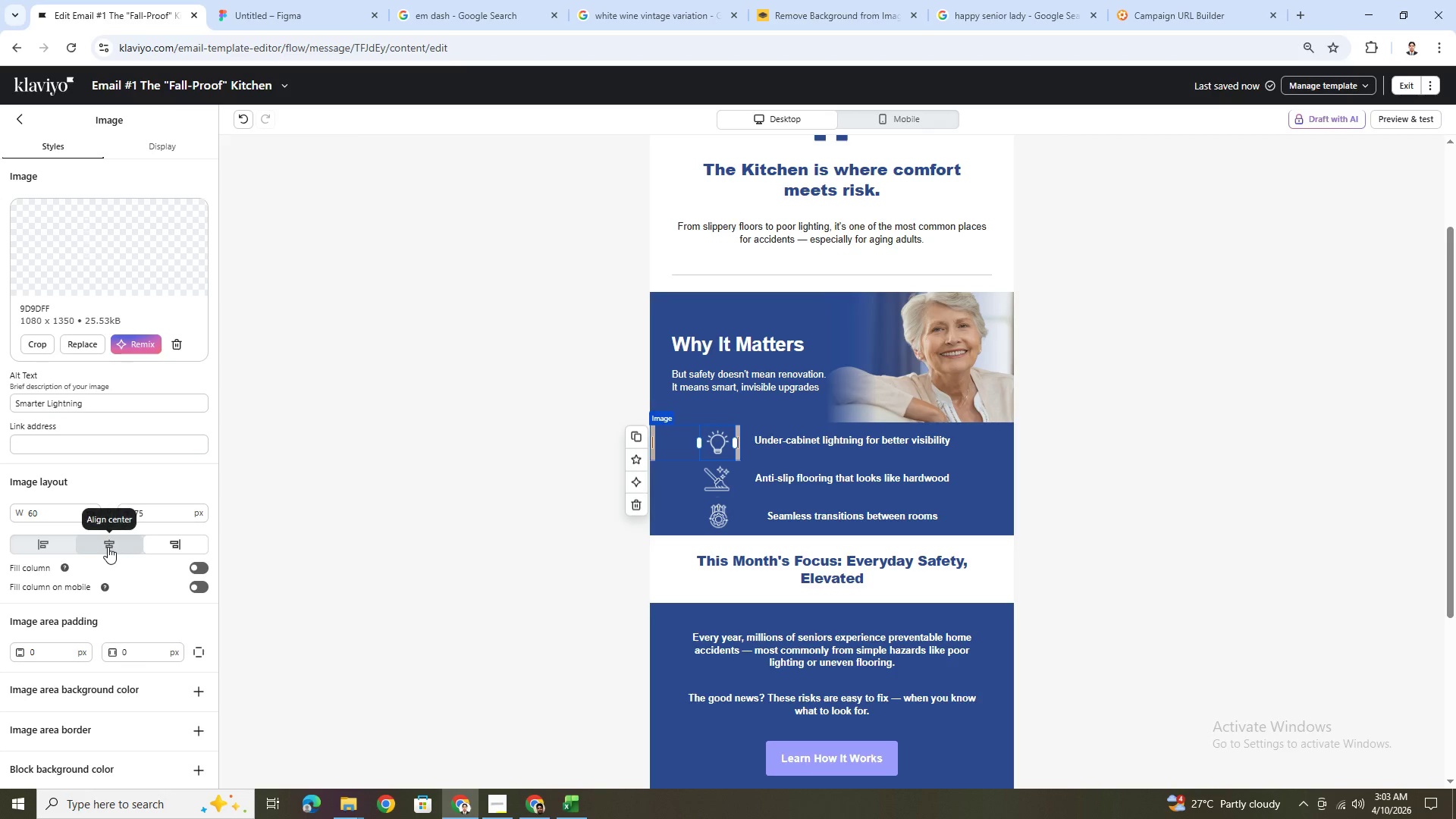 
left_click([108, 547])
 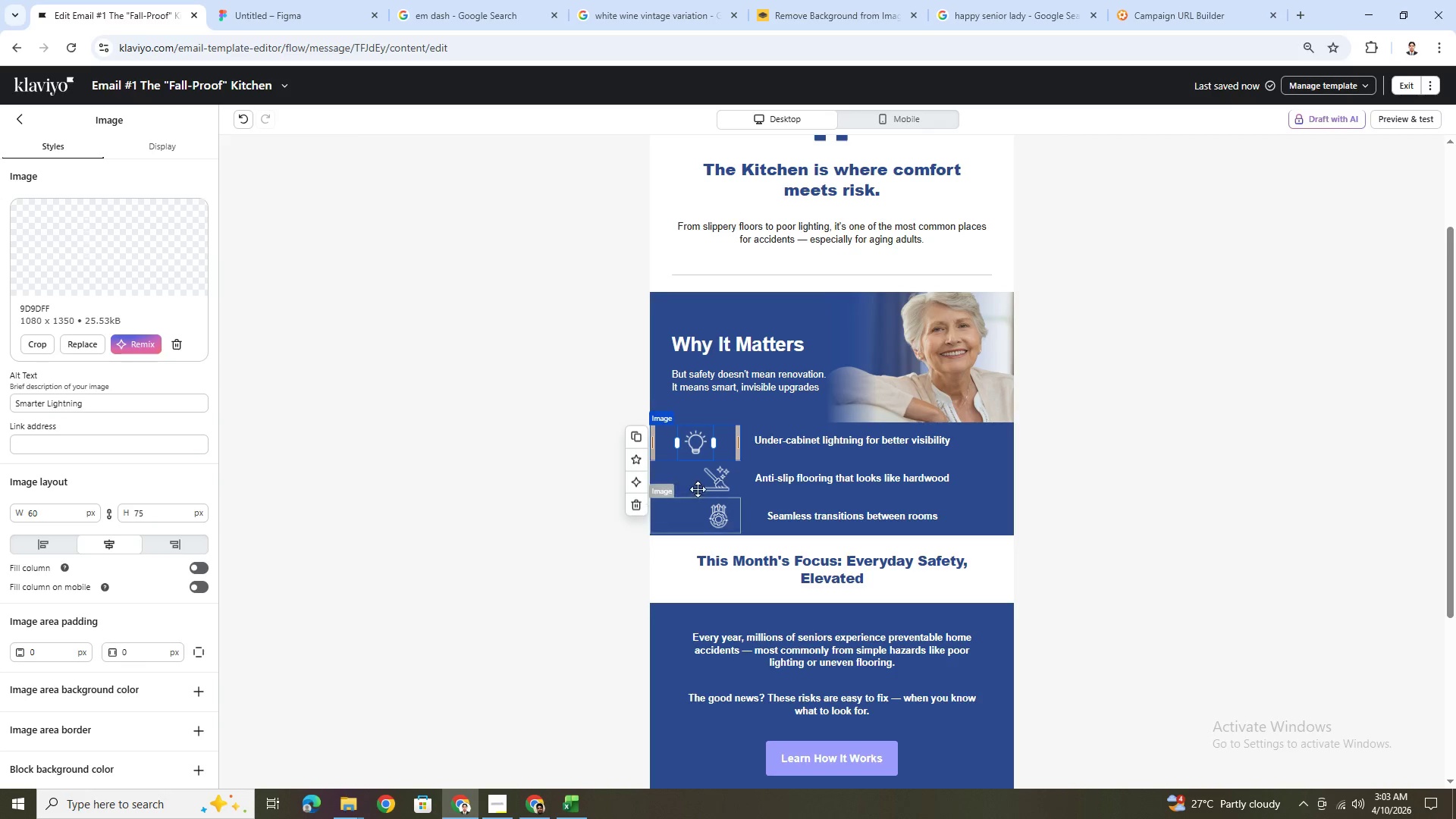 
left_click([726, 484])
 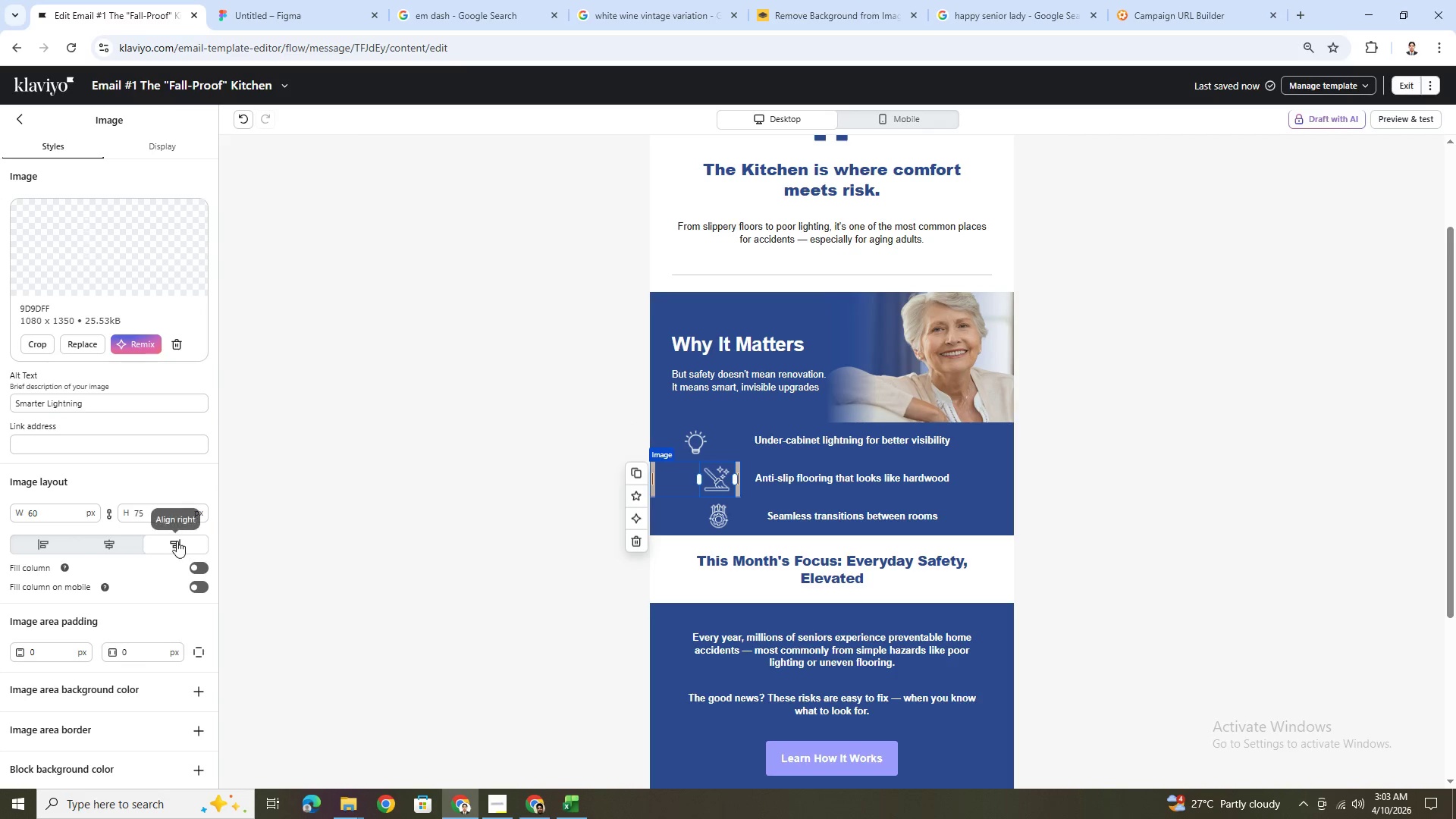 
left_click([127, 540])
 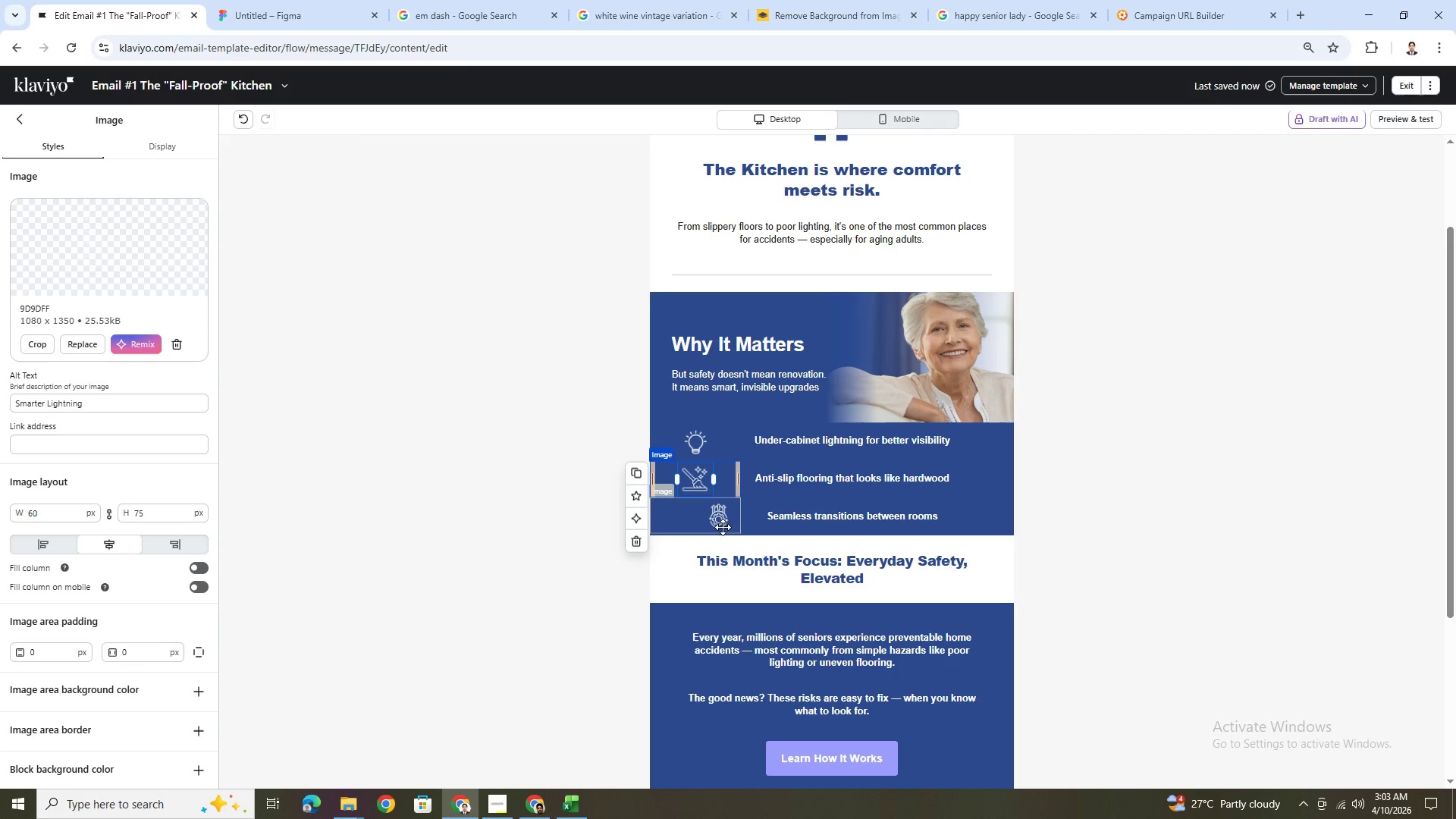 
left_click([729, 525])
 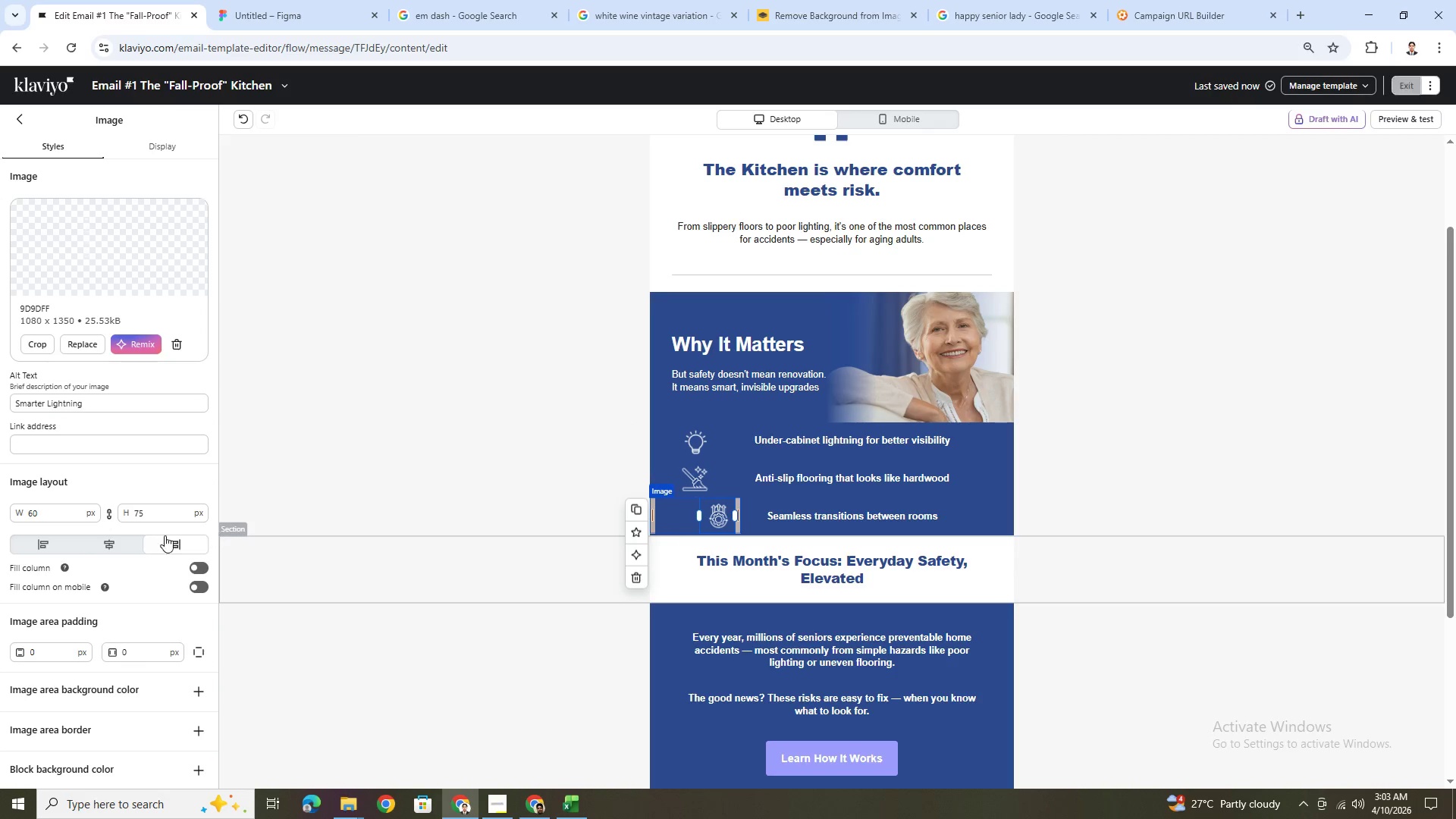 
left_click([108, 538])
 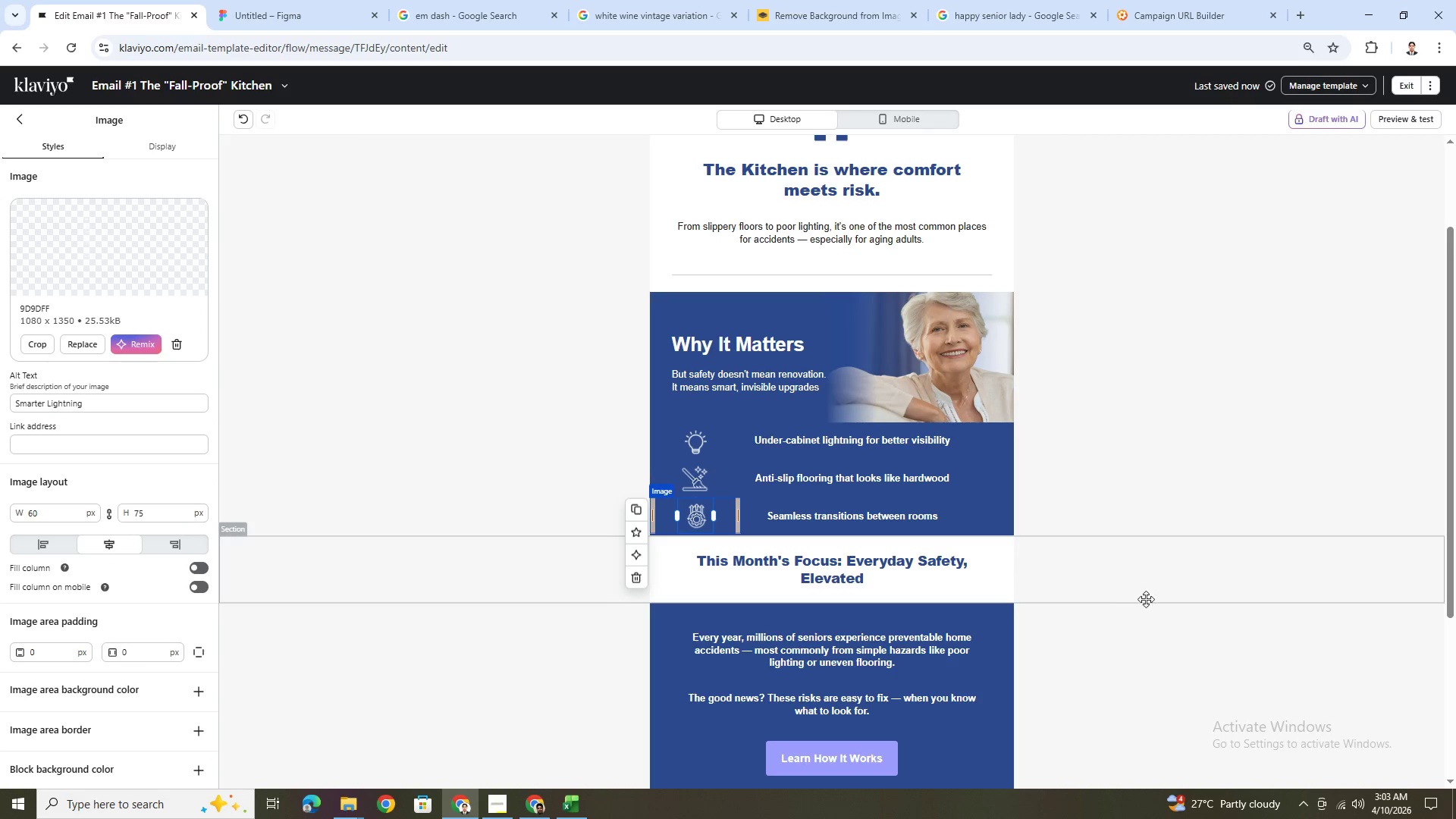 
left_click([1141, 636])
 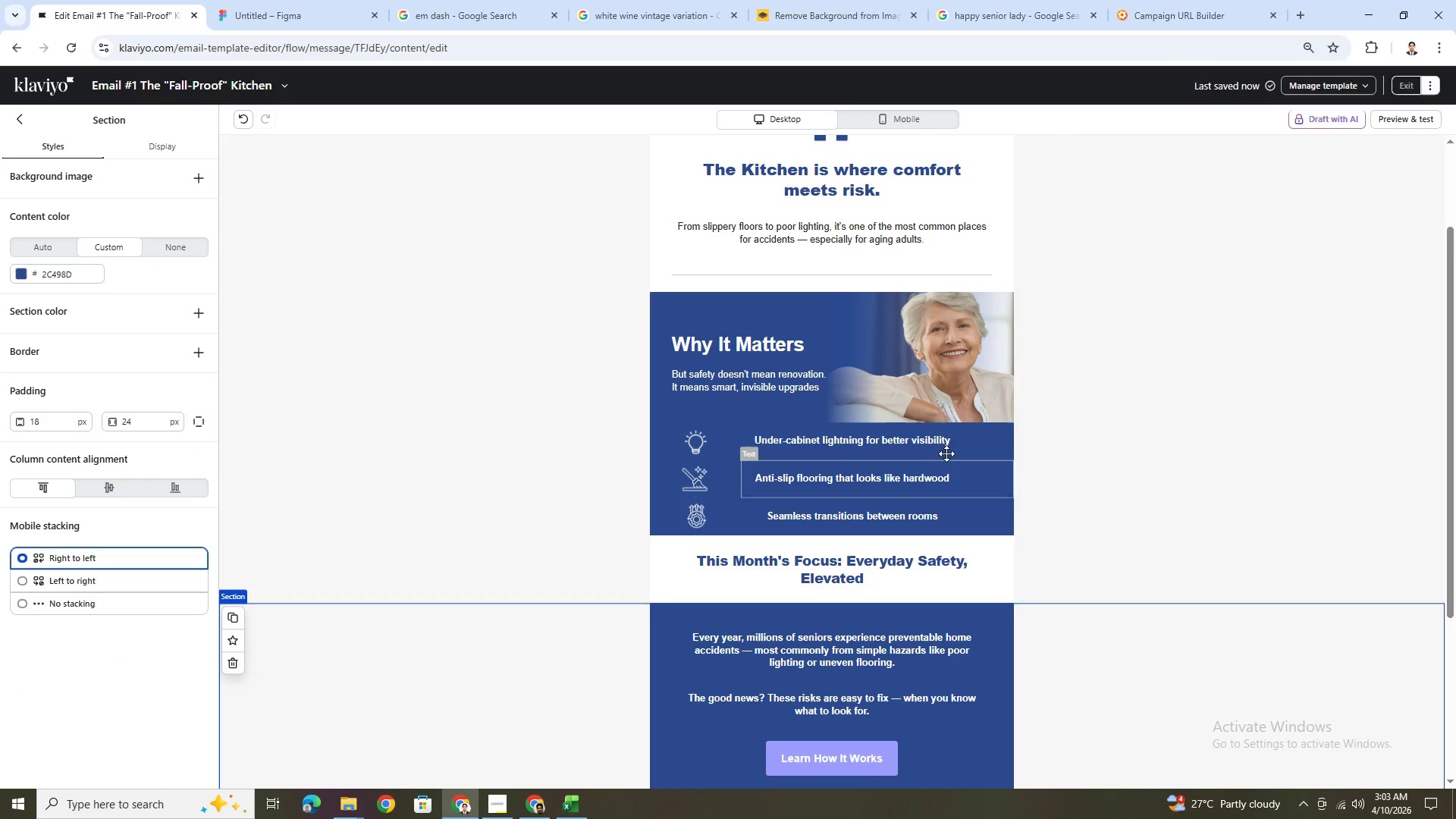 
left_click([940, 449])
 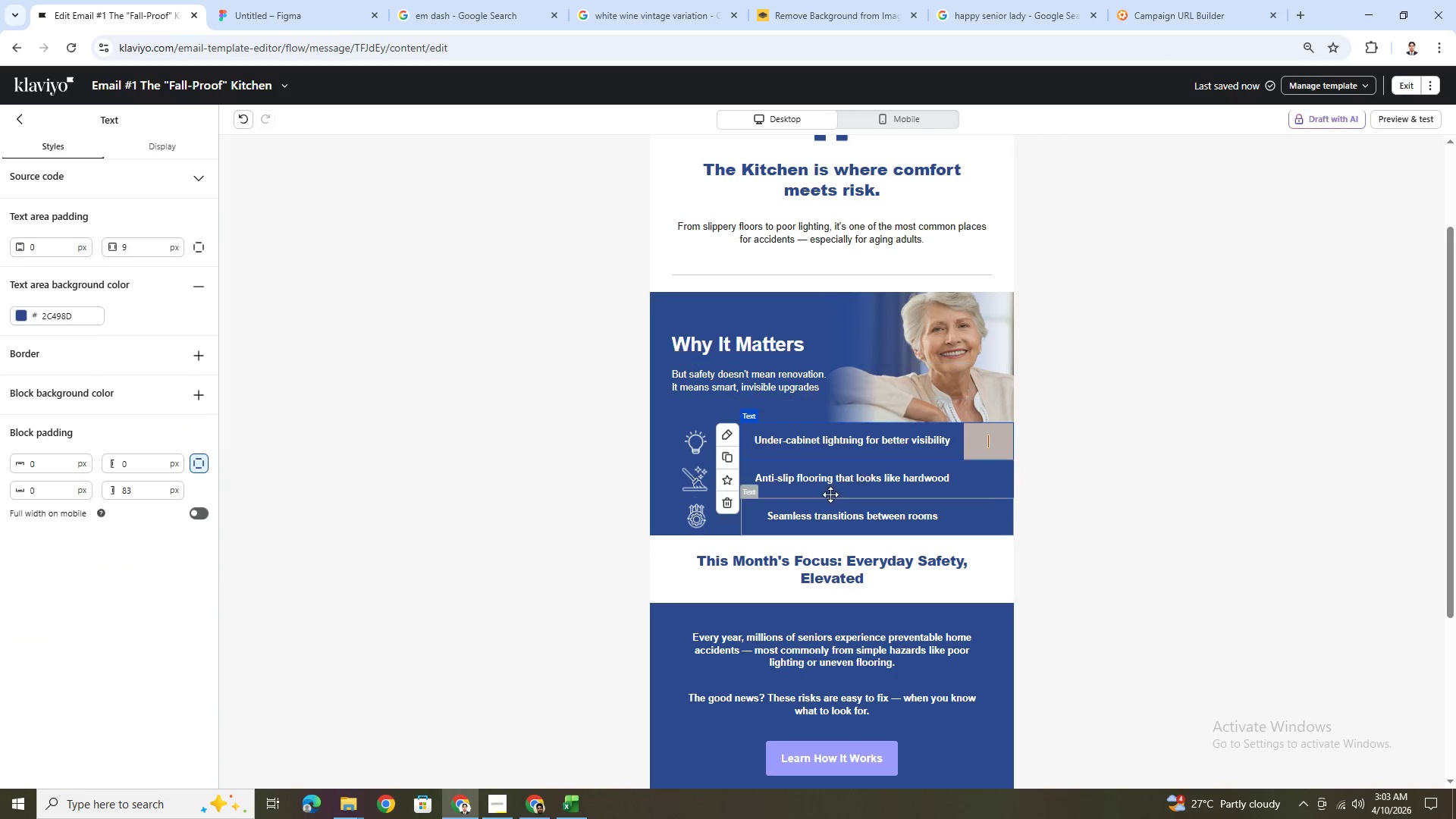 
double_click([824, 450])
 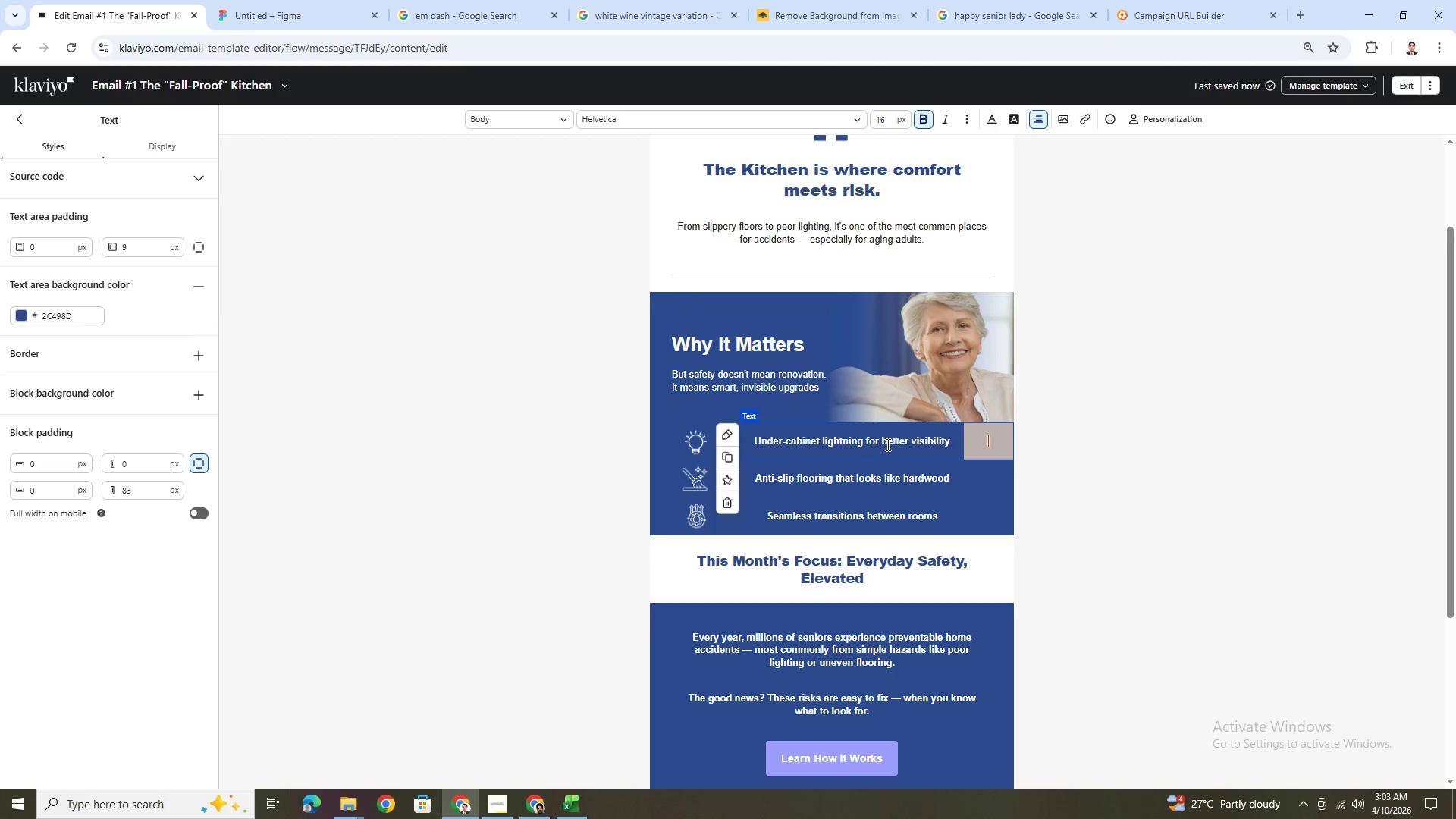 
double_click([886, 447])
 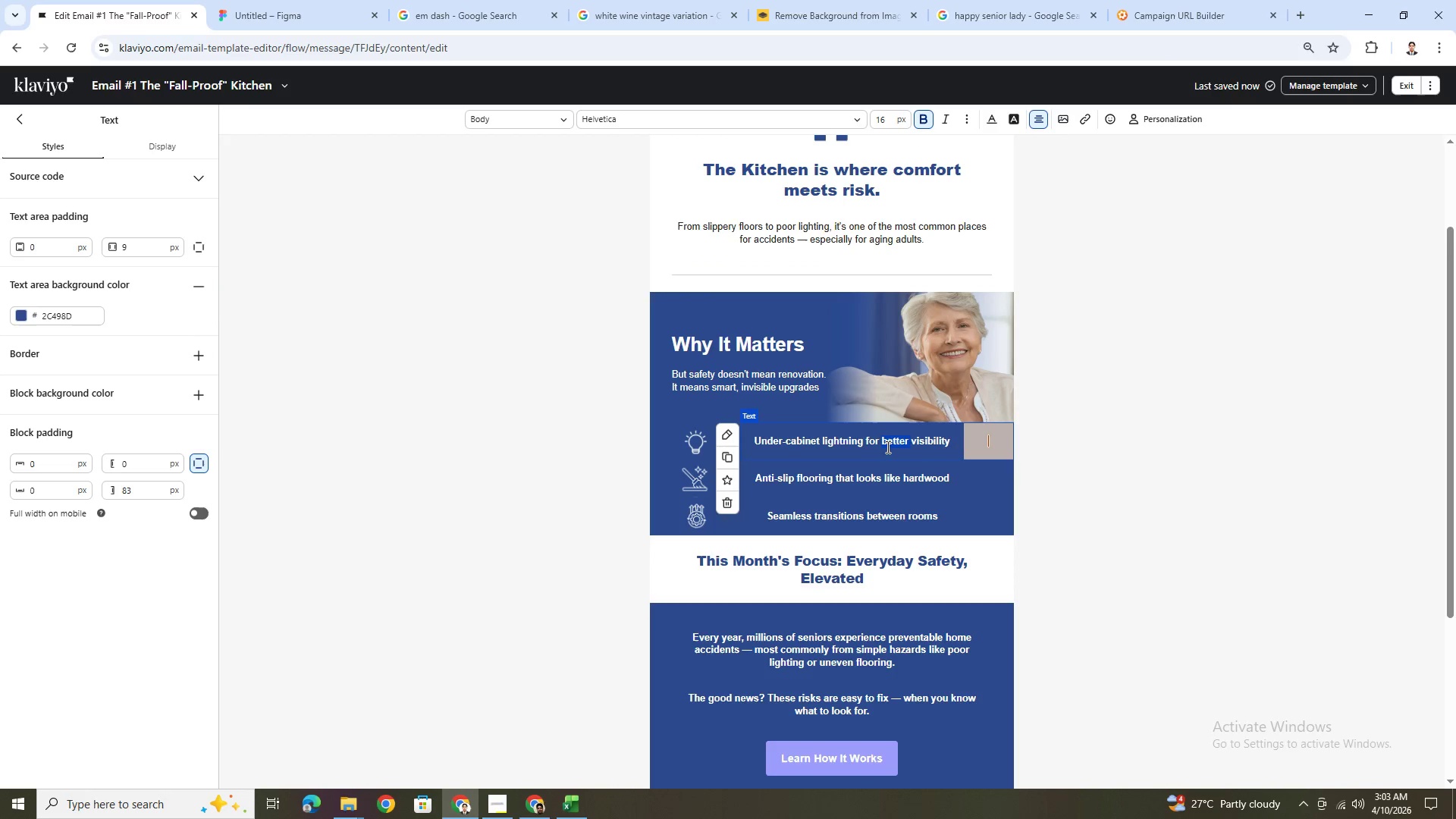 
triple_click([886, 447])
 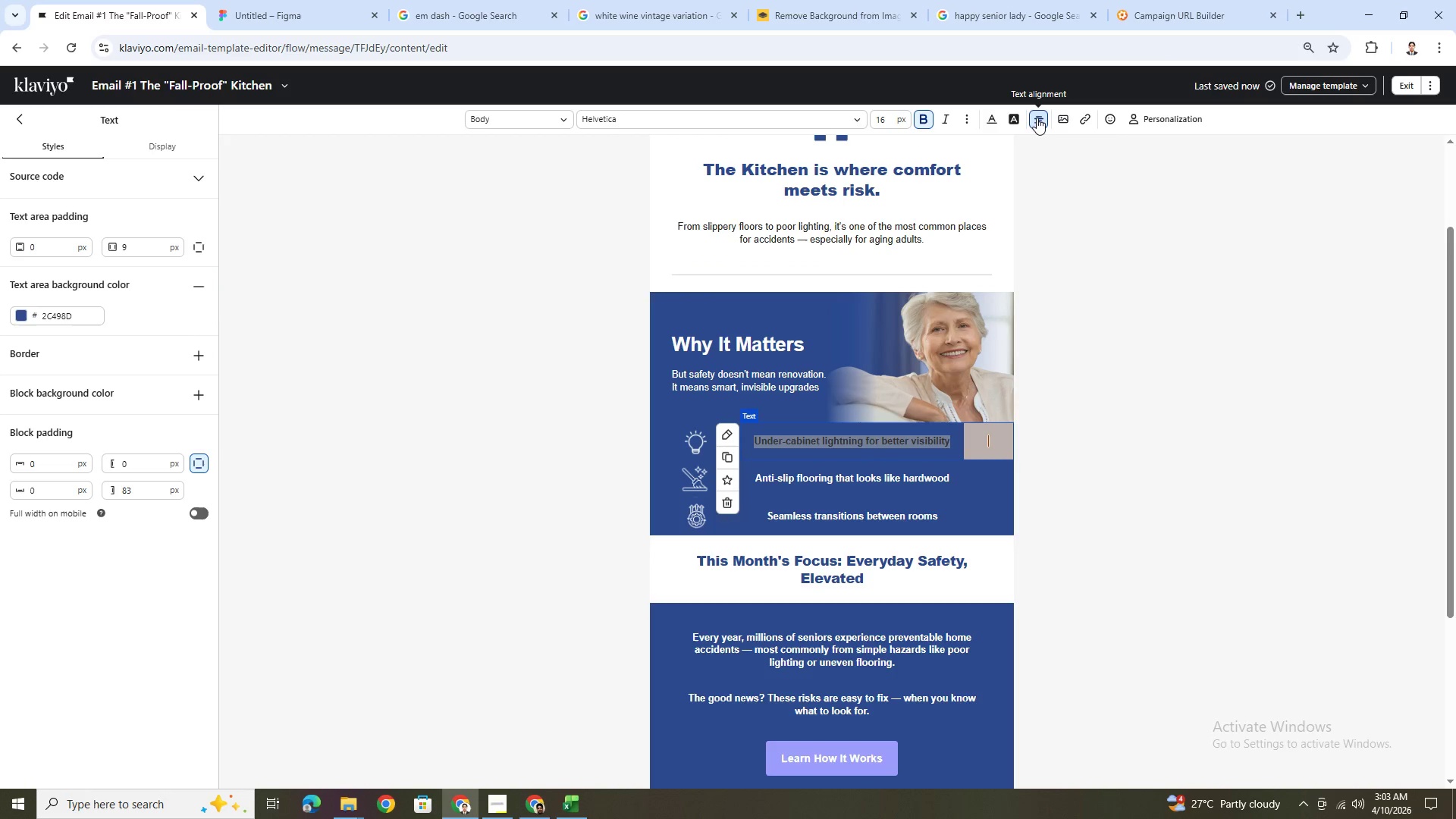 
double_click([1034, 123])
 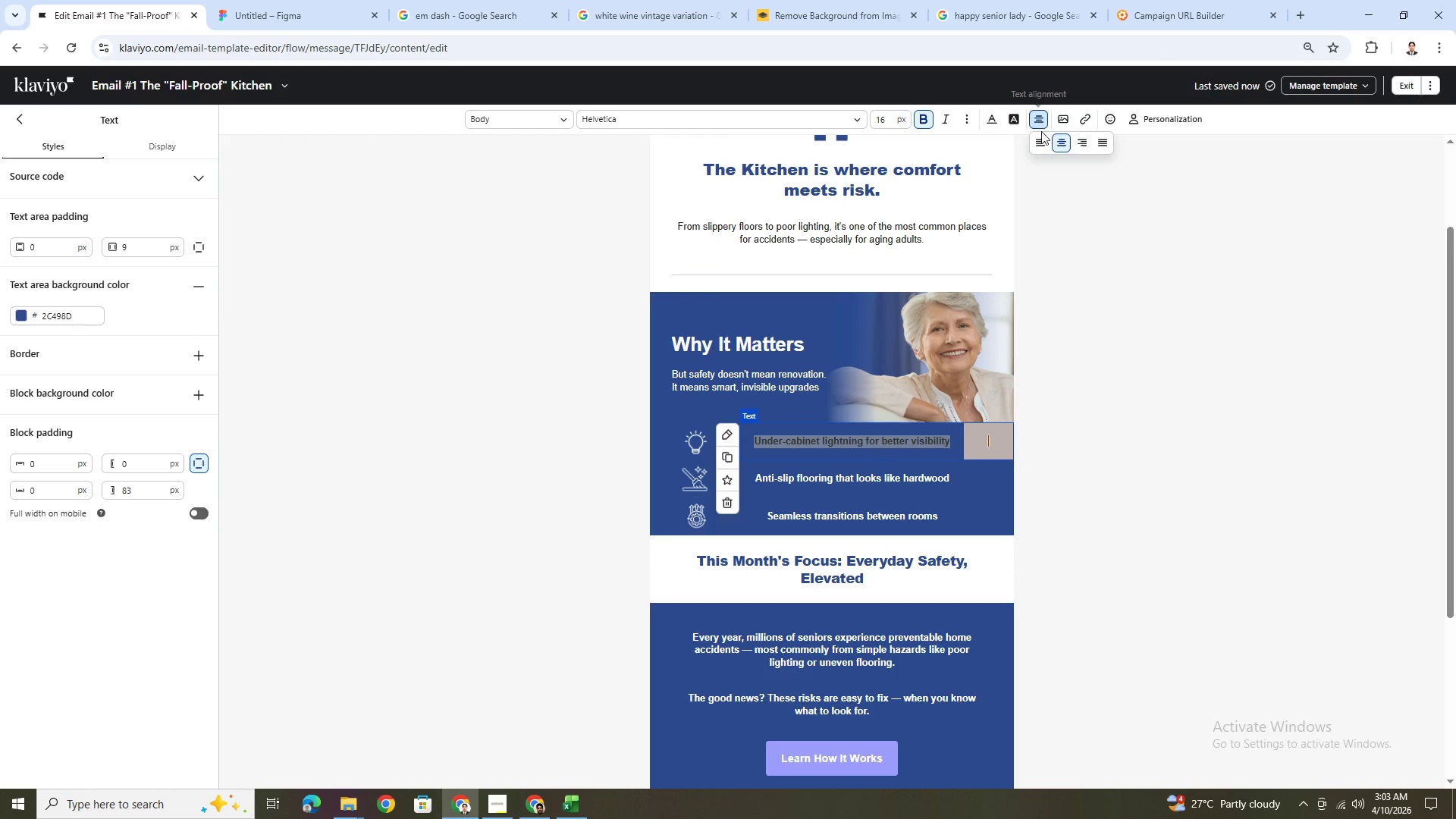 
left_click([1041, 141])
 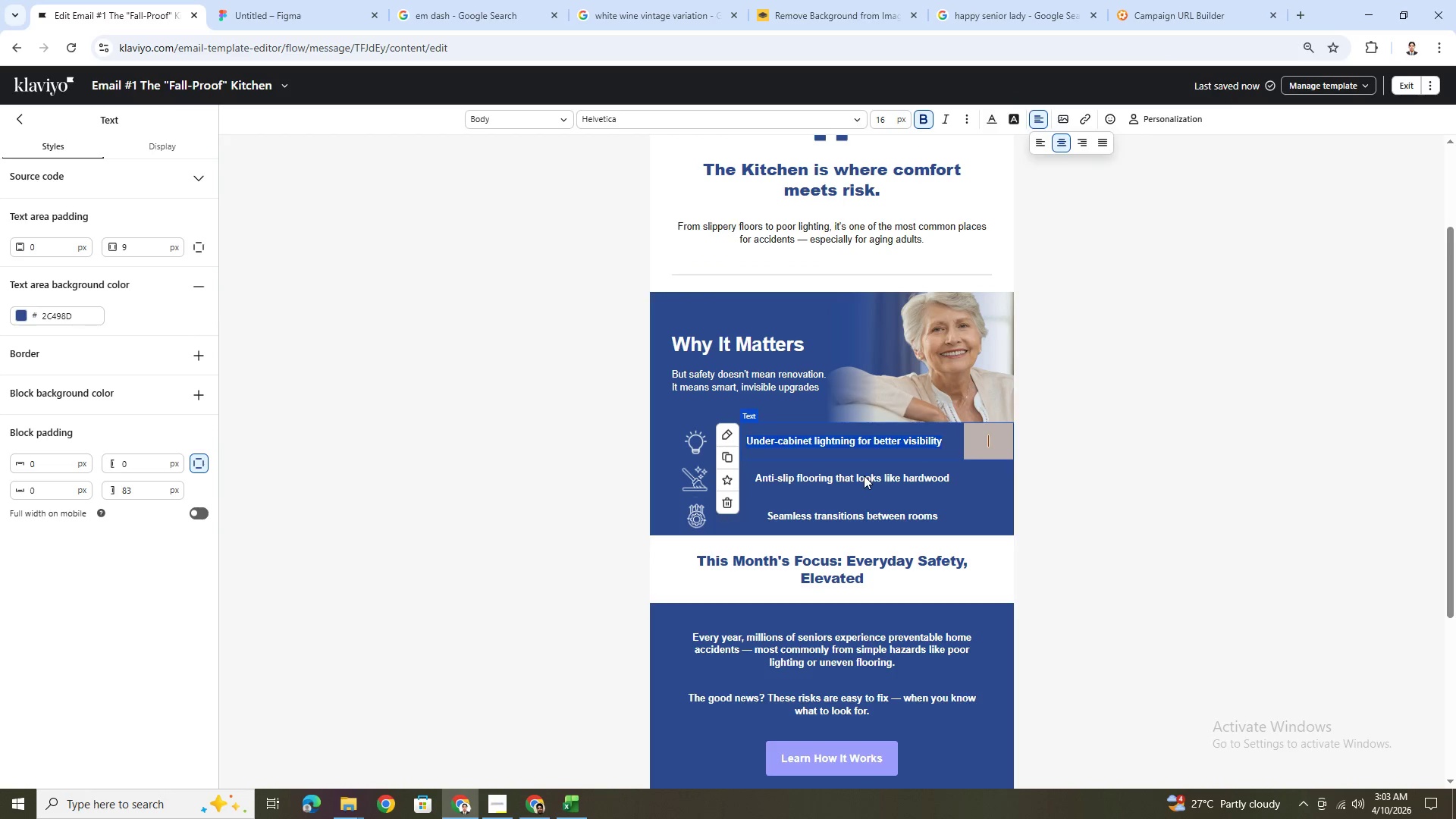 
double_click([864, 475])
 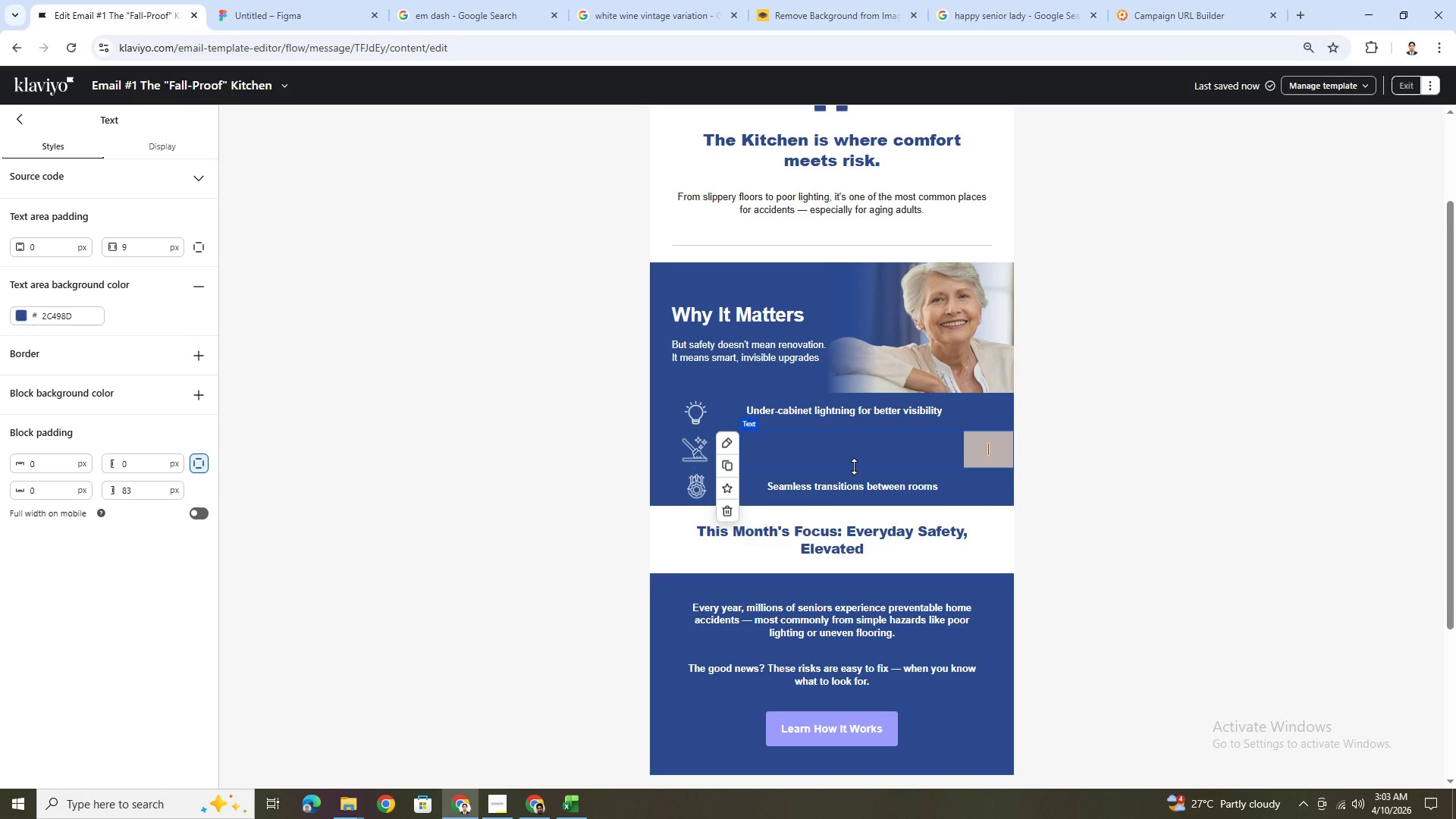 
left_click([850, 461])
 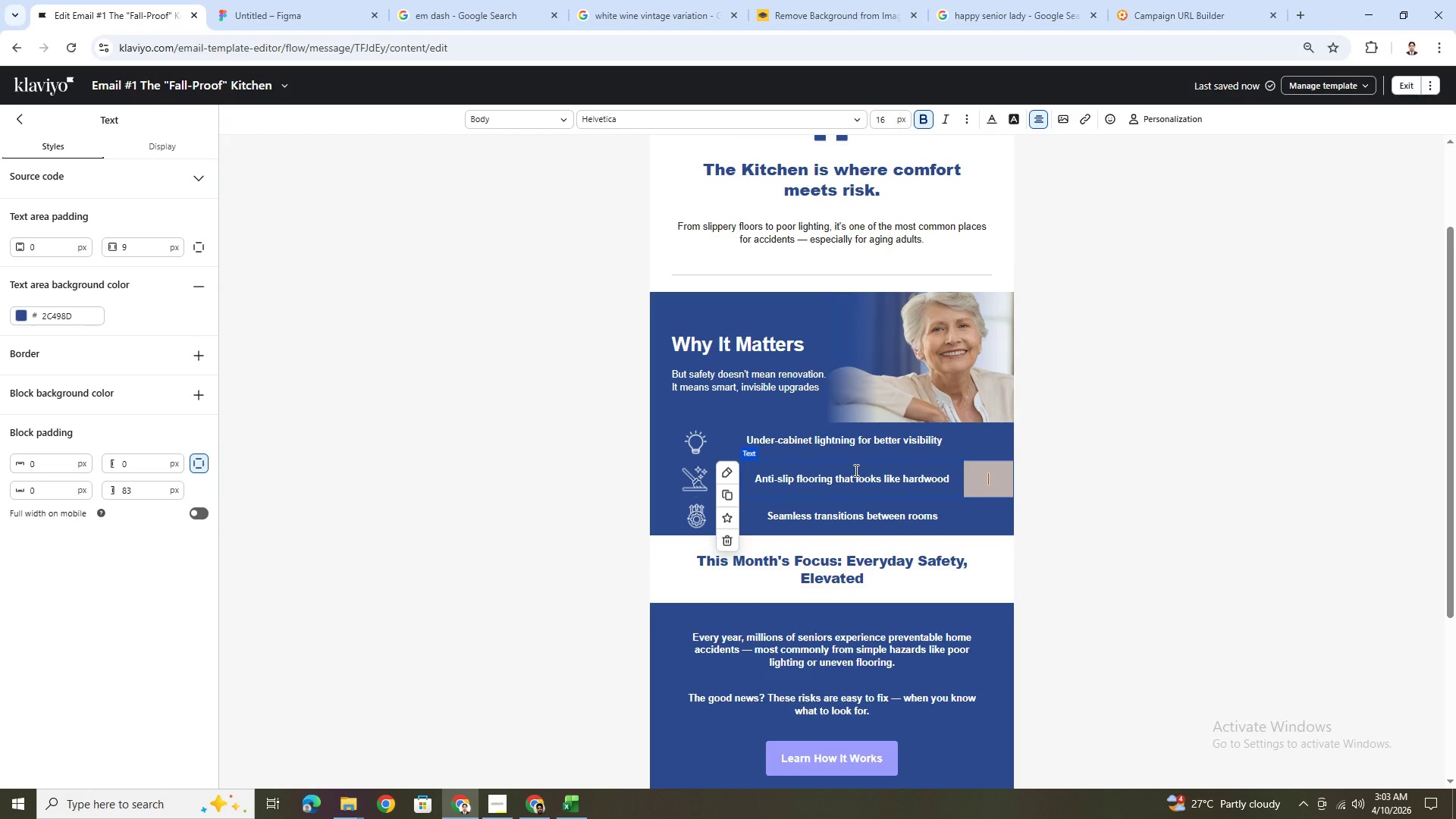 
double_click([855, 470])
 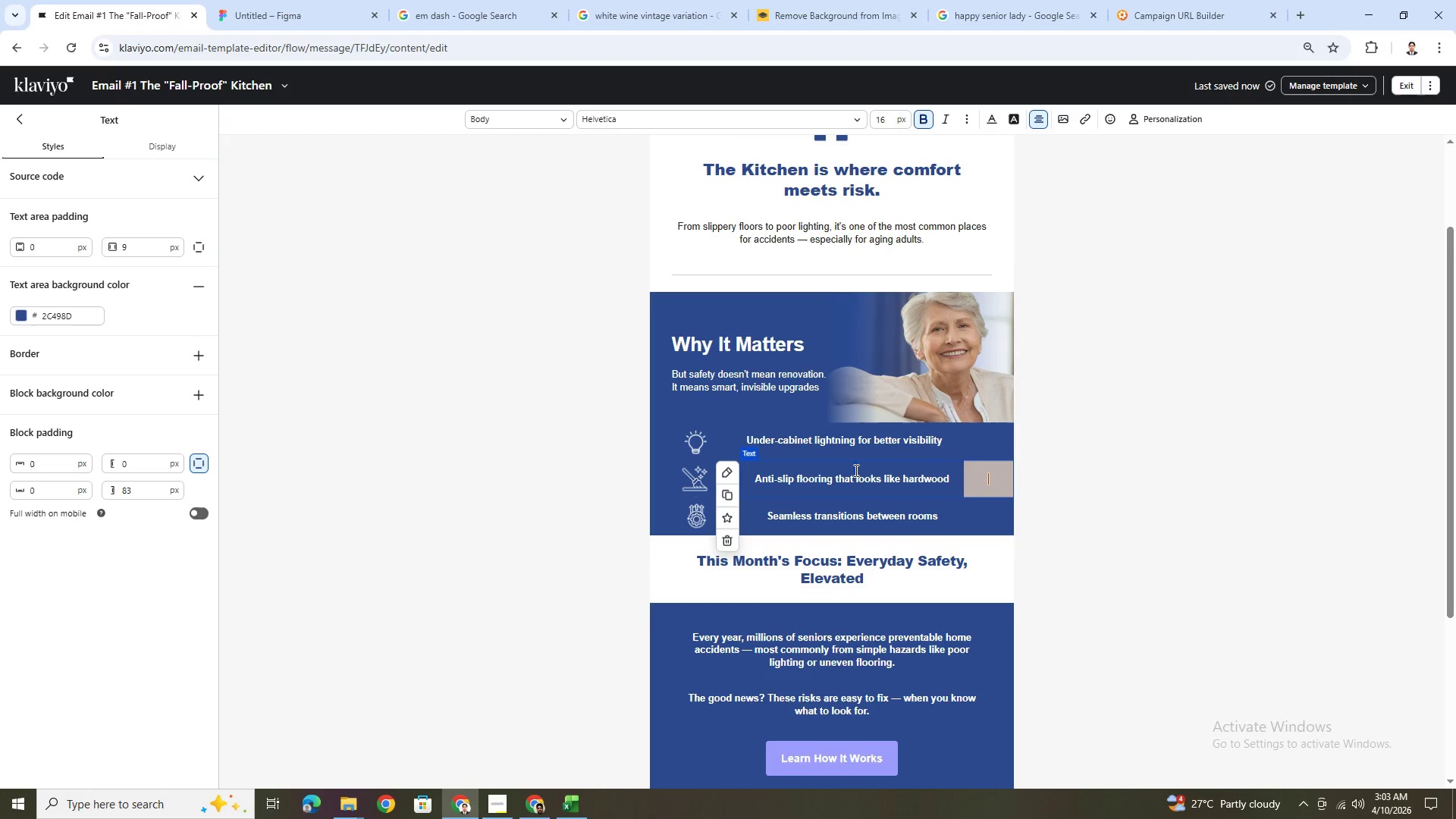 
triple_click([855, 470])
 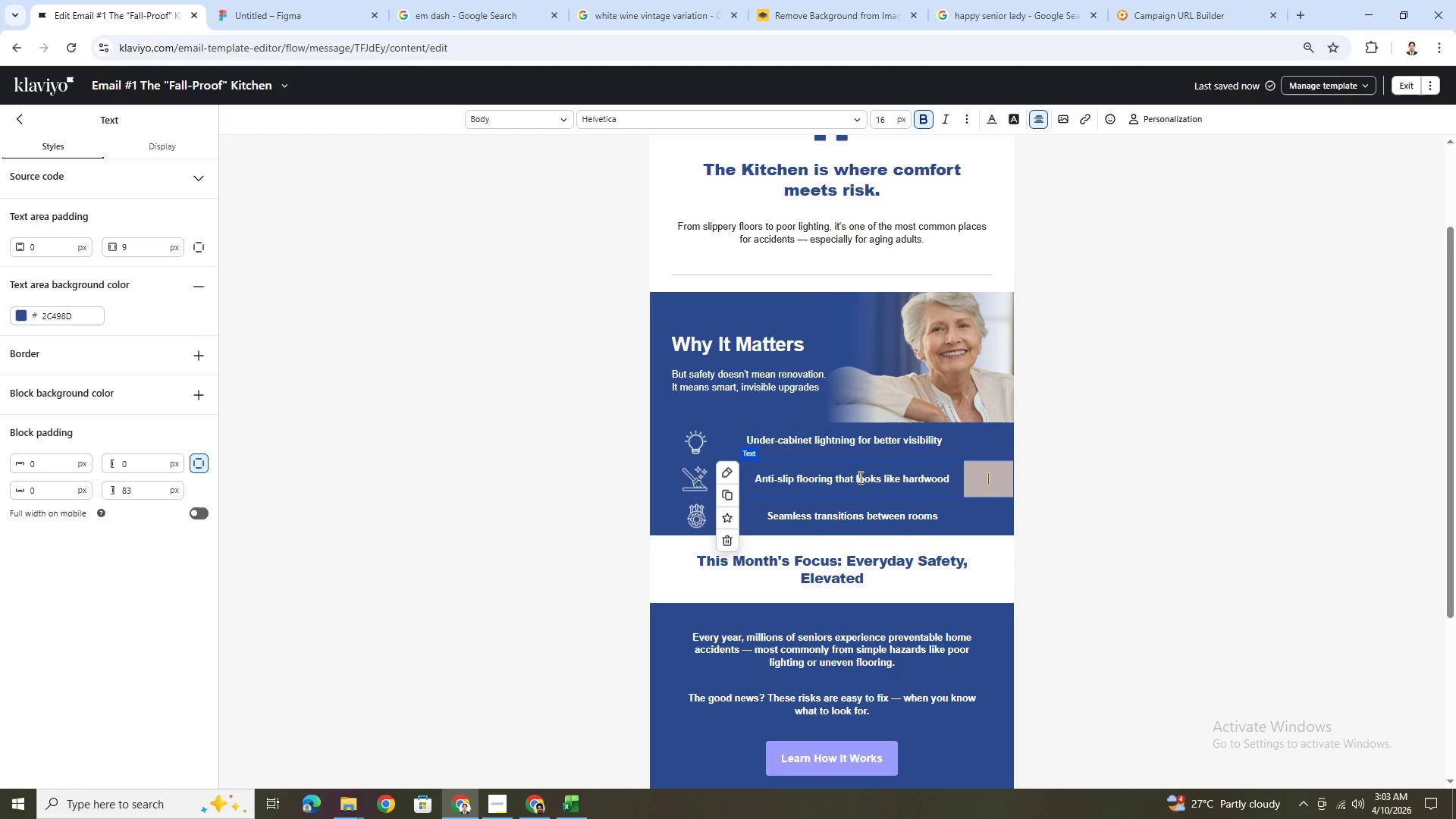 
double_click([859, 477])
 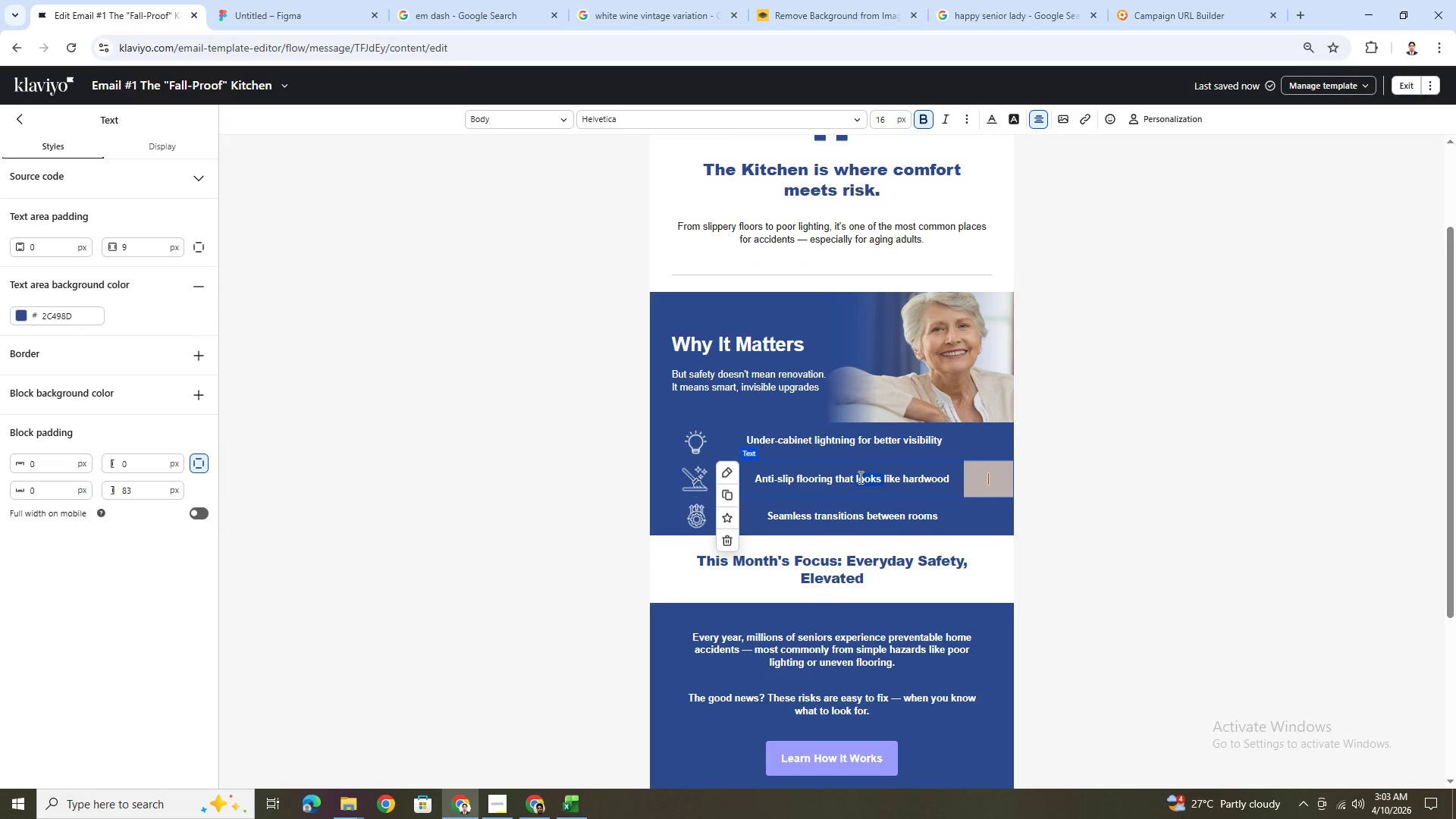 
triple_click([859, 477])
 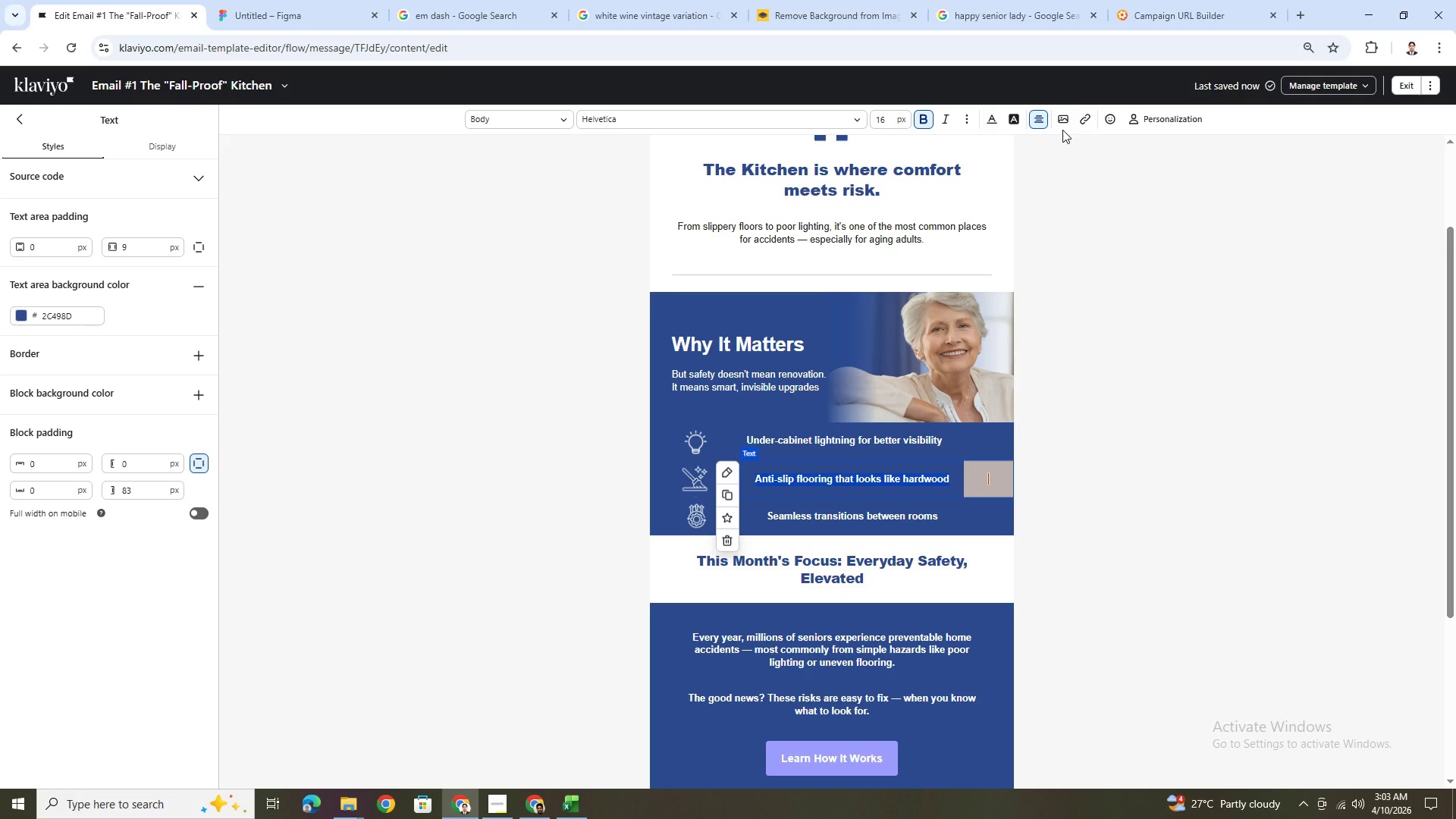 
left_click([1046, 118])
 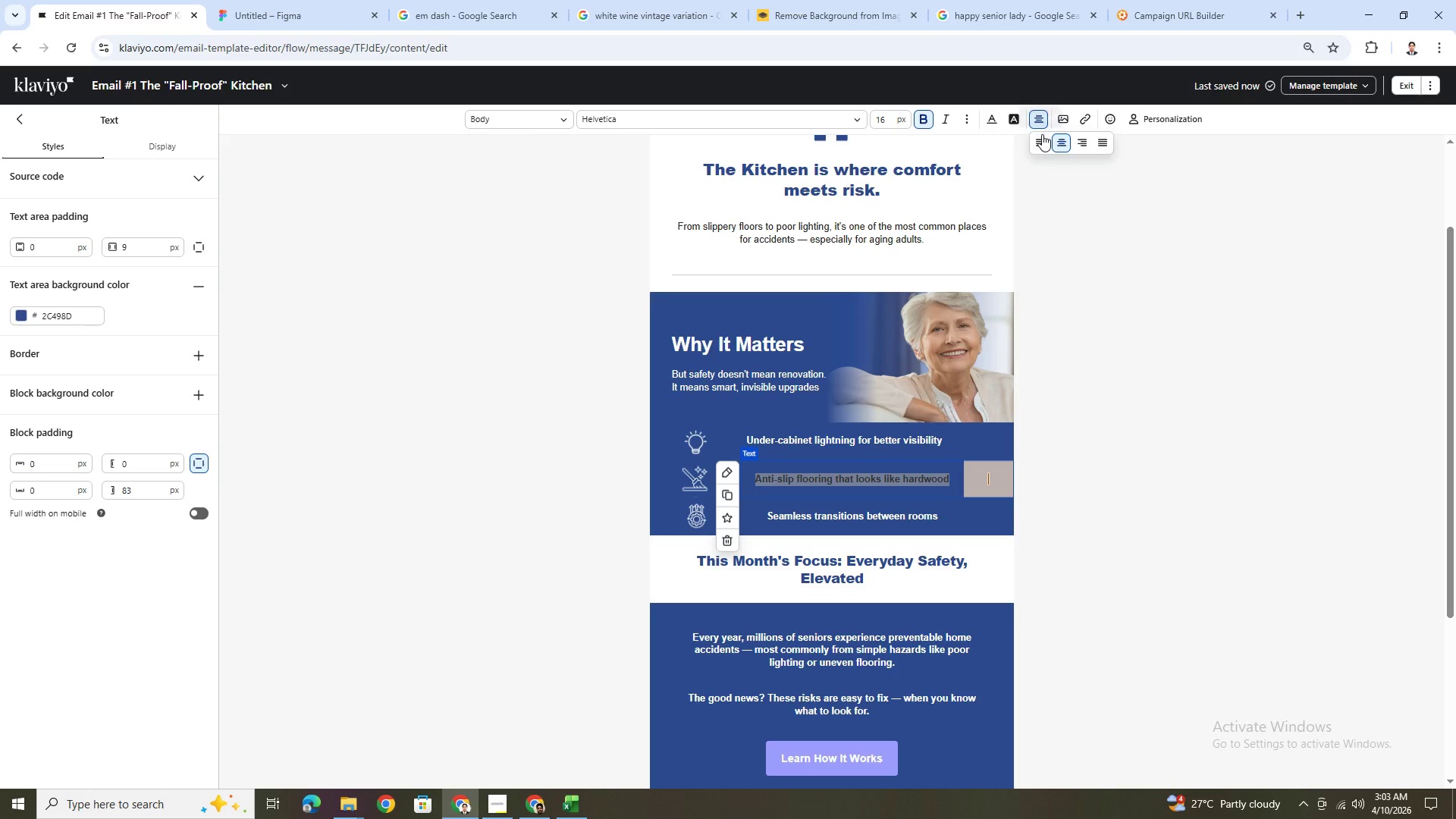 
left_click([1041, 136])
 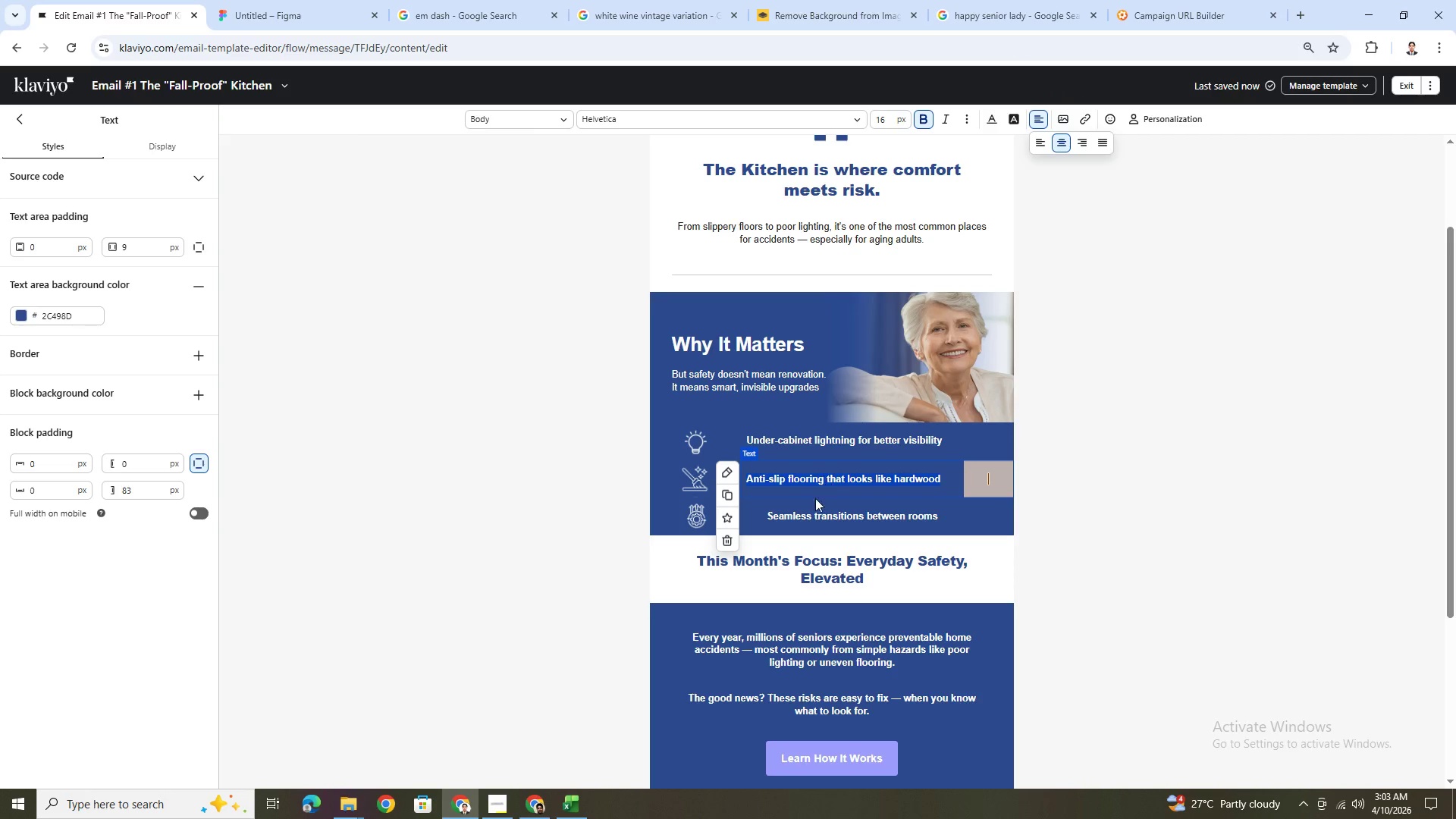 
left_click([814, 507])
 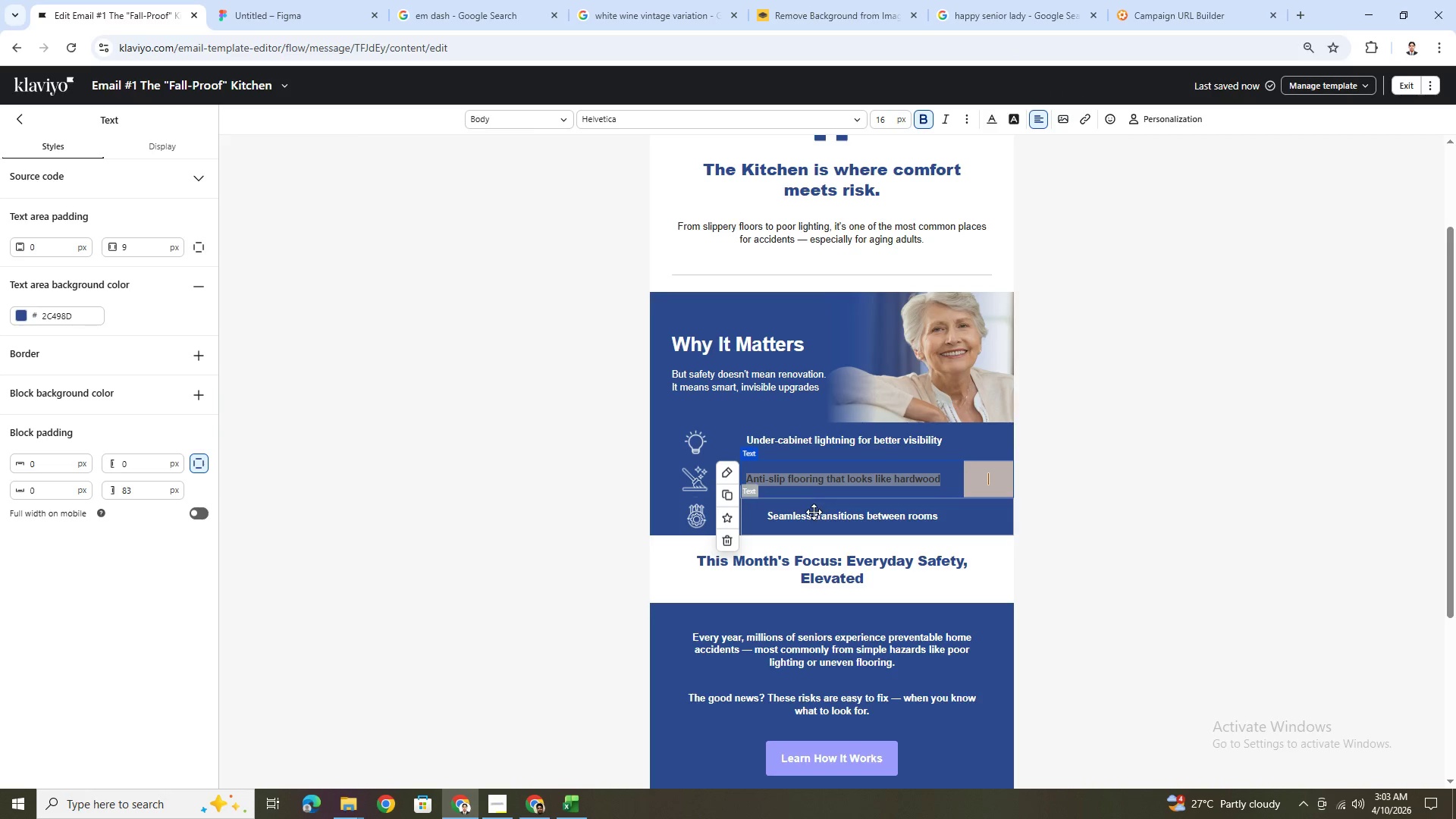 
double_click([814, 512])
 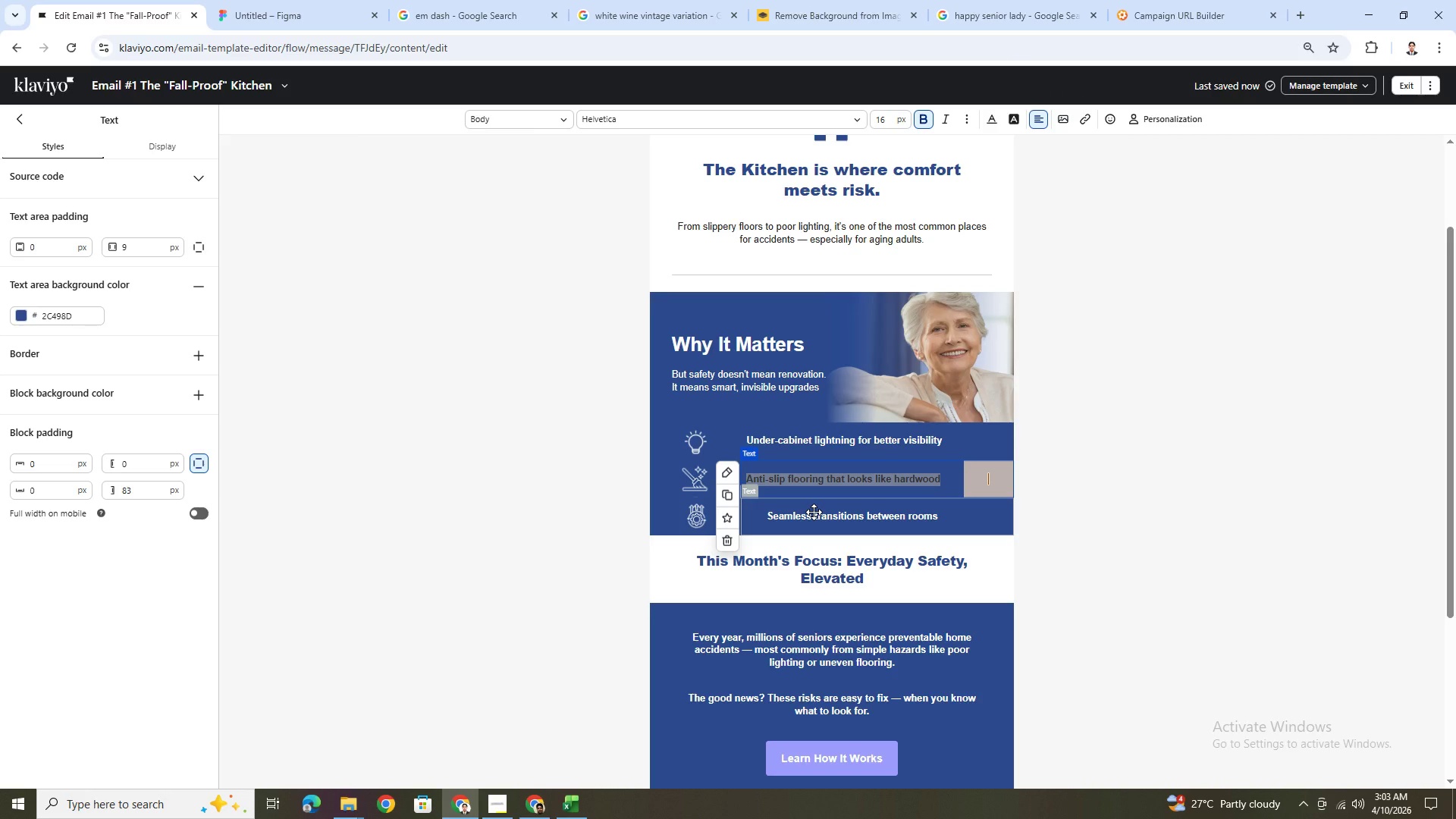 
triple_click([814, 512])
 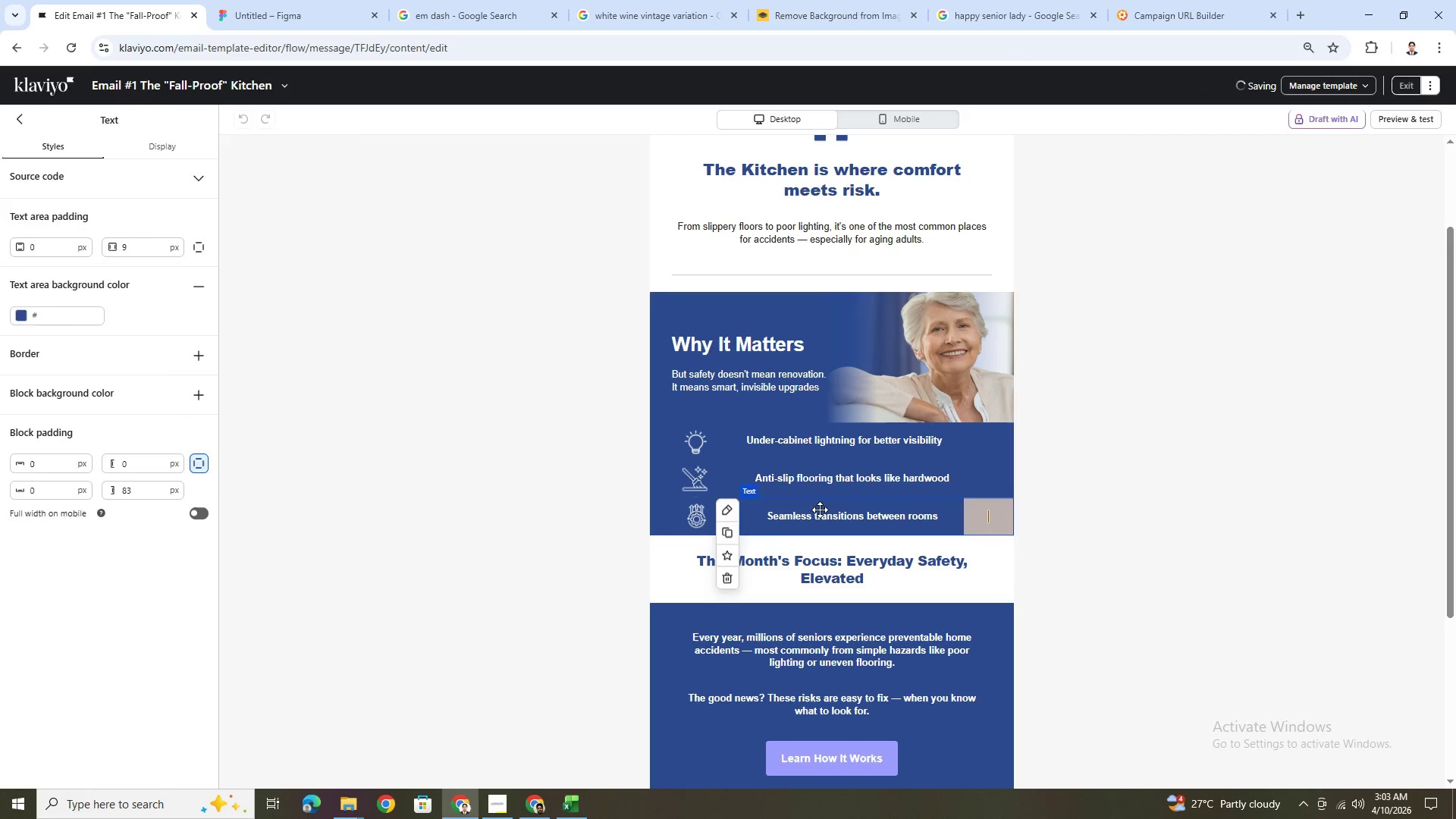 
double_click([820, 510])
 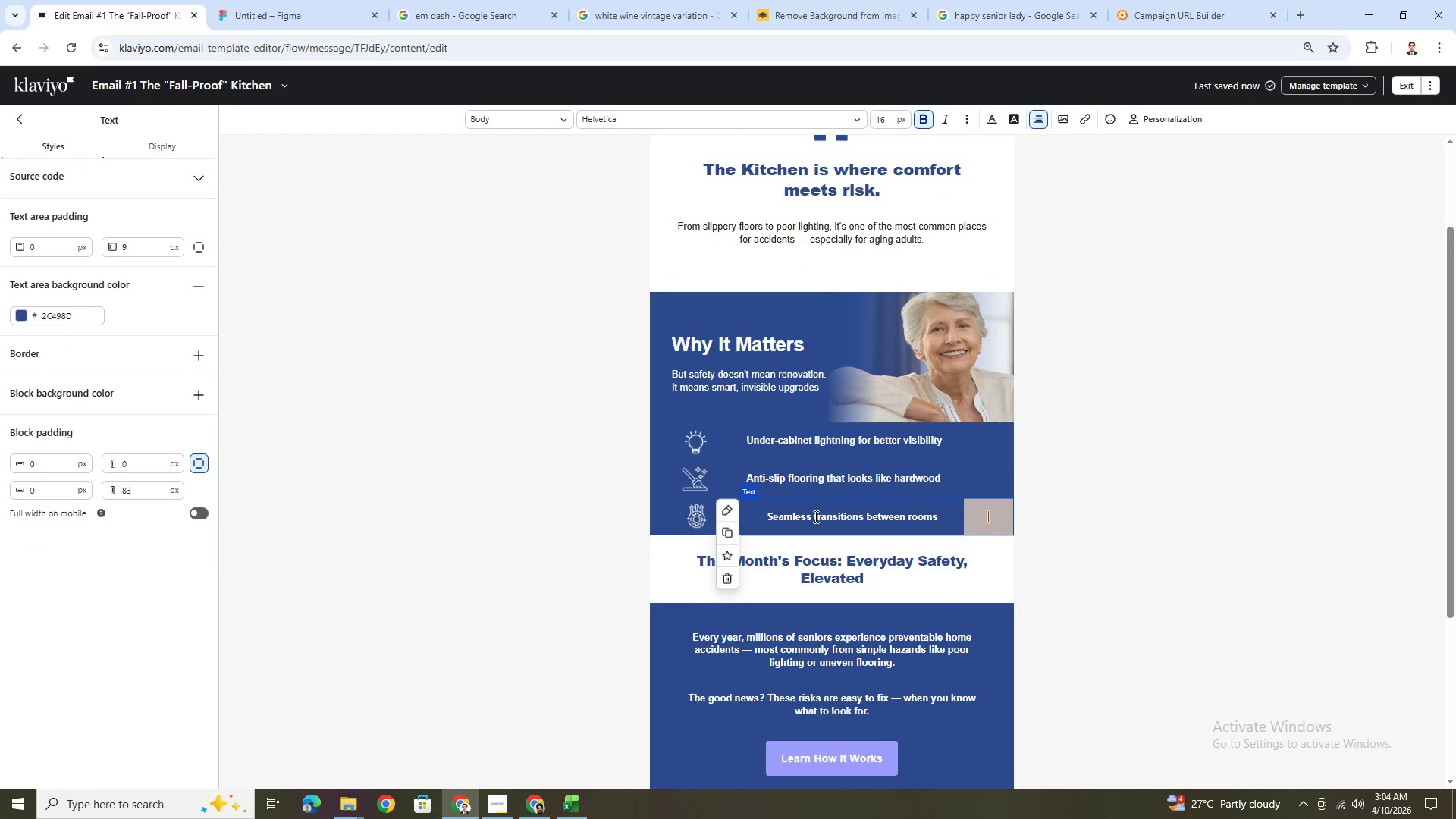 
left_click([710, 445])
 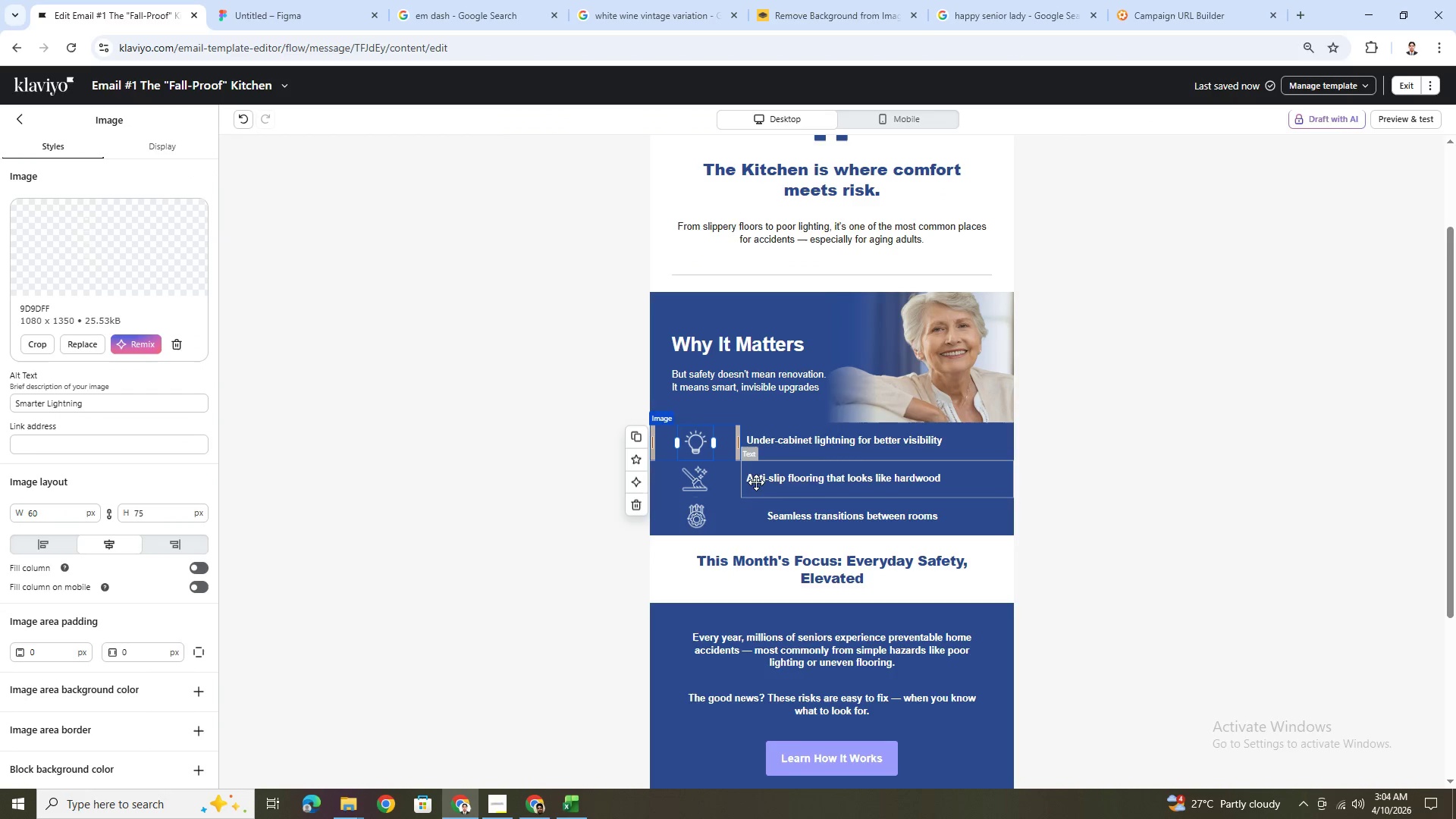 
key(Control+C)
 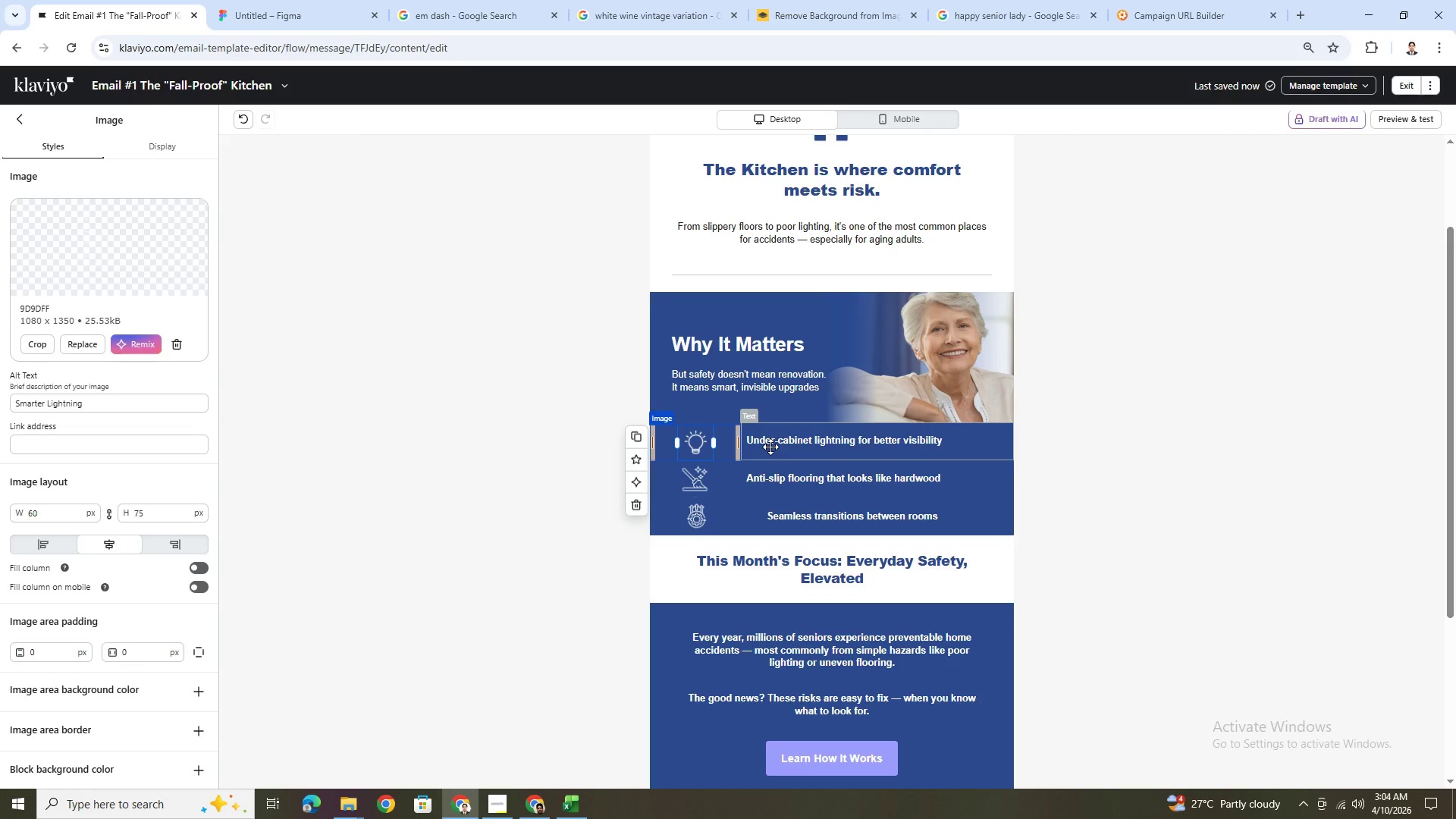 
double_click([770, 447])
 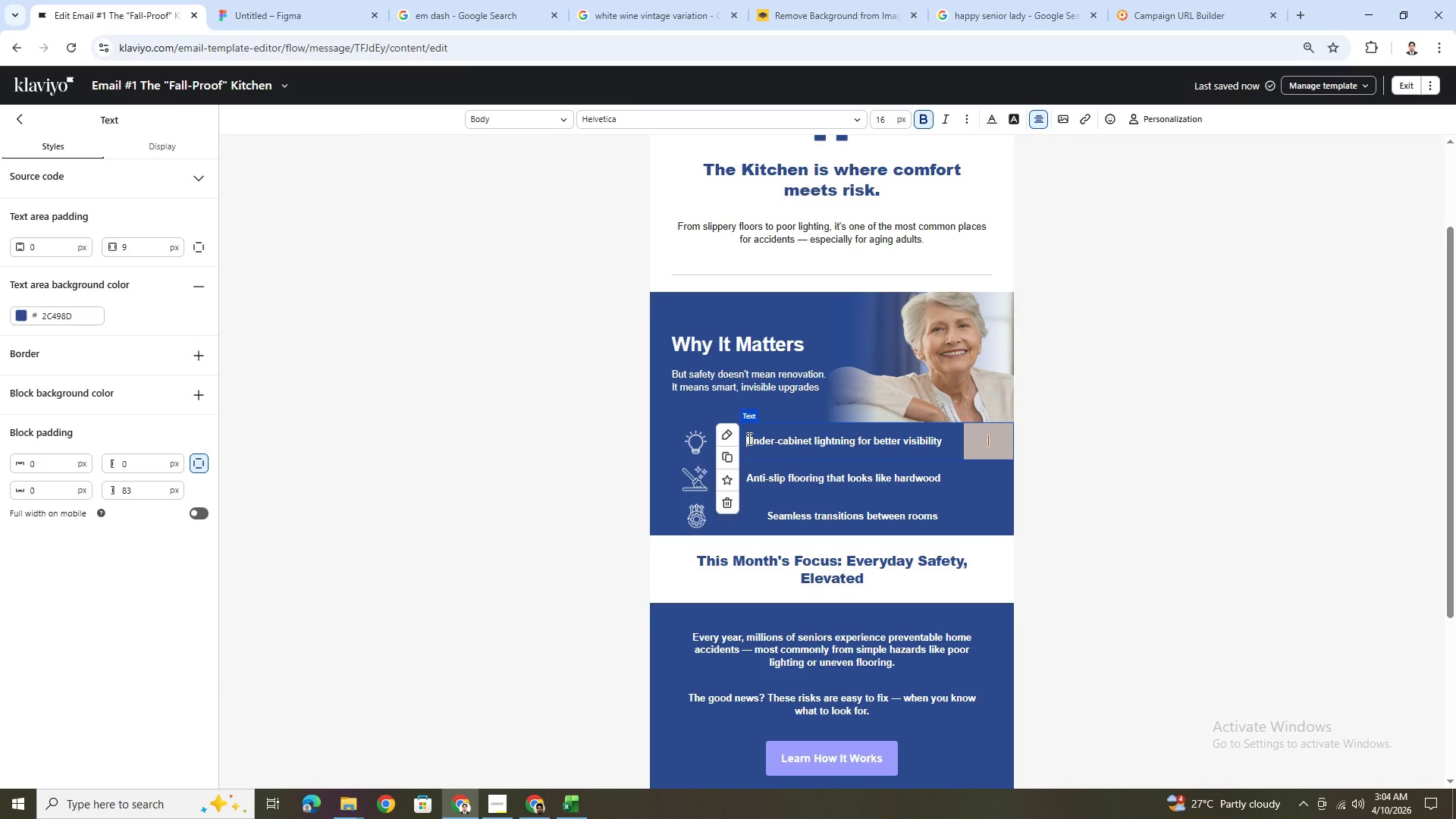 
key(Space)
 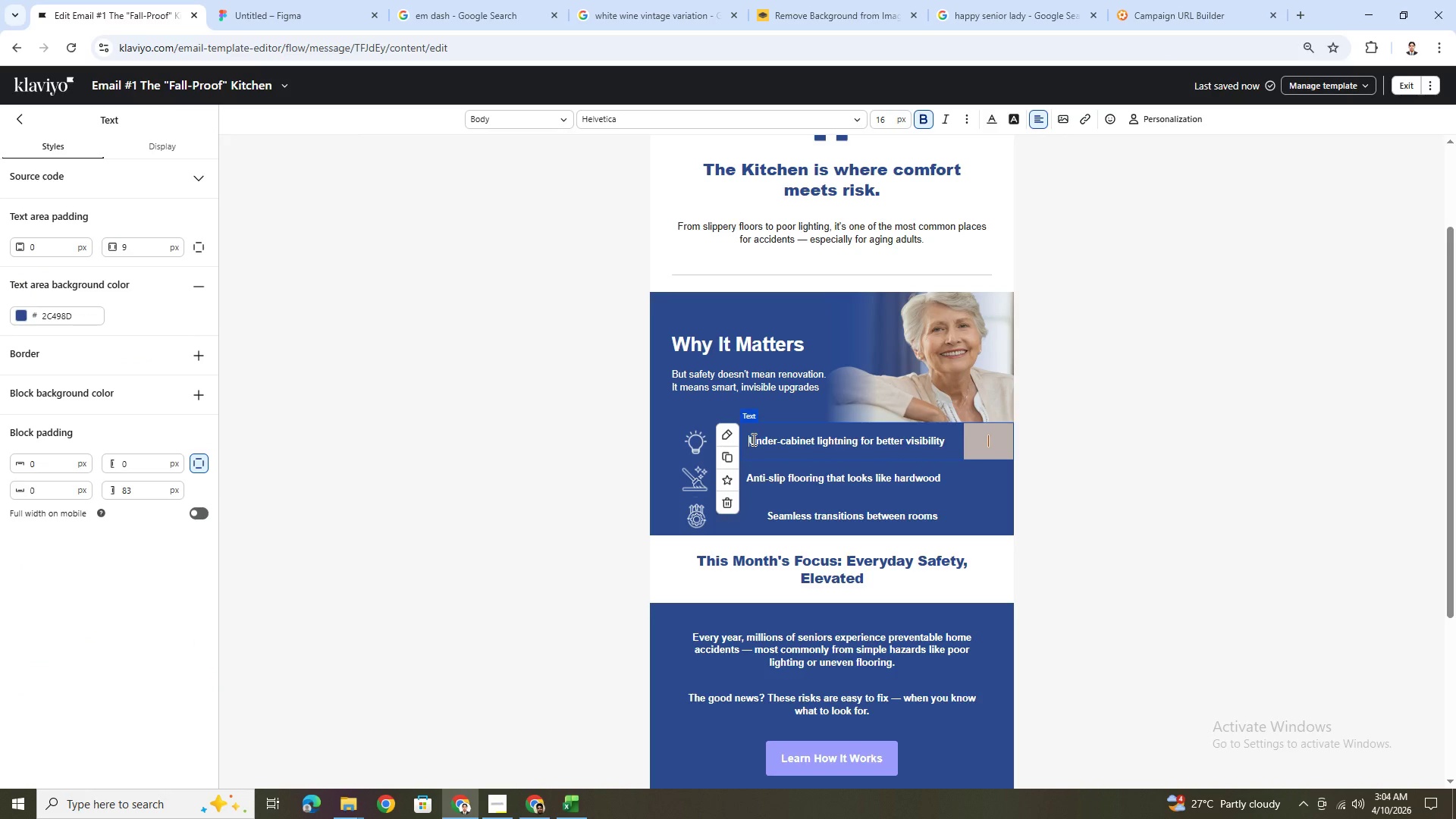 
key(ArrowLeft)
 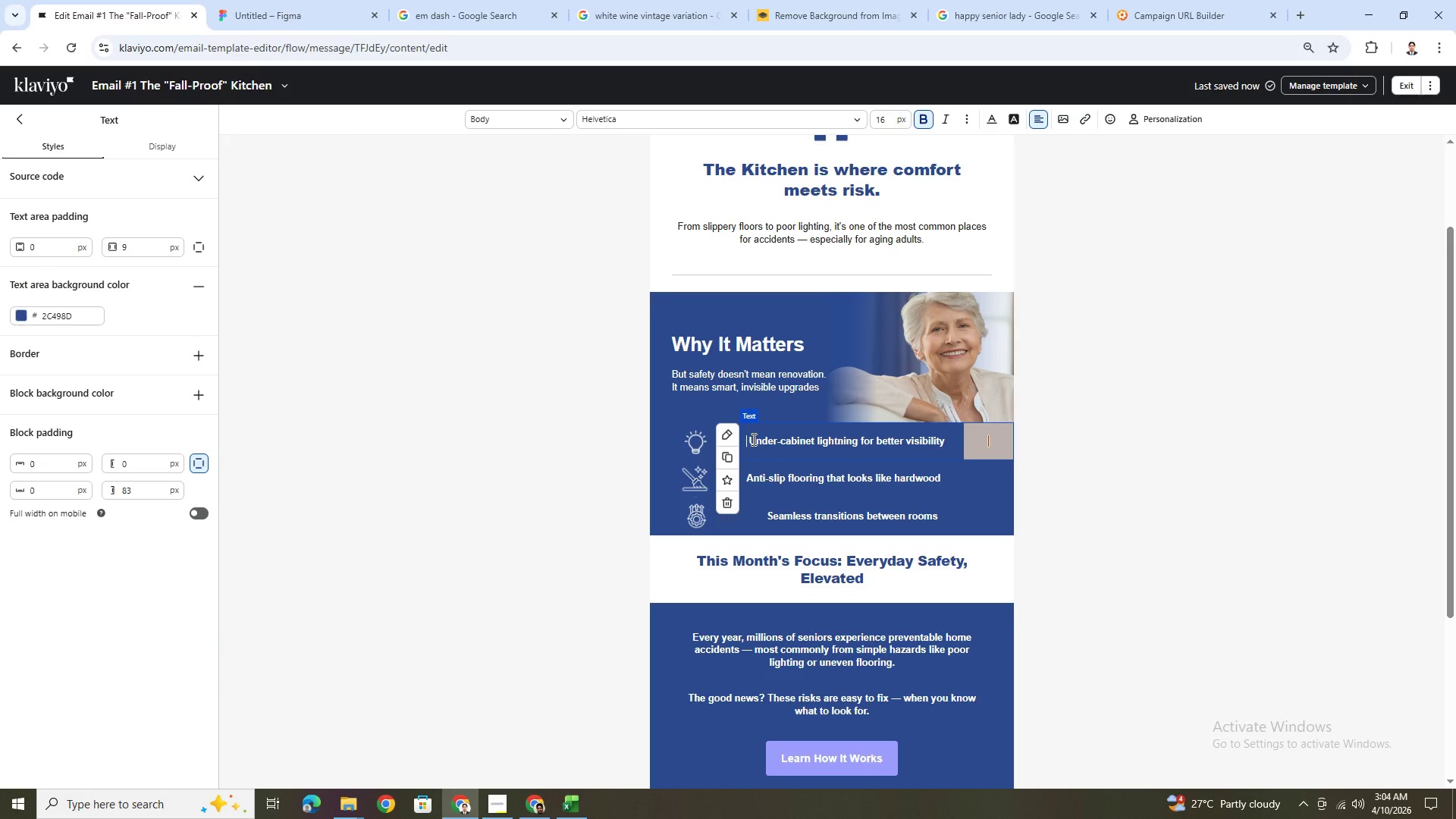 
key(Control+V)
 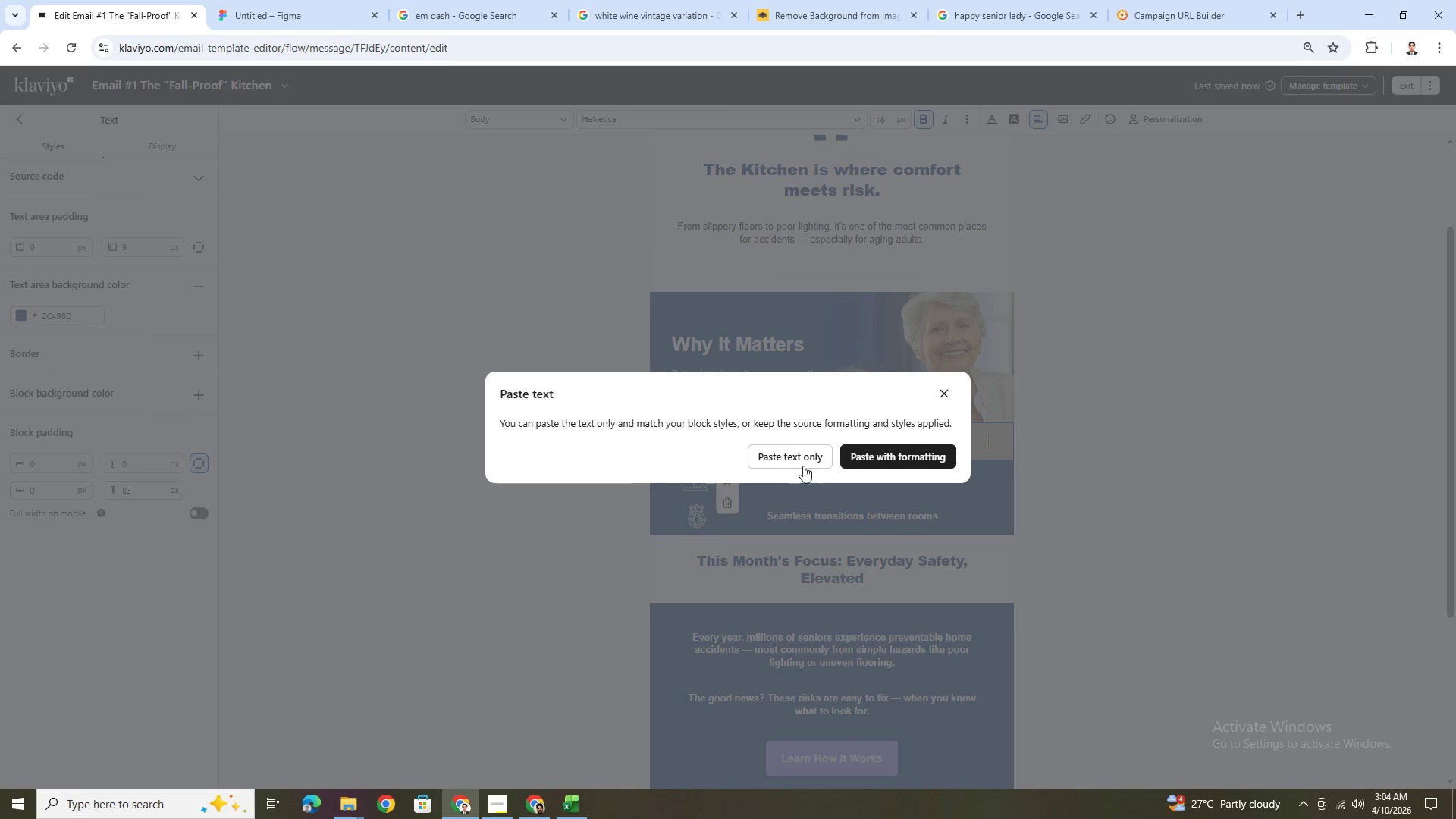 
left_click([806, 463])
 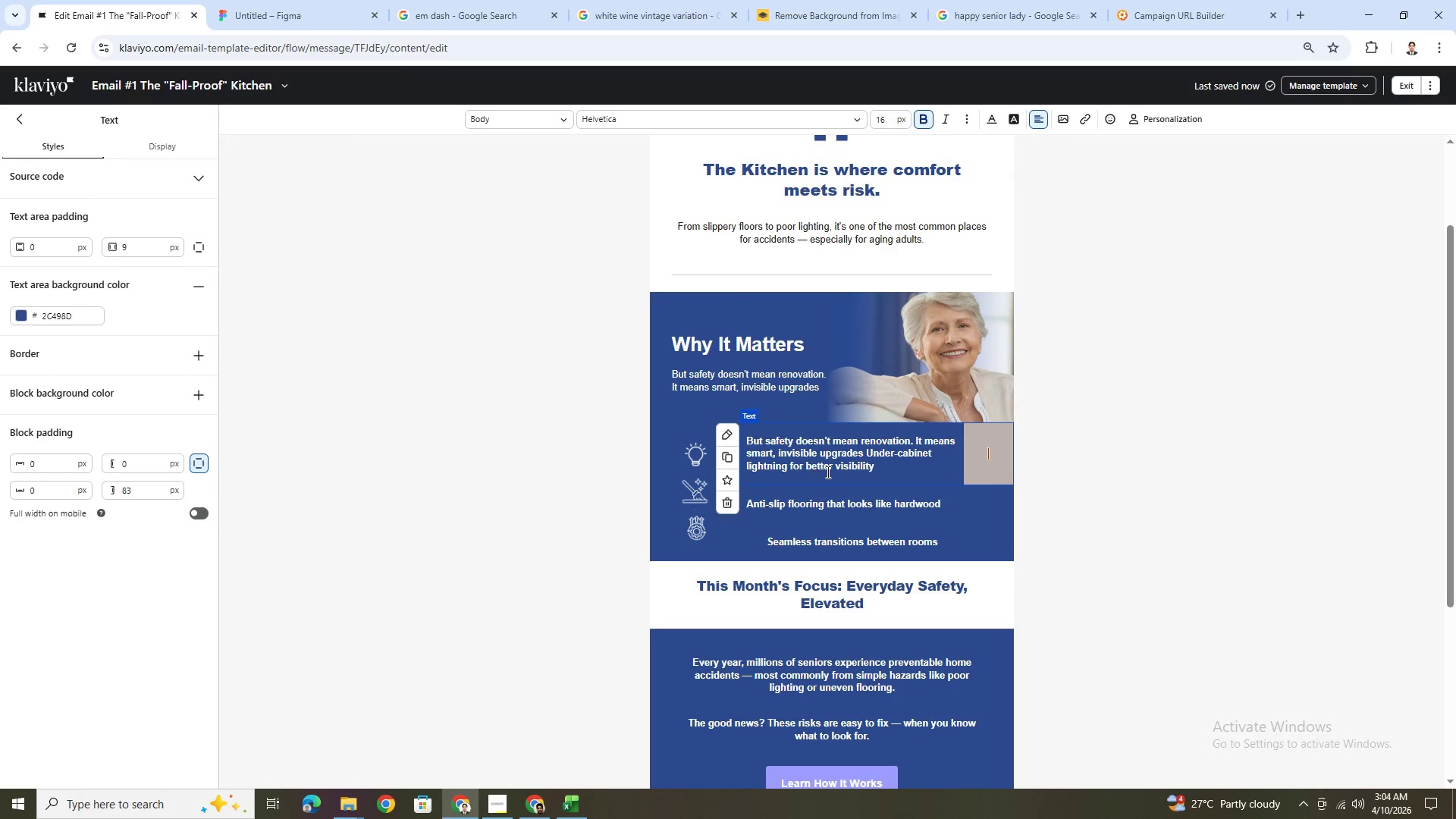 
hold_key(key=ControlLeft, duration=0.39)
 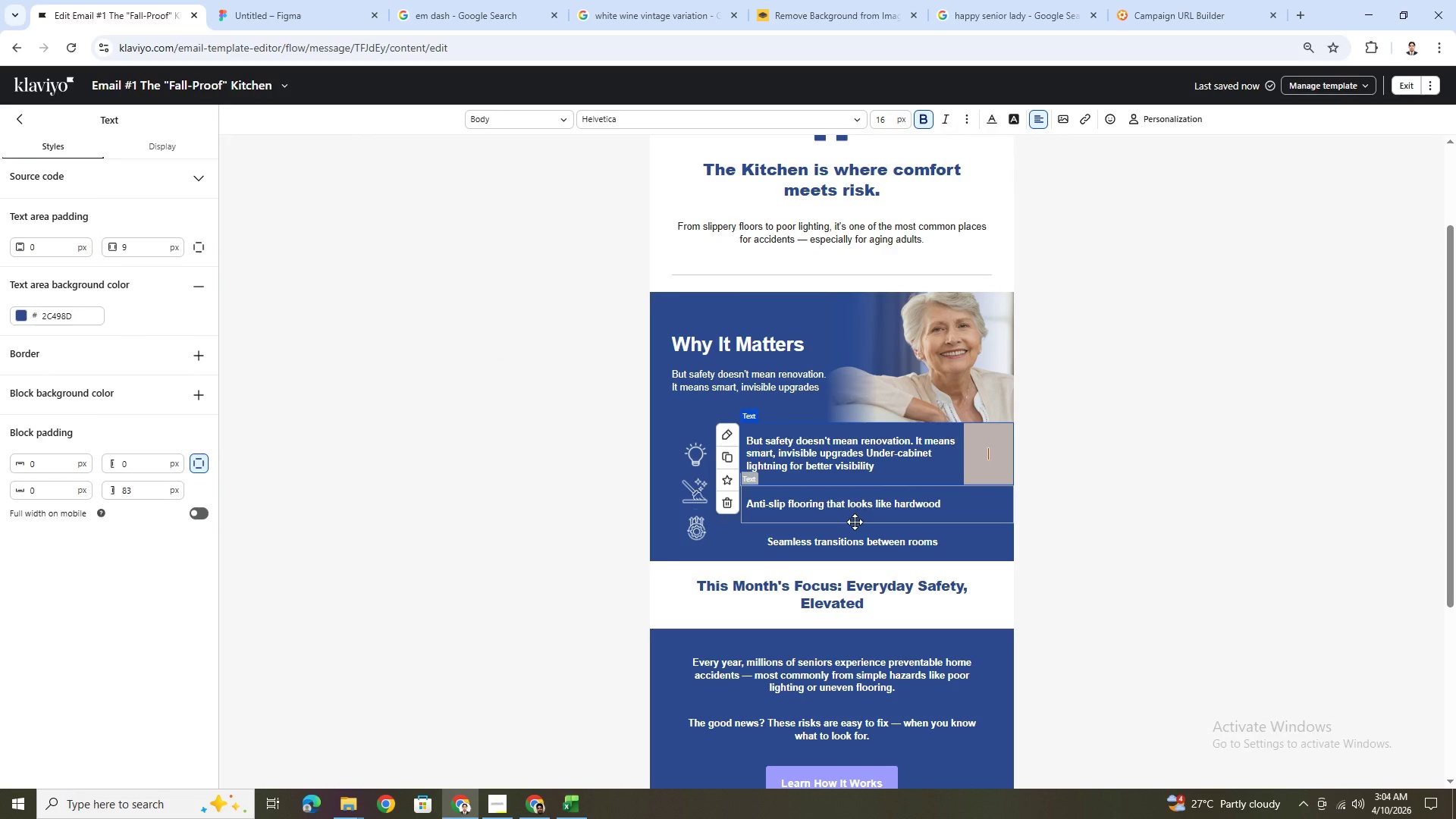 
left_click([855, 522])
 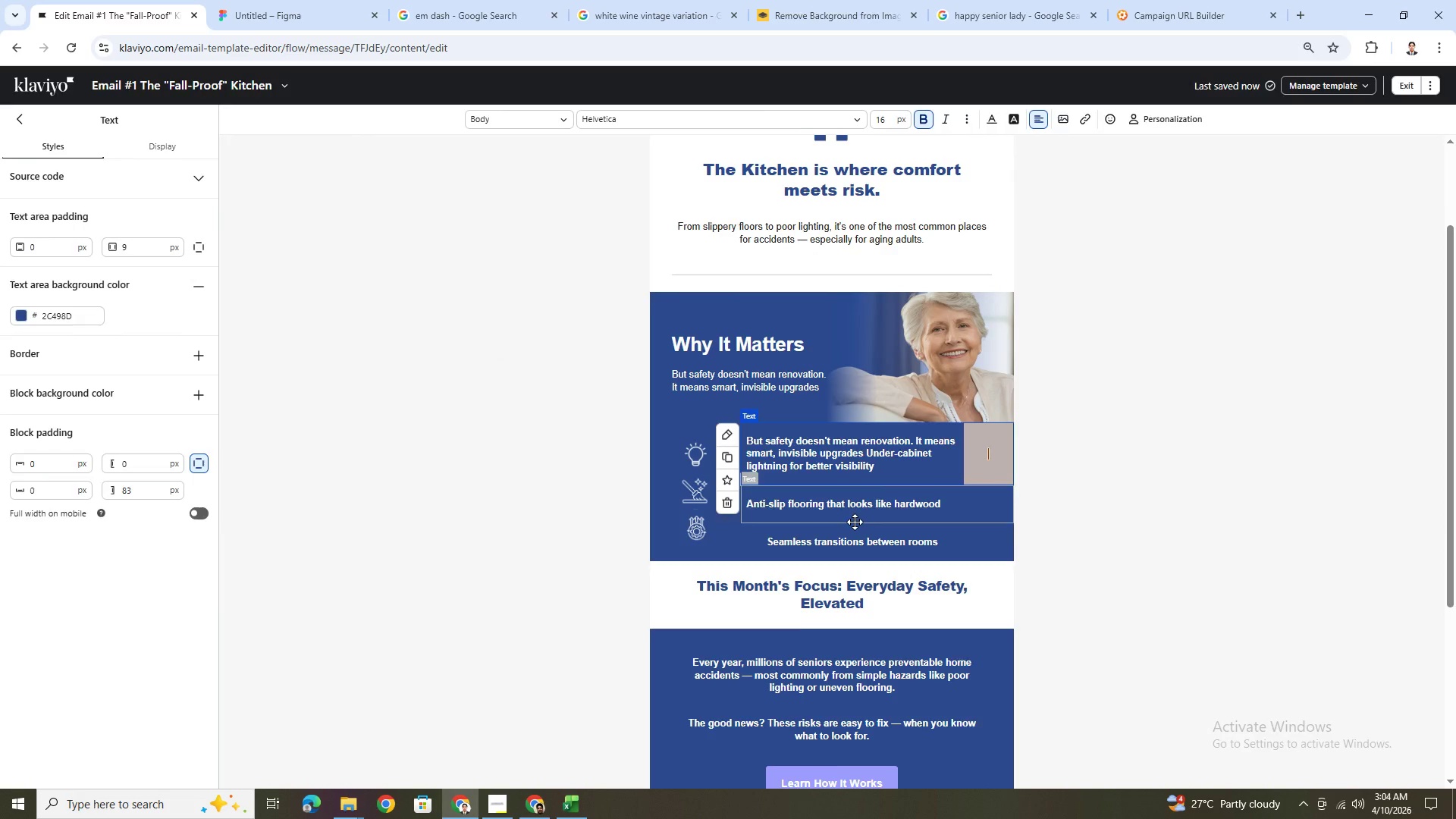 
key(Control+Z)
 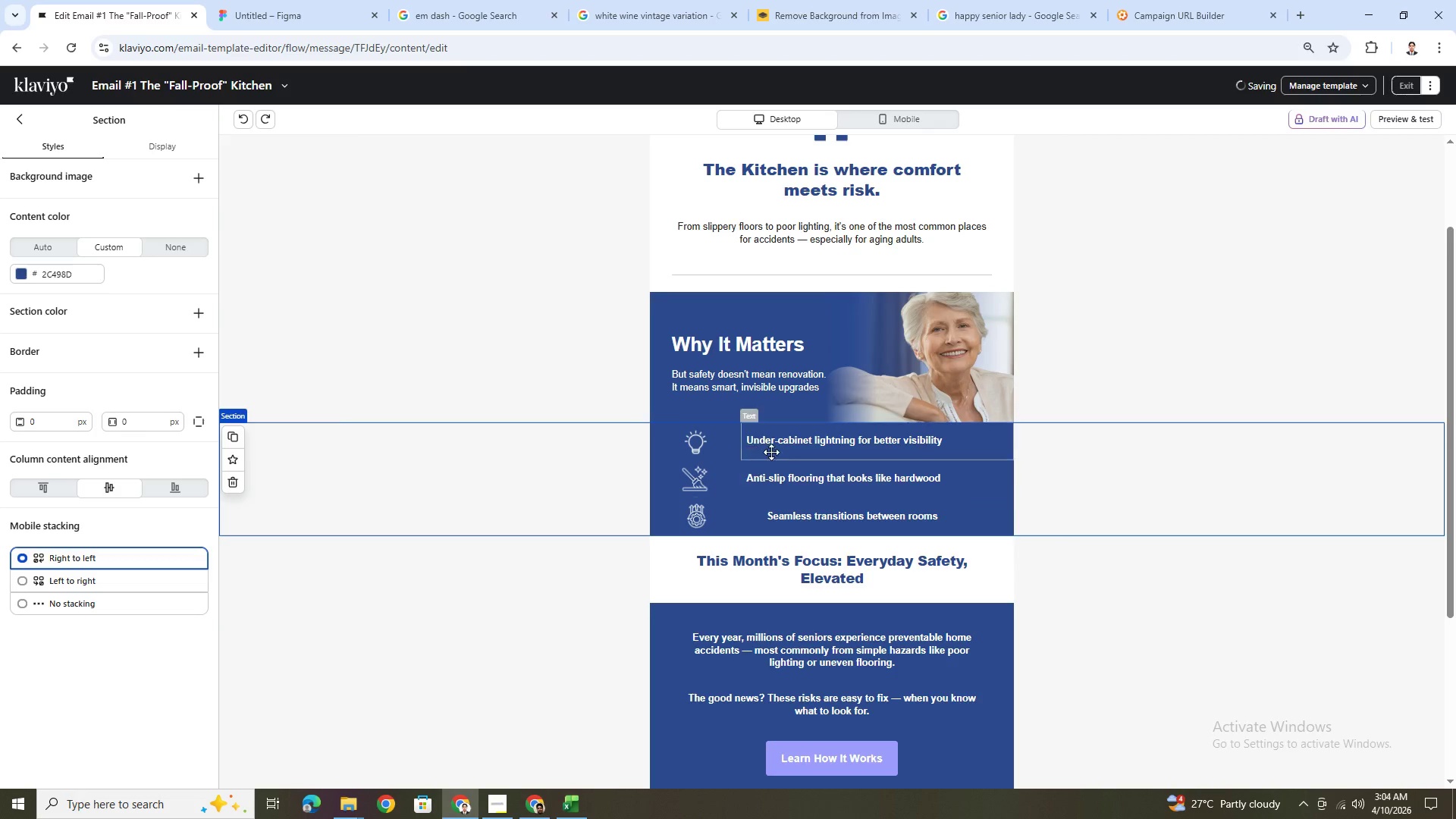 
double_click([769, 446])
 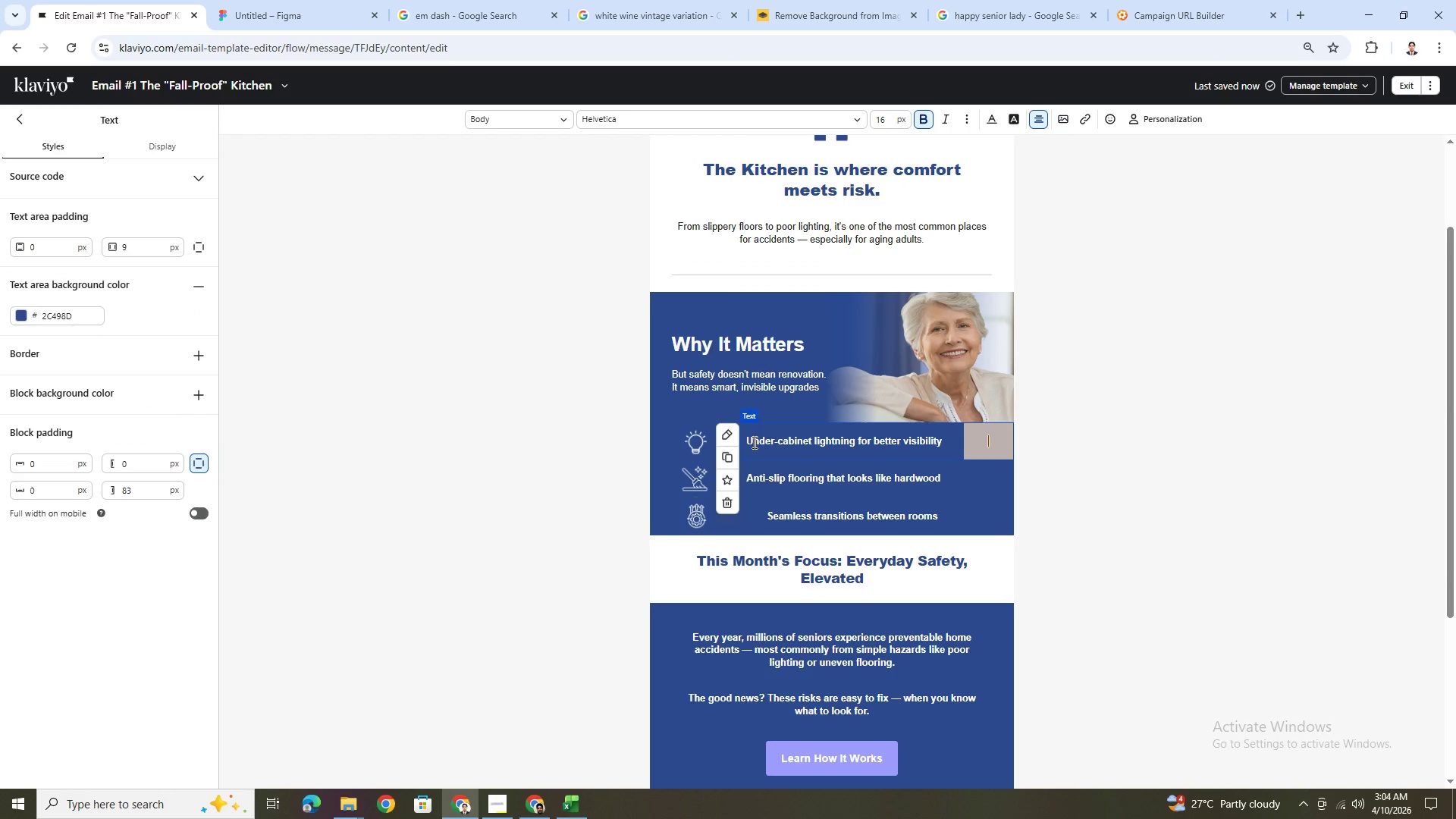 
left_click([748, 443])
 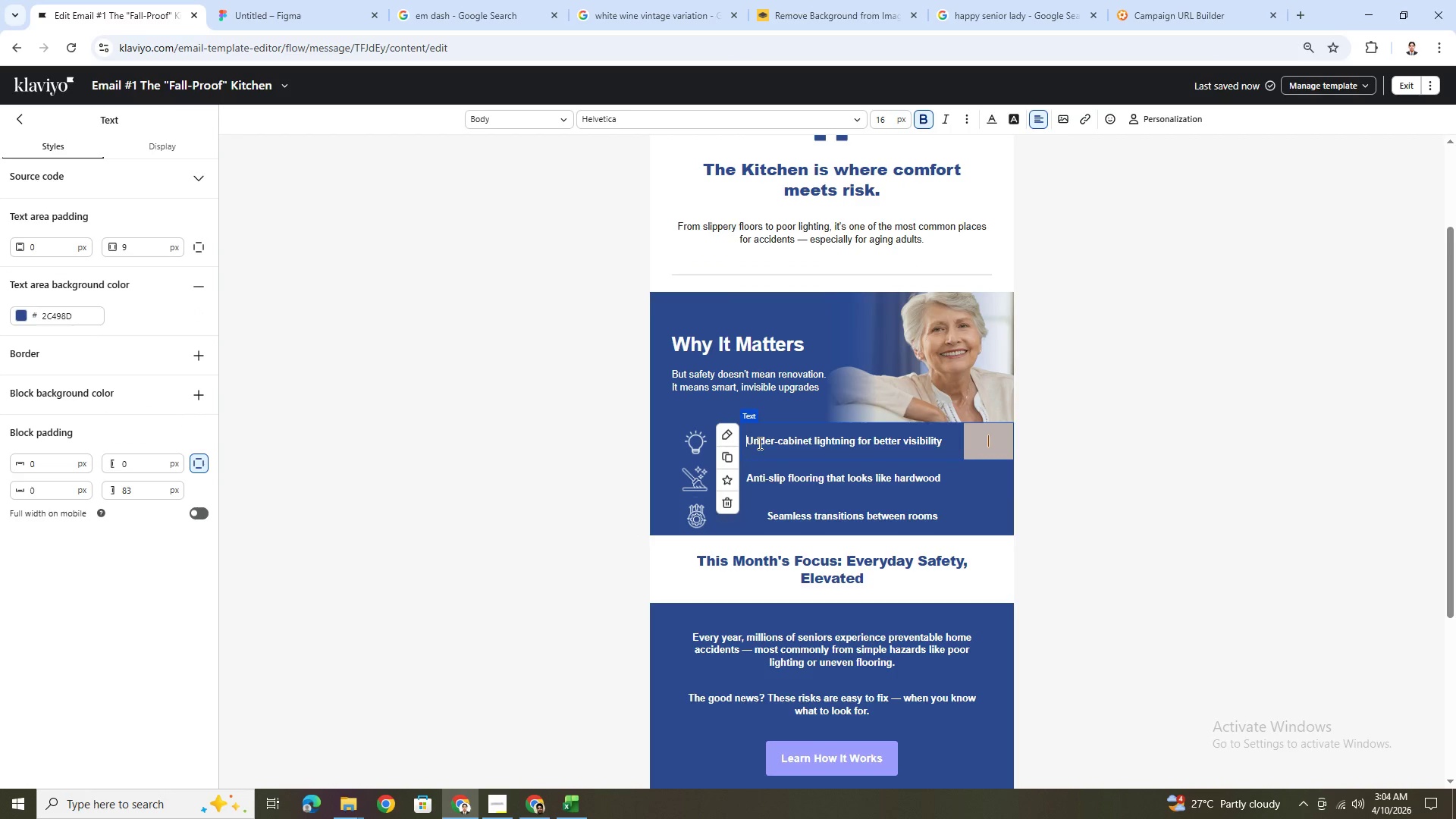 
key(Space)
 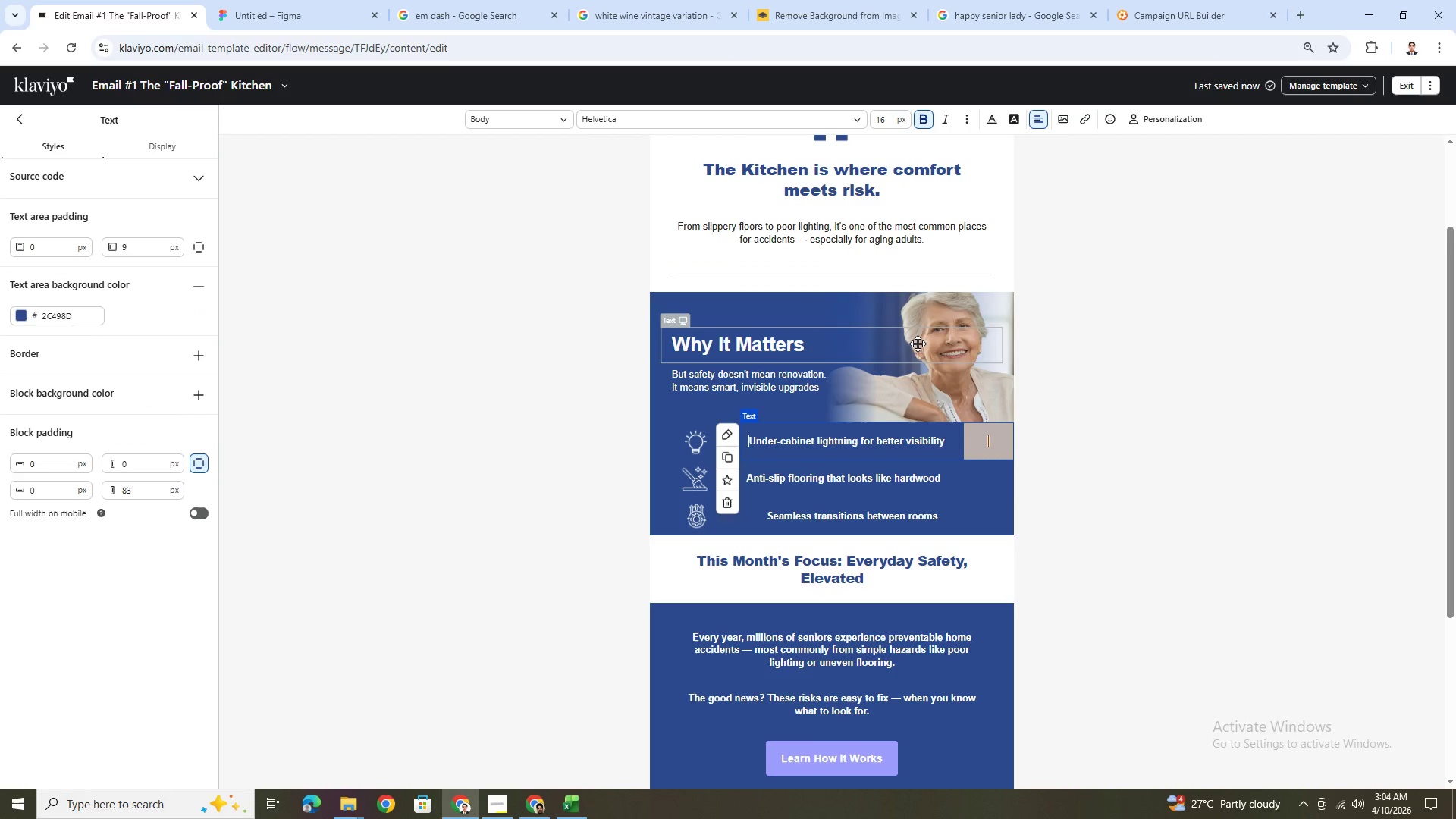 
key(ArrowLeft)
 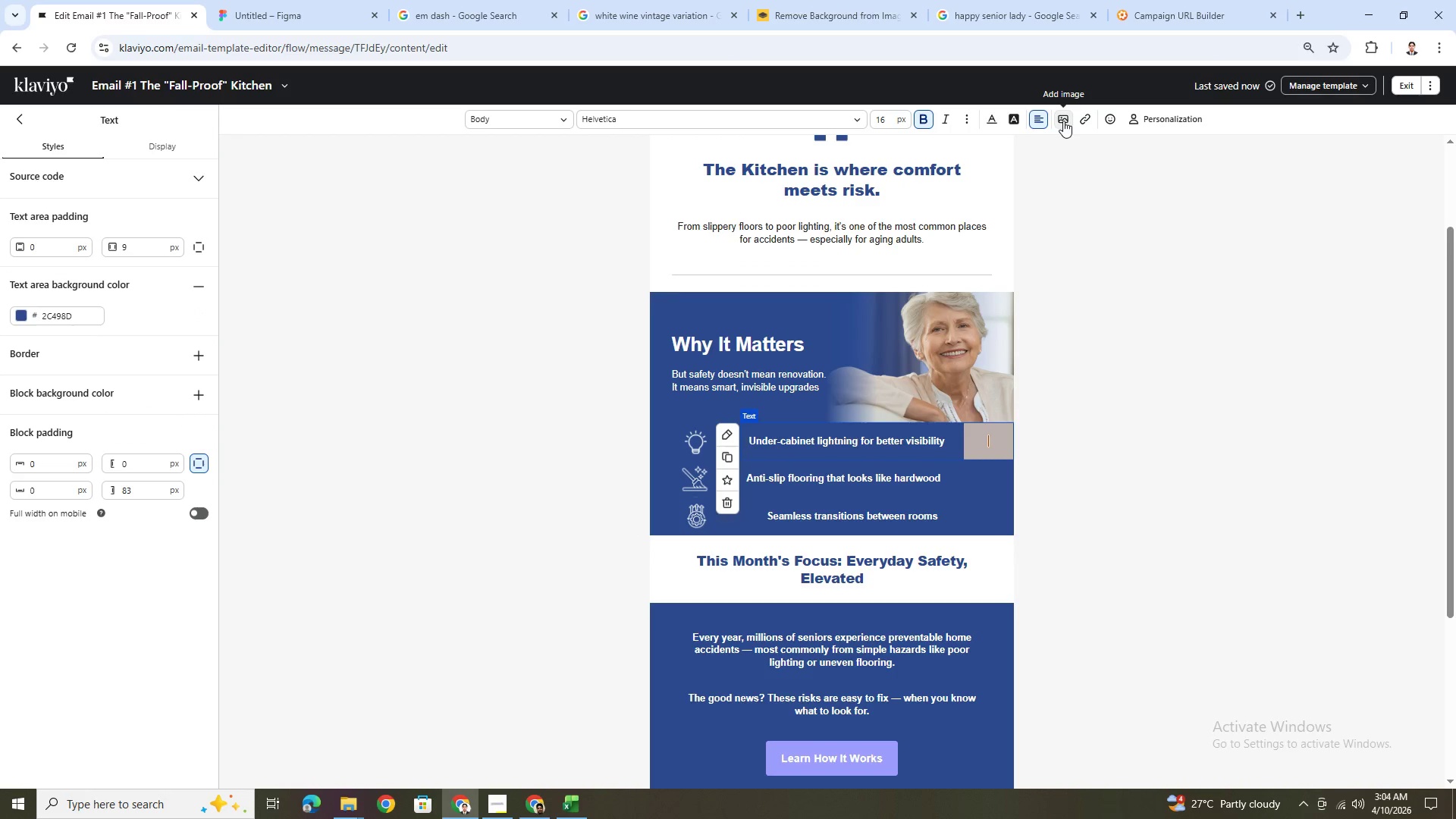 
left_click([1063, 121])
 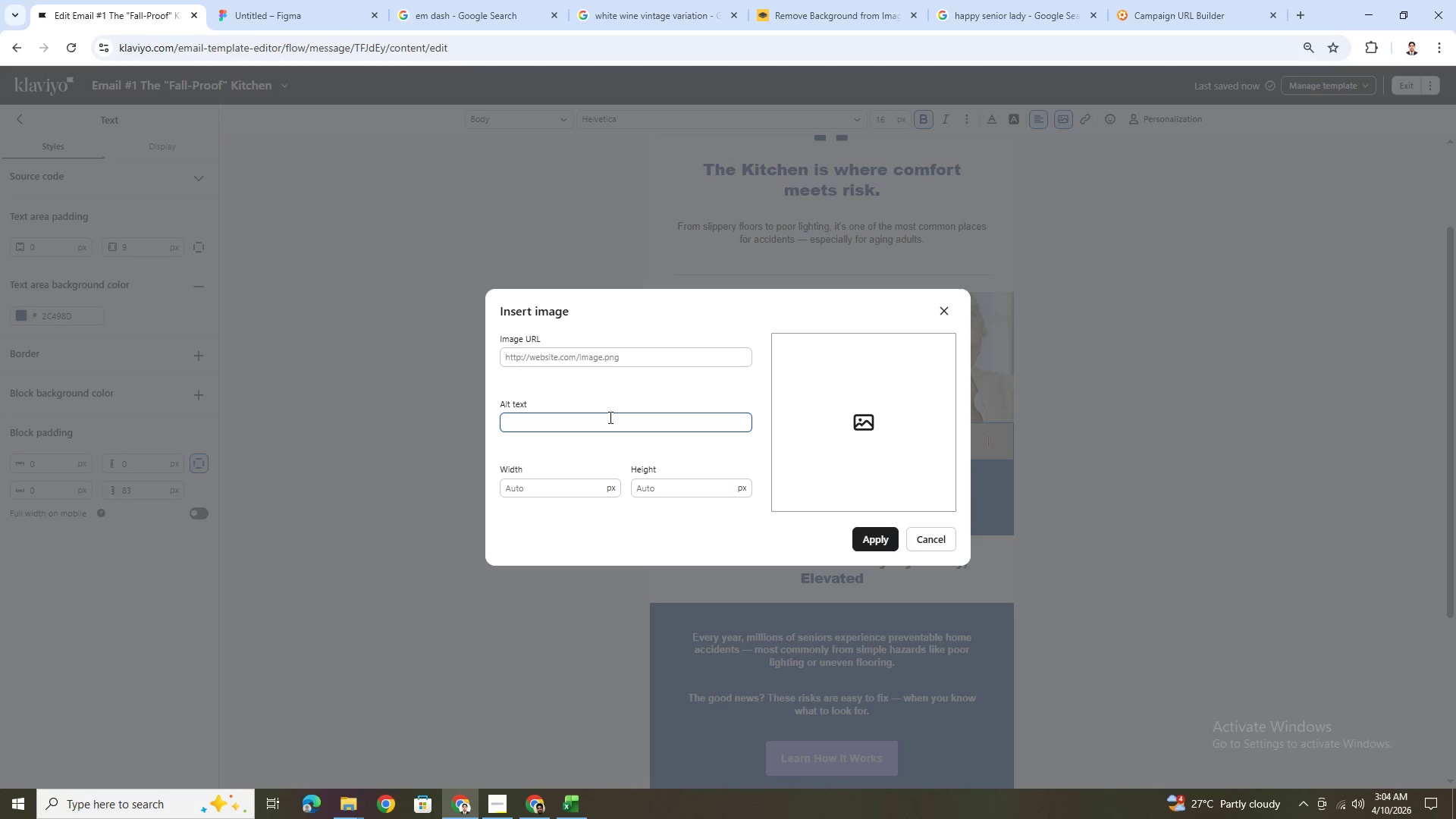 
wait(7.06)
 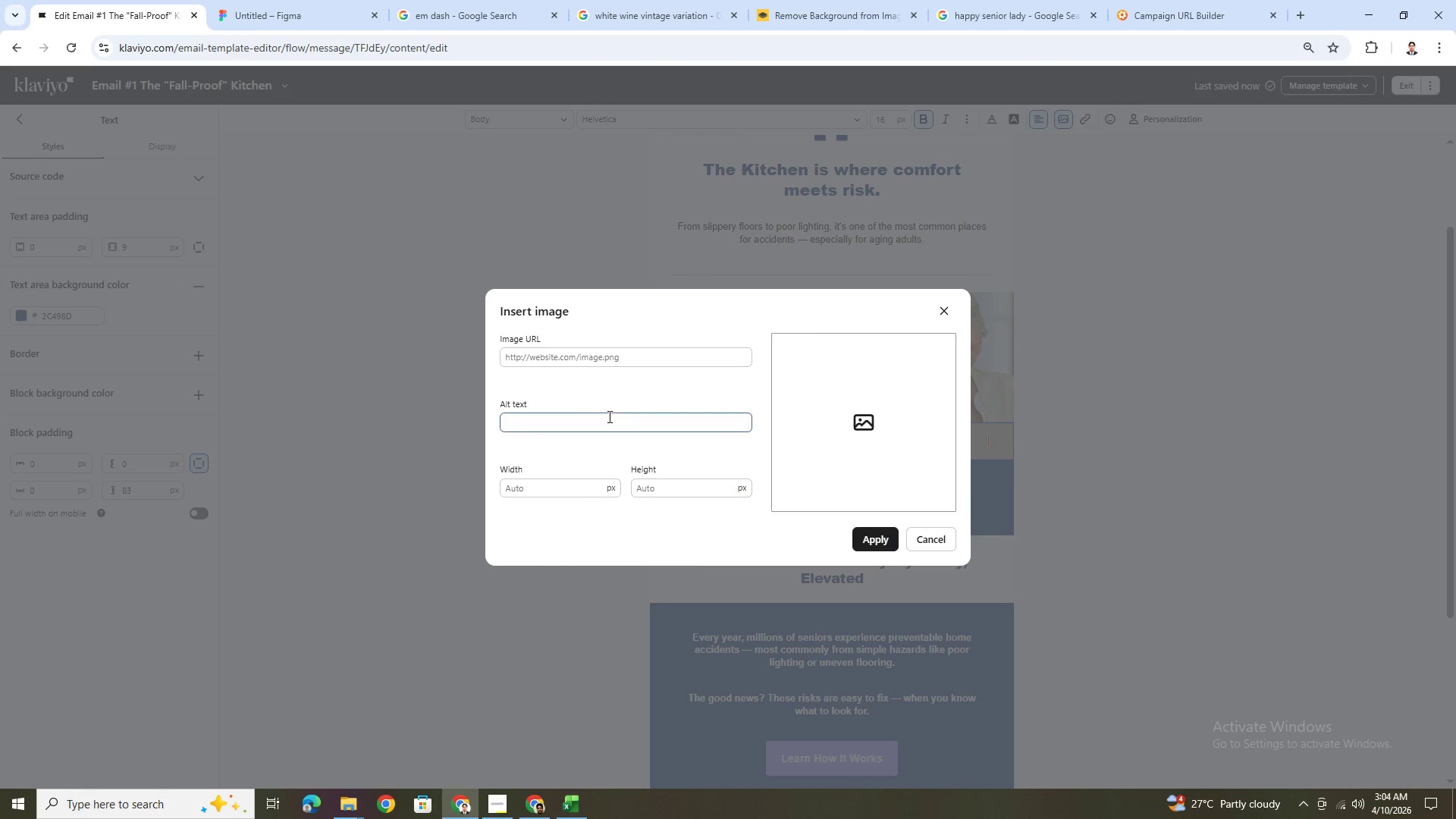 
left_click([637, 355])
 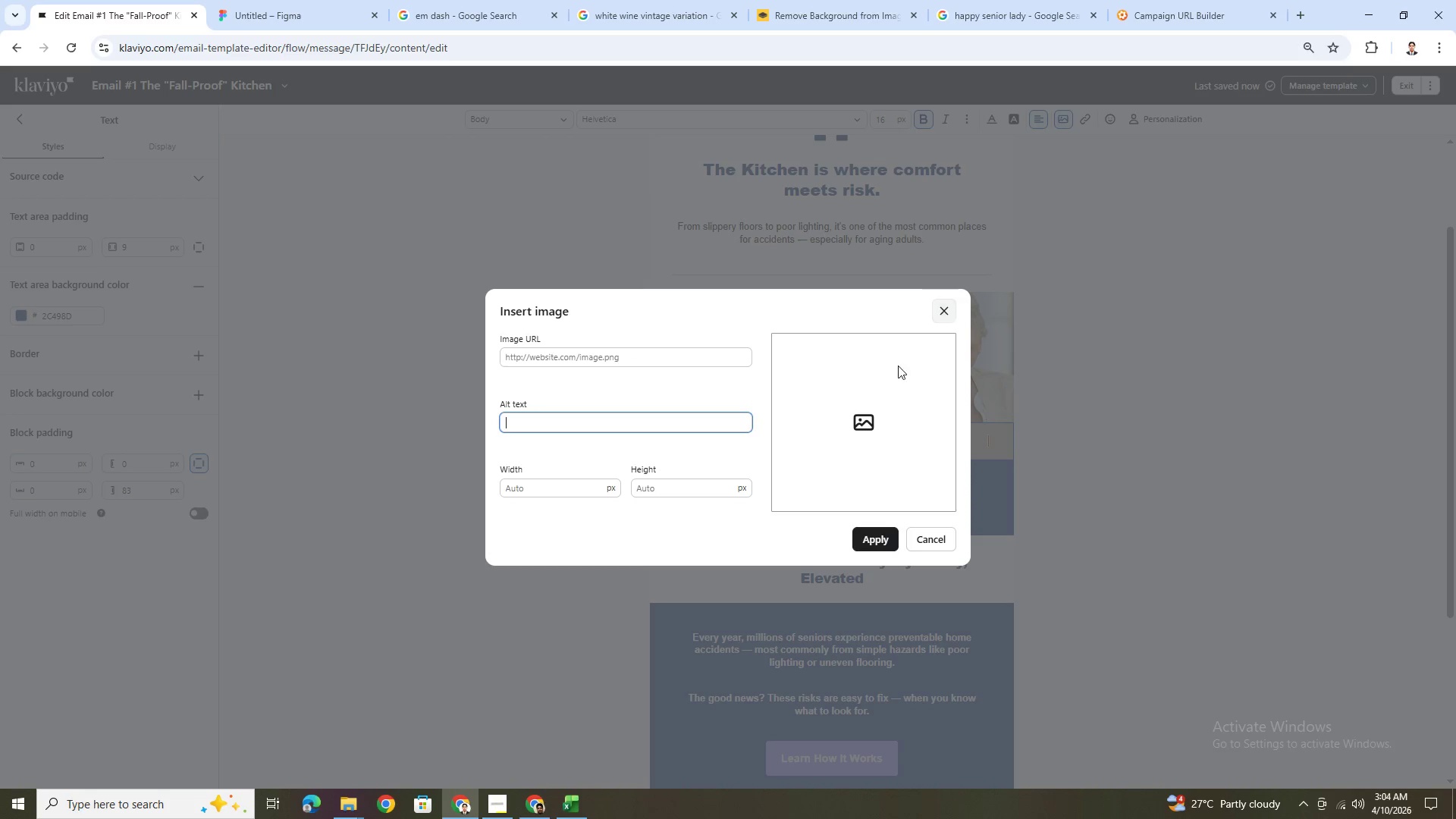 
left_click([948, 306])
 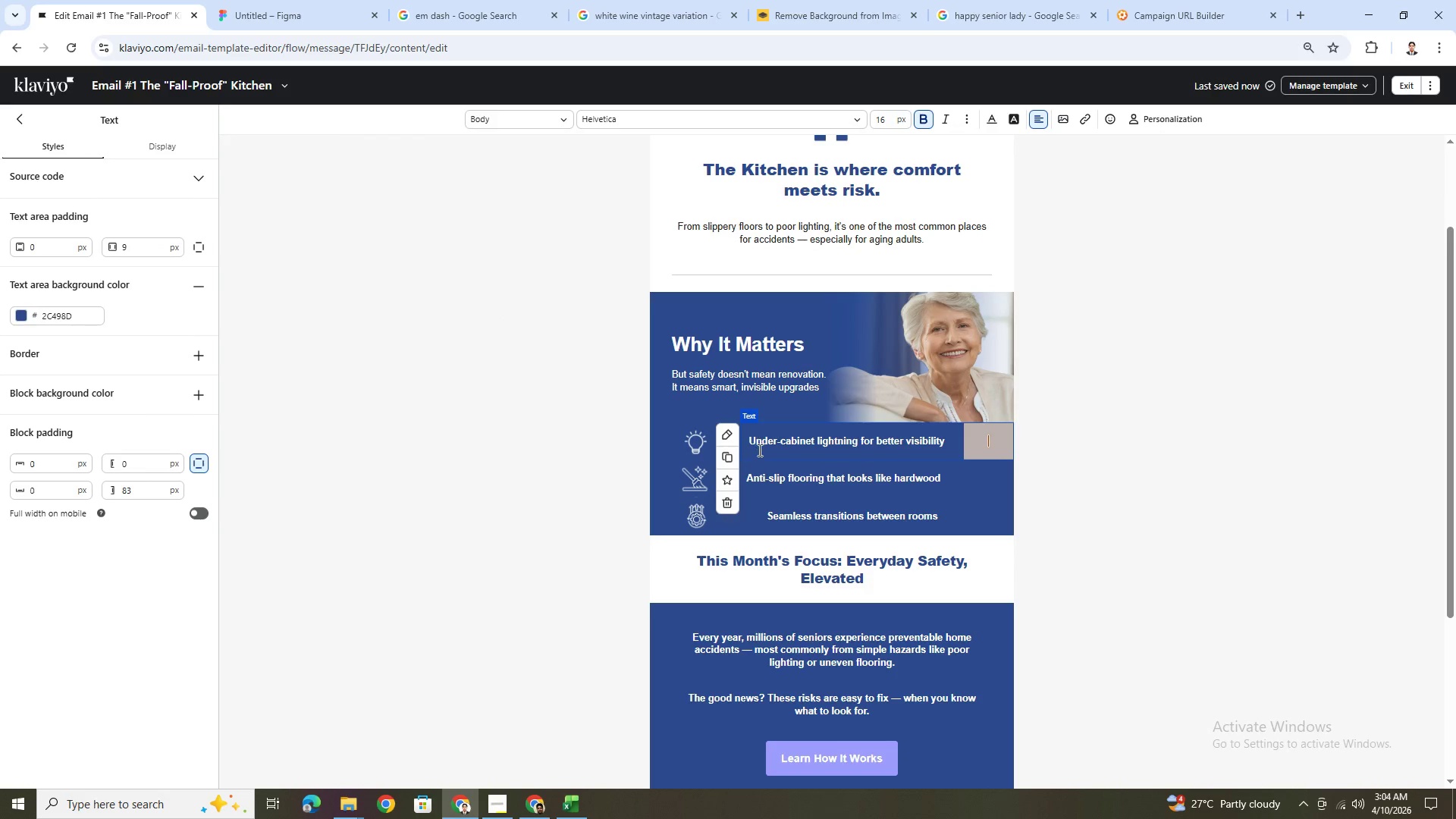 
left_click([749, 442])
 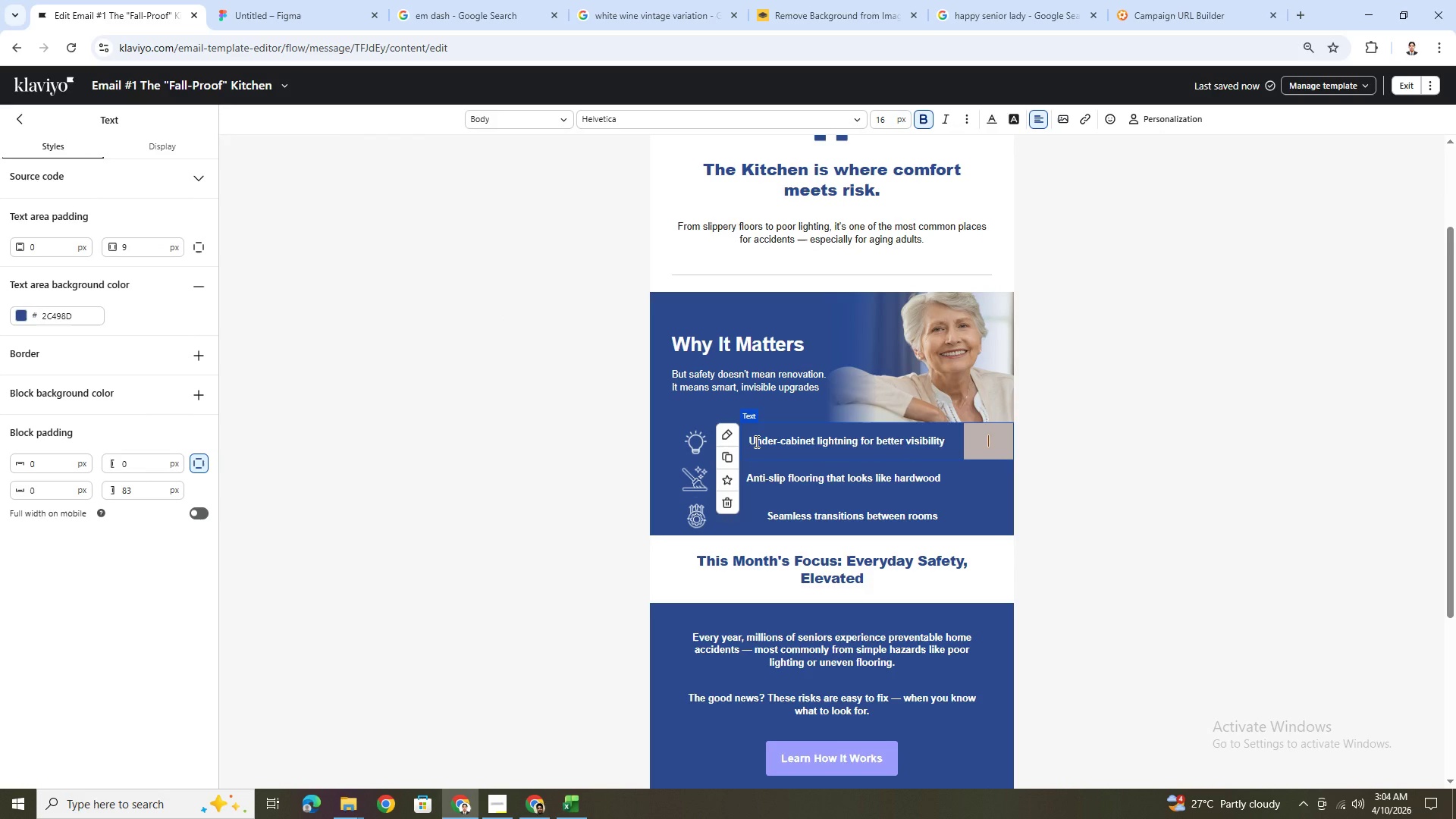 
key(ArrowLeft)
 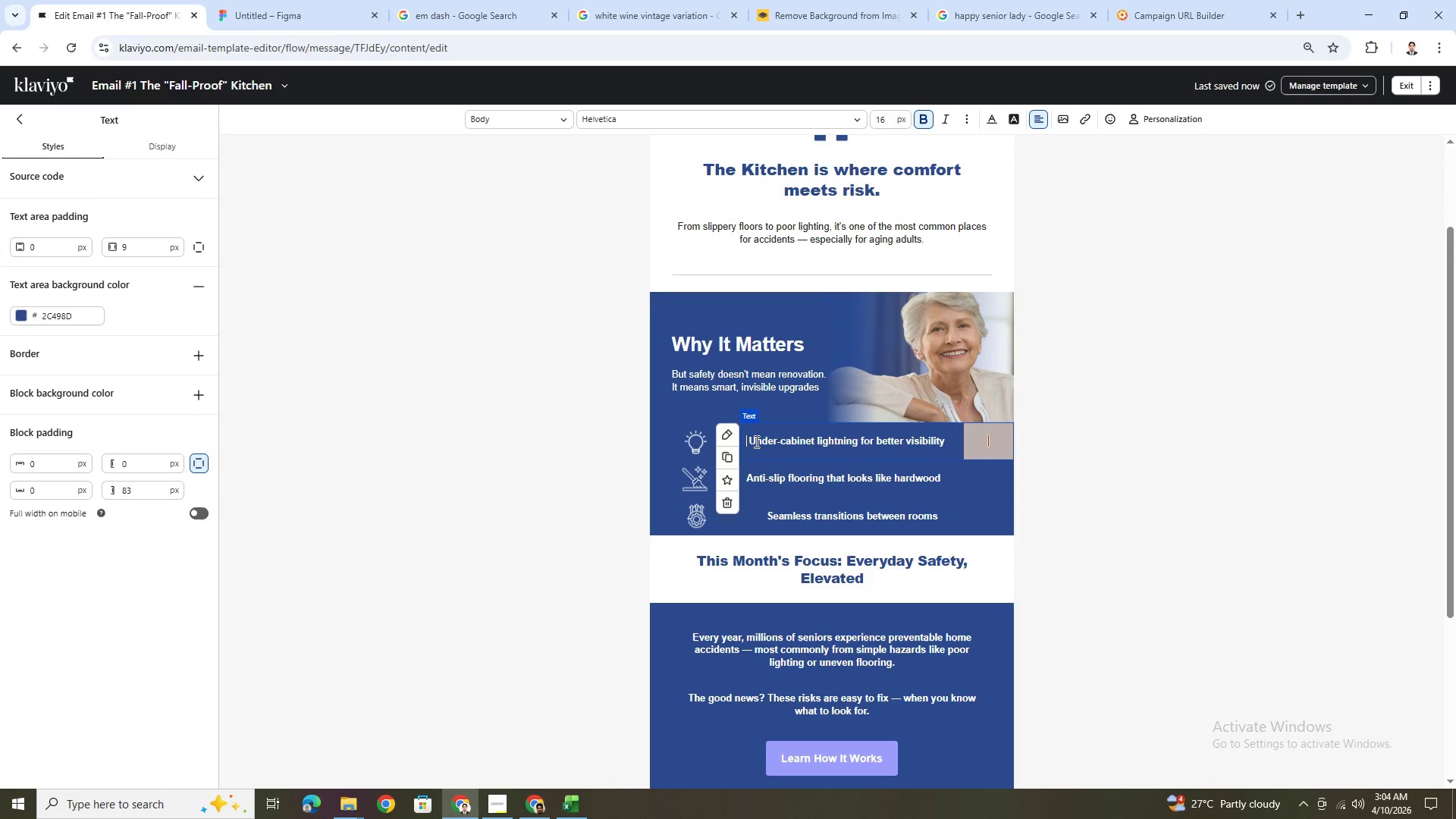 
key(Control+V)
 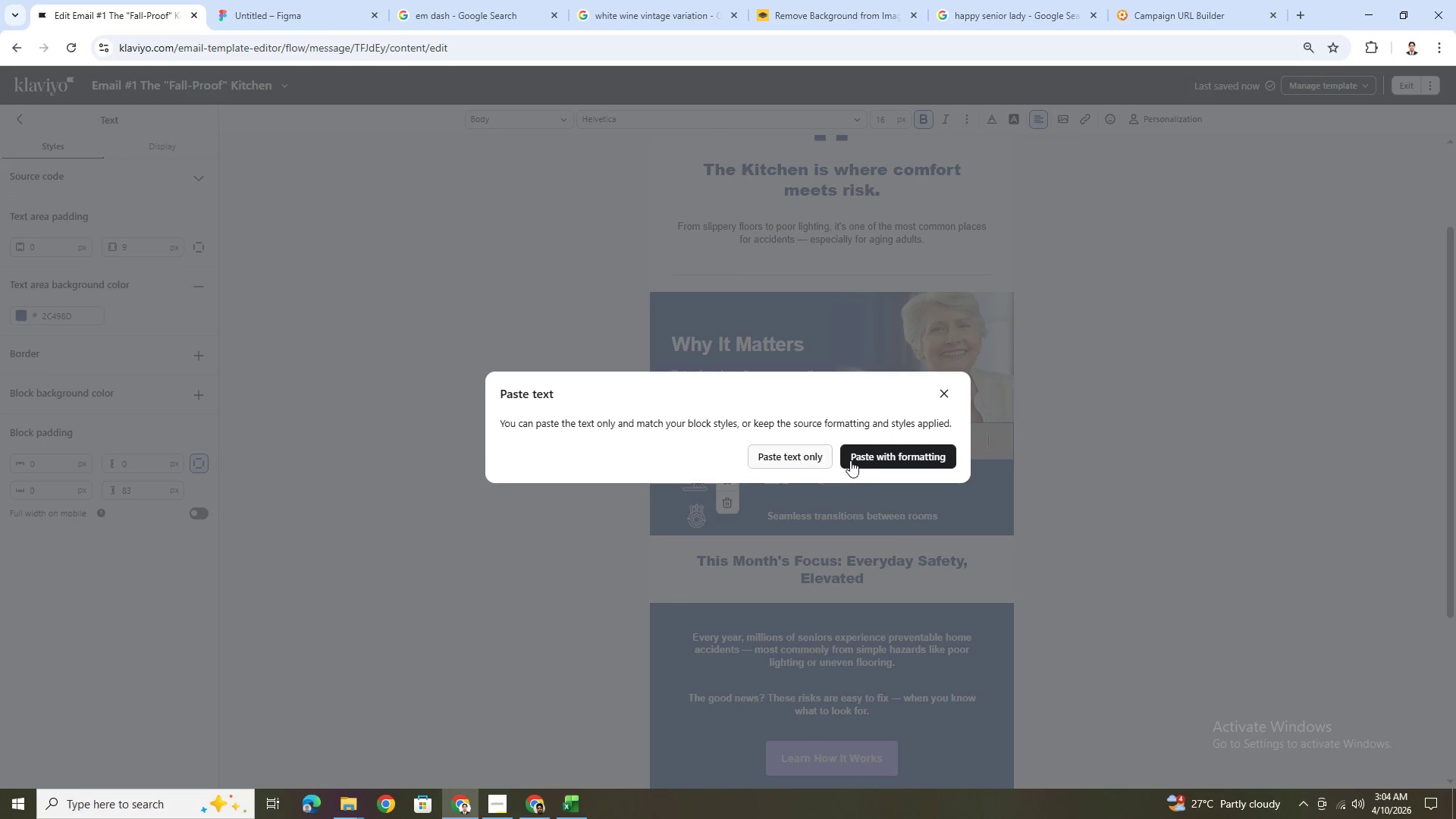 
left_click([890, 456])
 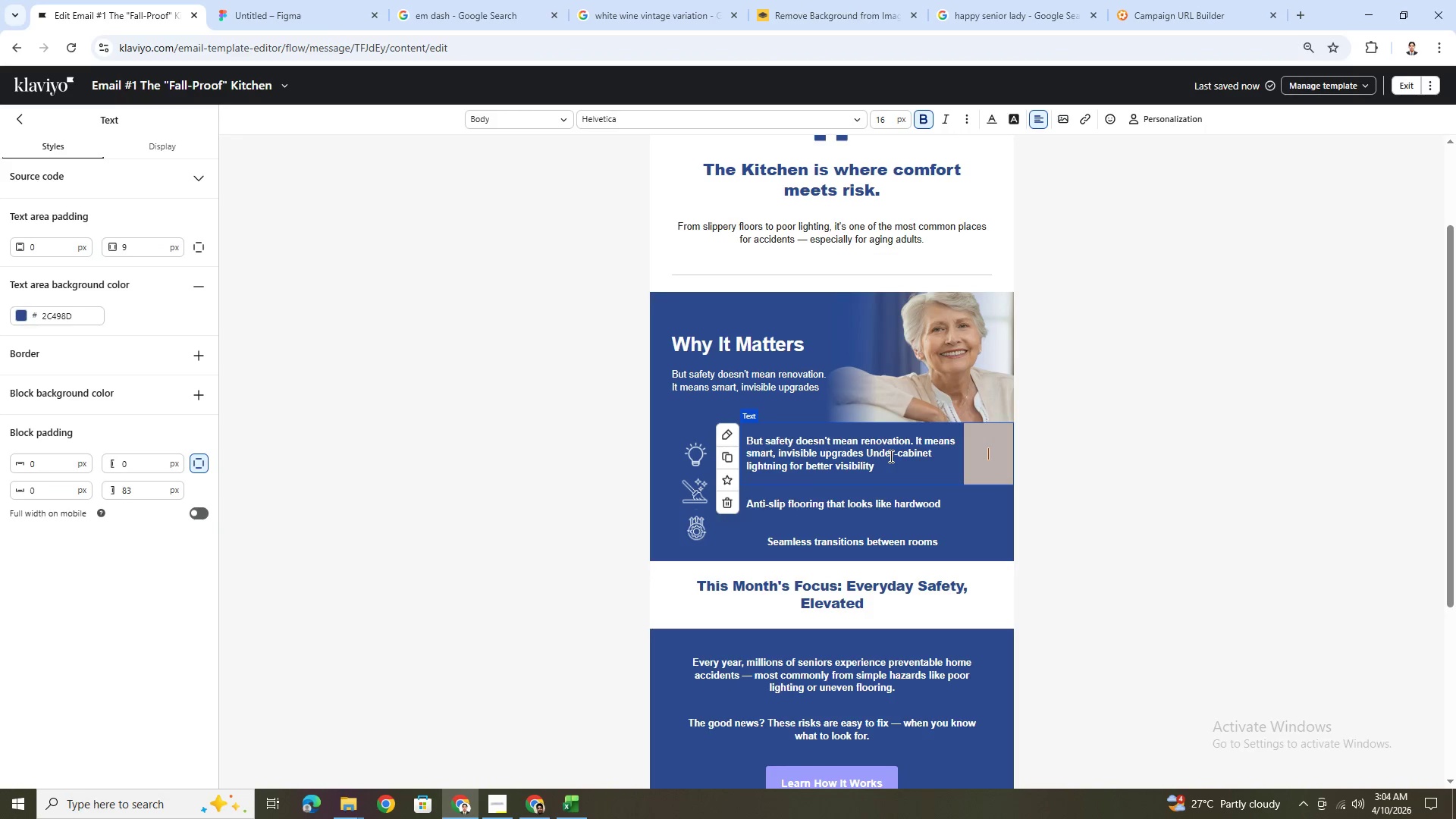 
key(Control+Z)
 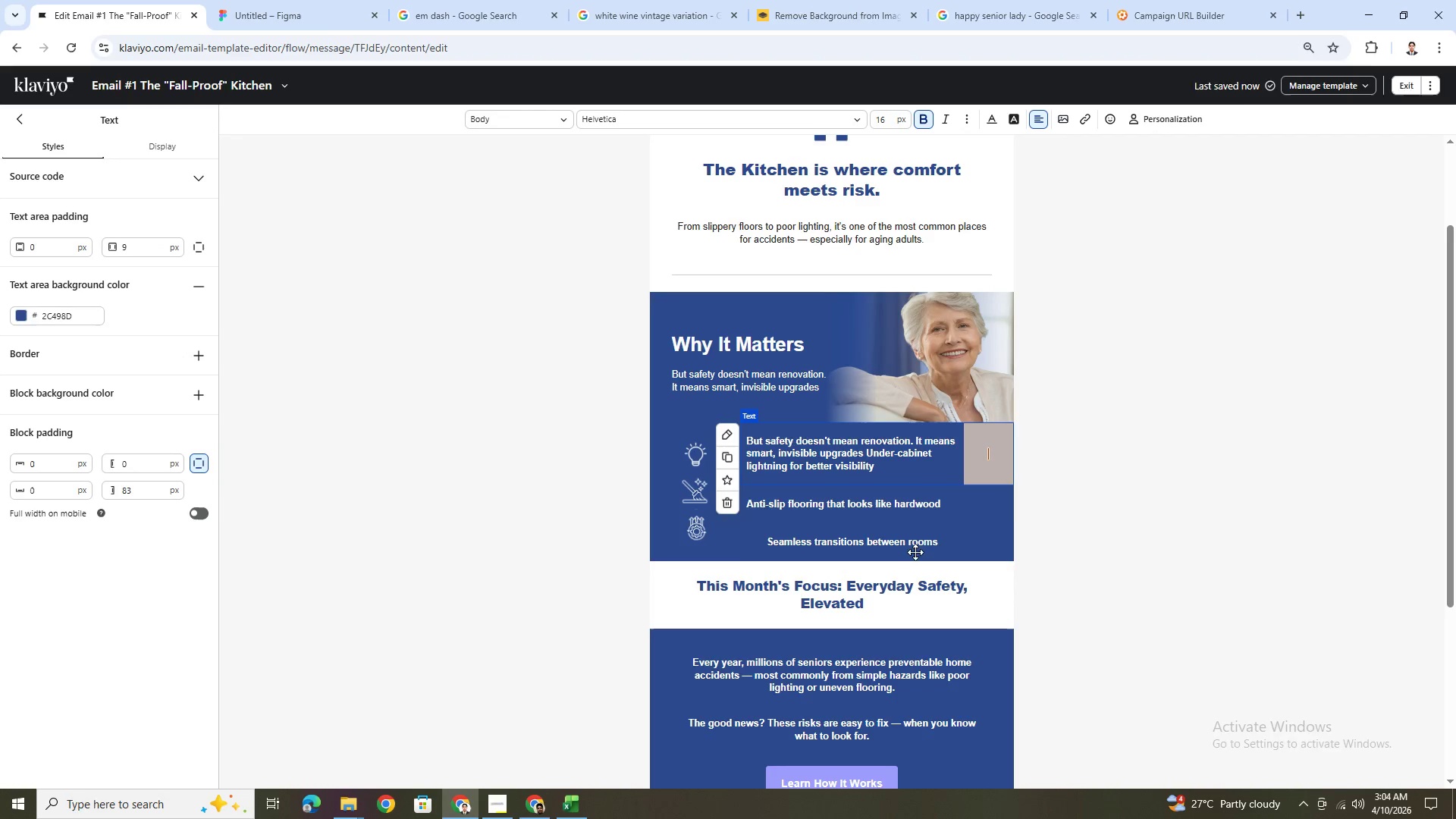 
left_click([918, 557])
 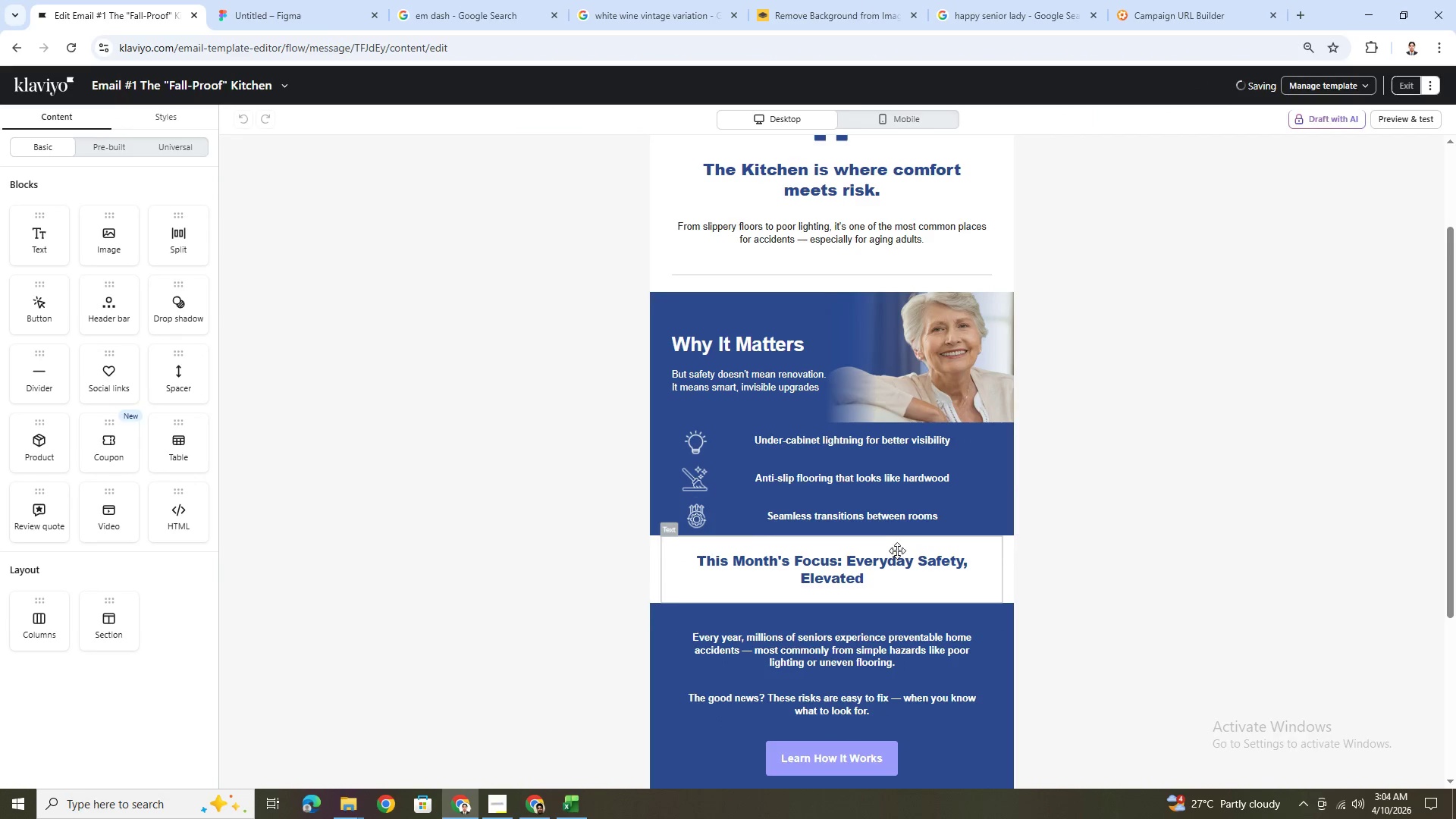 
key(Control+ControlLeft)
 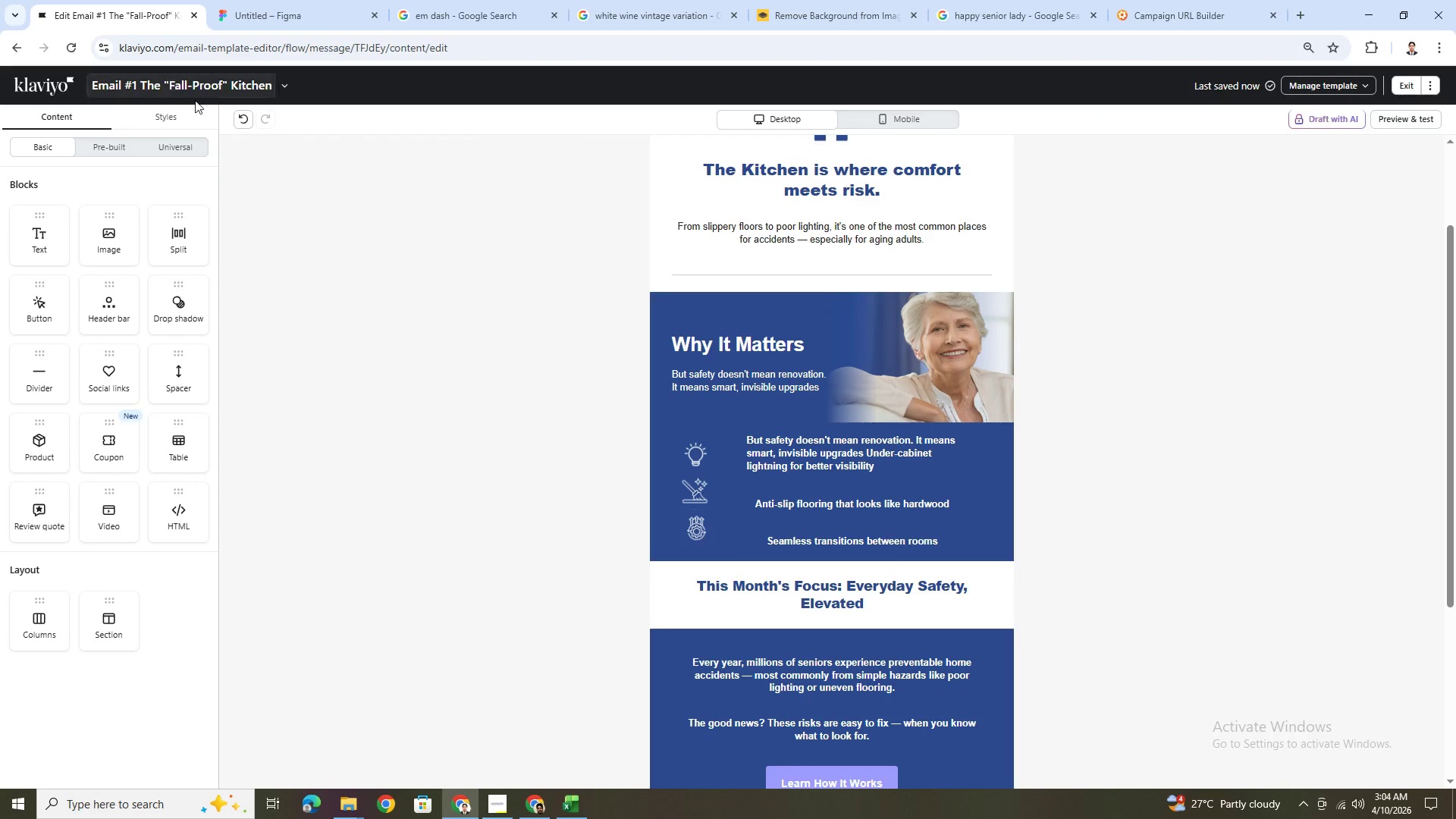 
left_click([240, 113])
 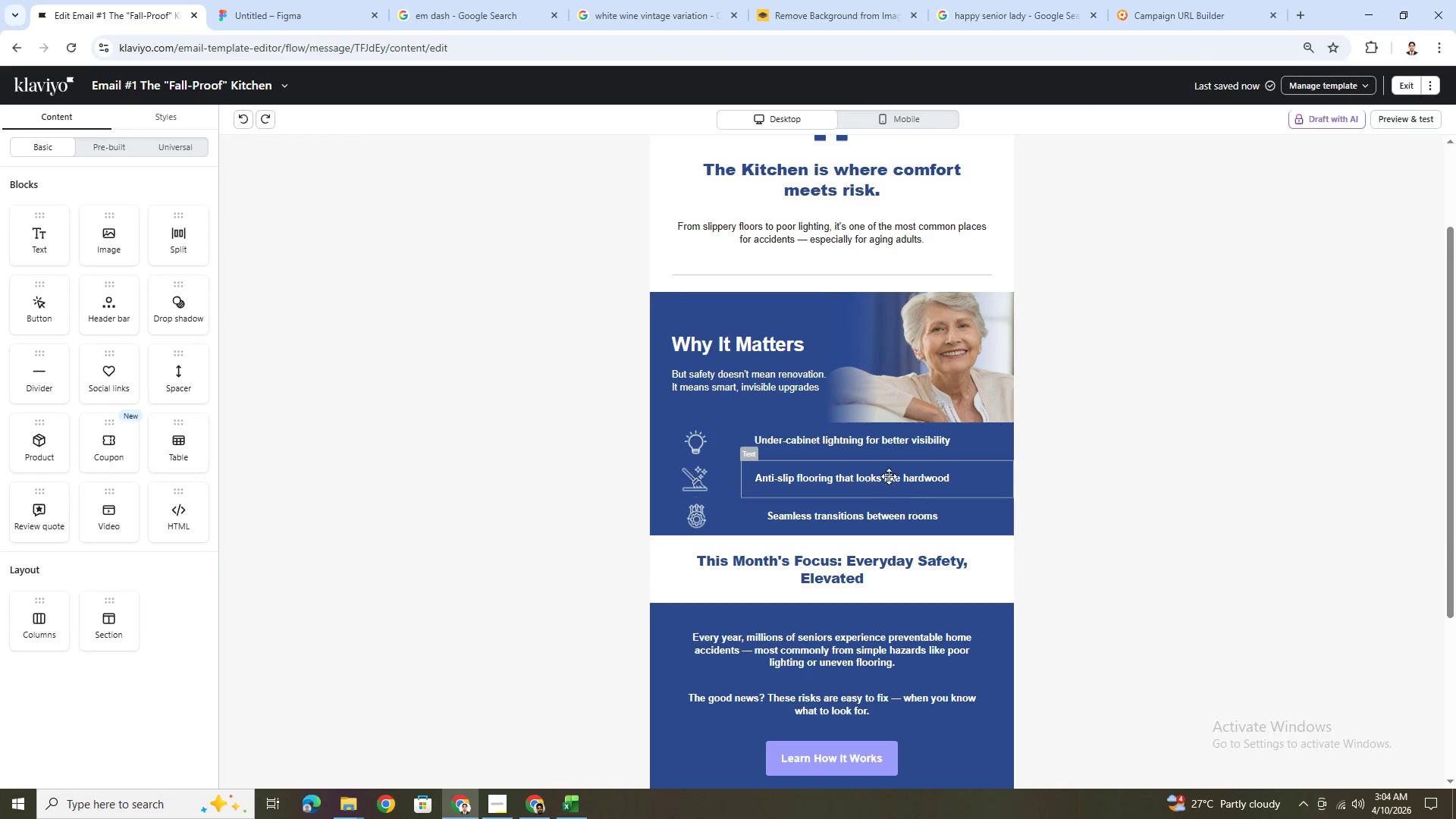 
double_click([867, 446])
 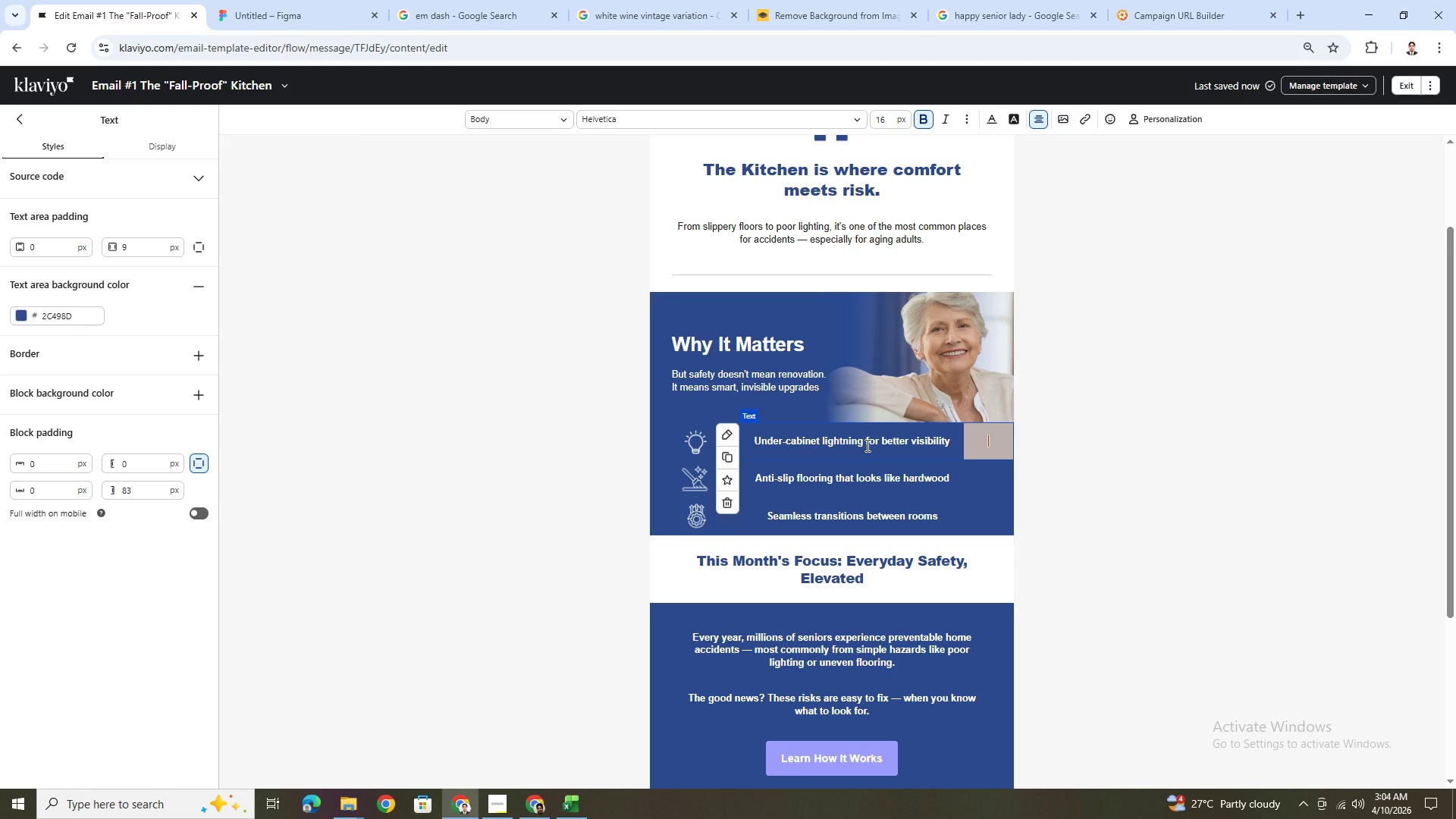 
wait(7.49)
 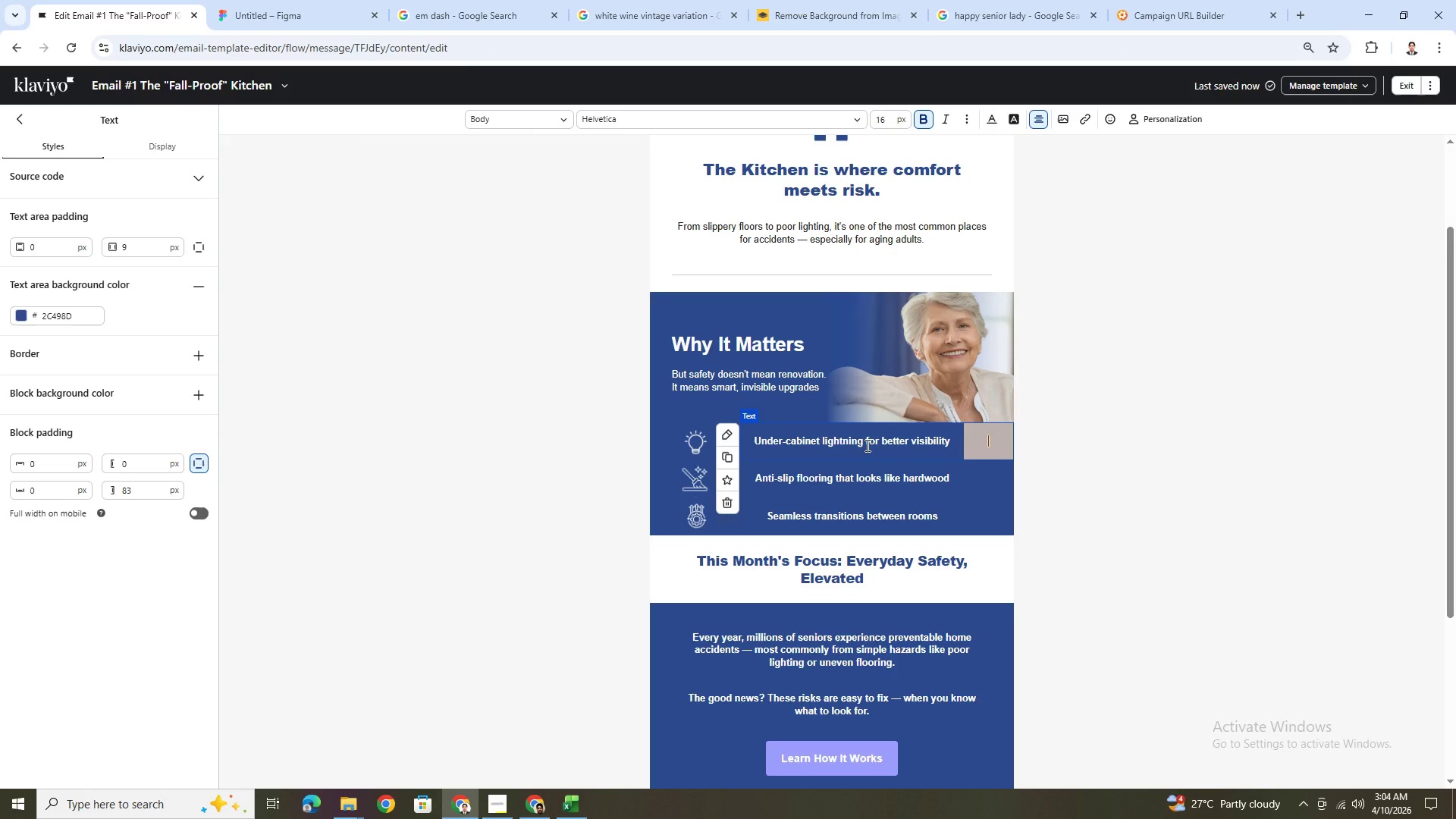 
left_click([1106, 118])
 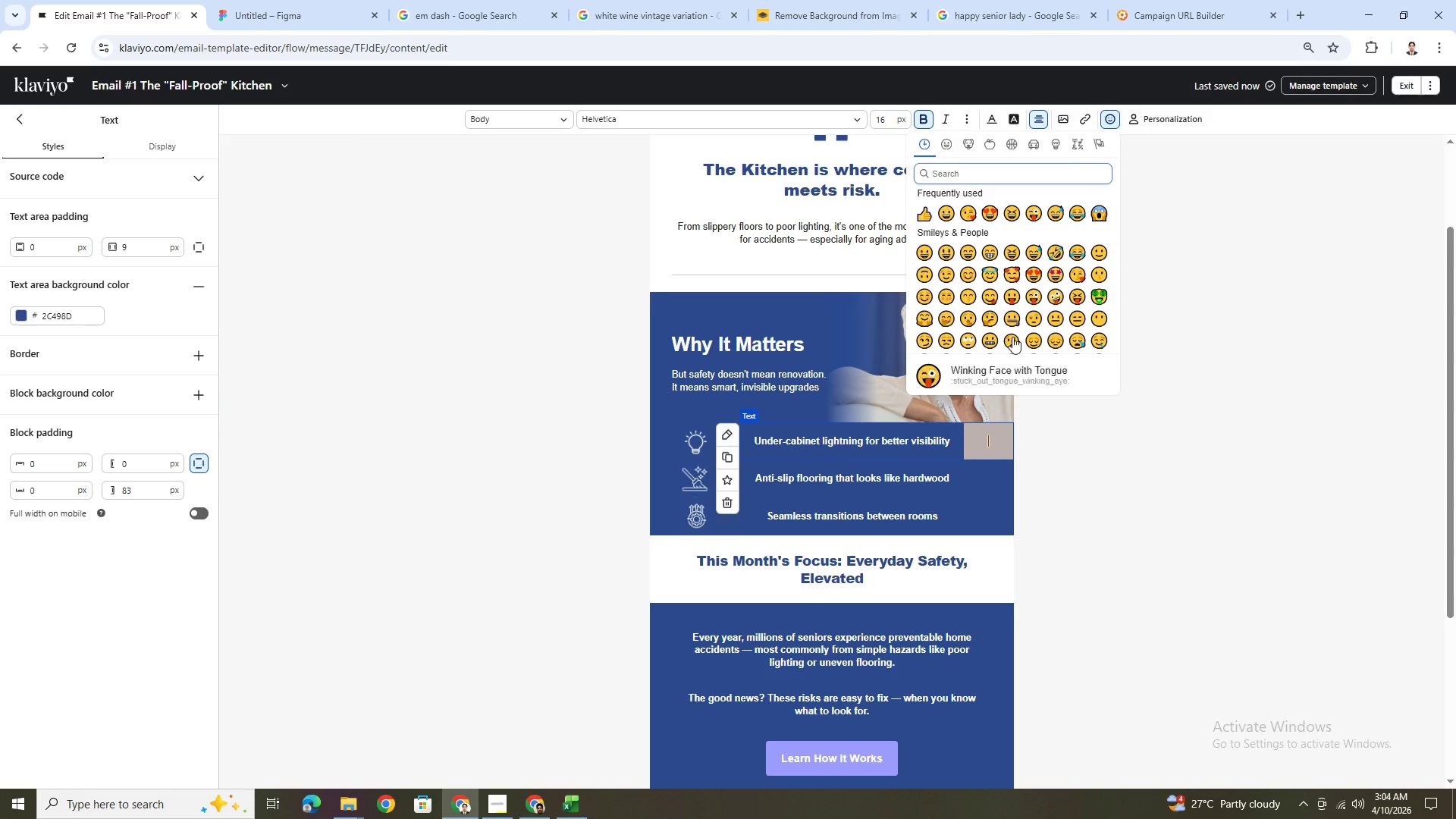 
scroll: coordinate [985, 228], scroll_direction: down, amount: 3.0
 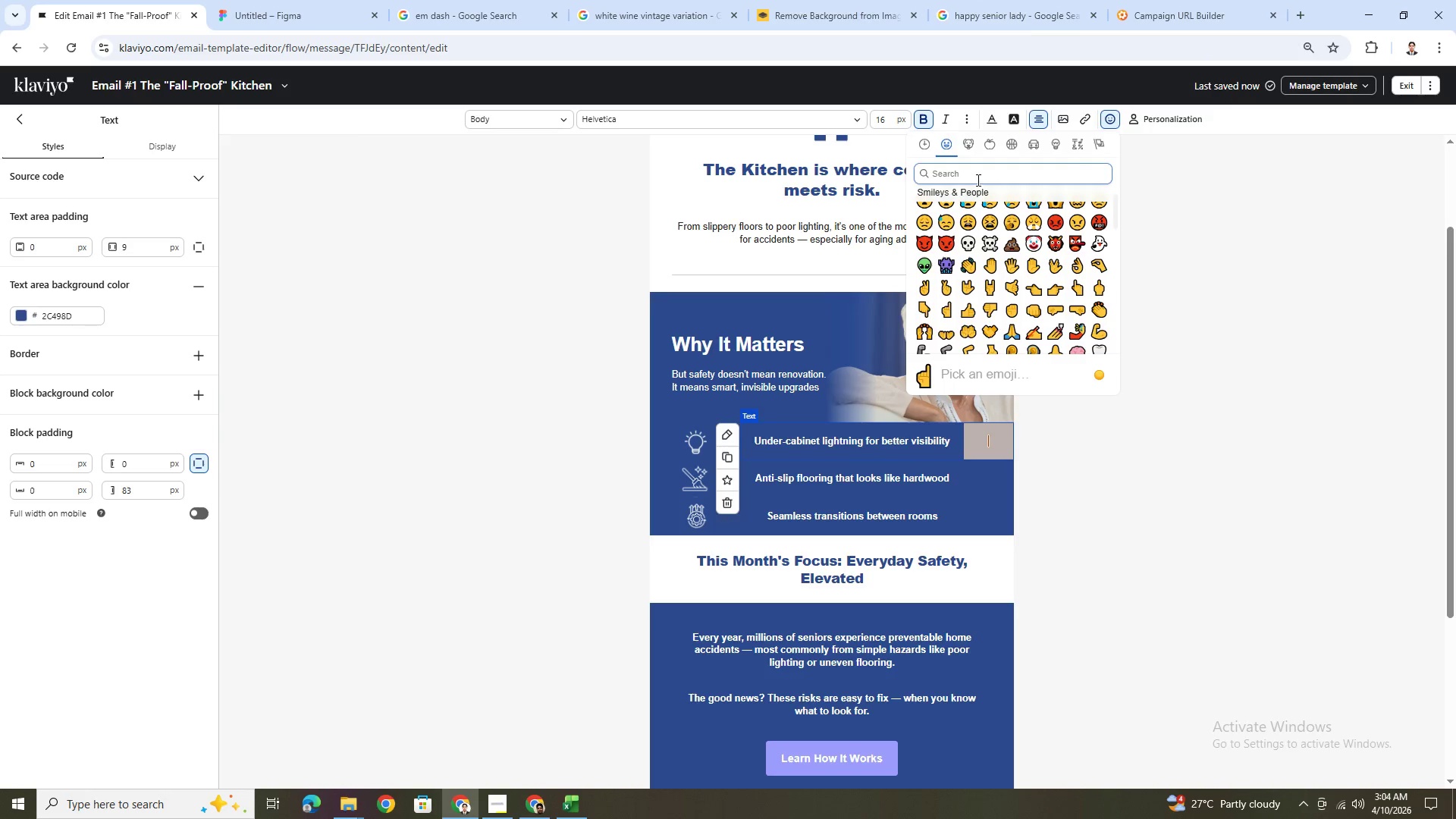 
type(light)
 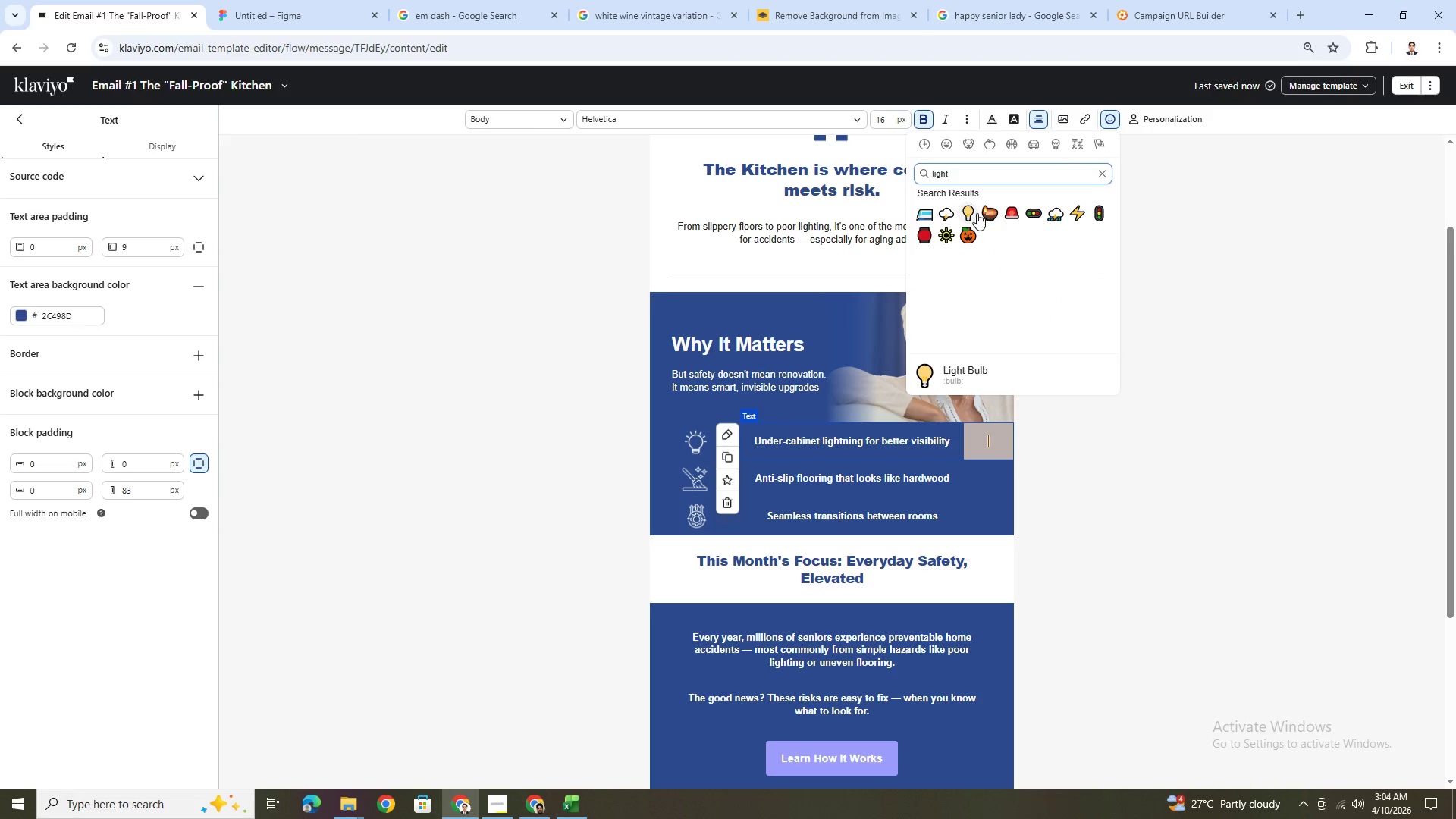 
left_click([971, 212])
 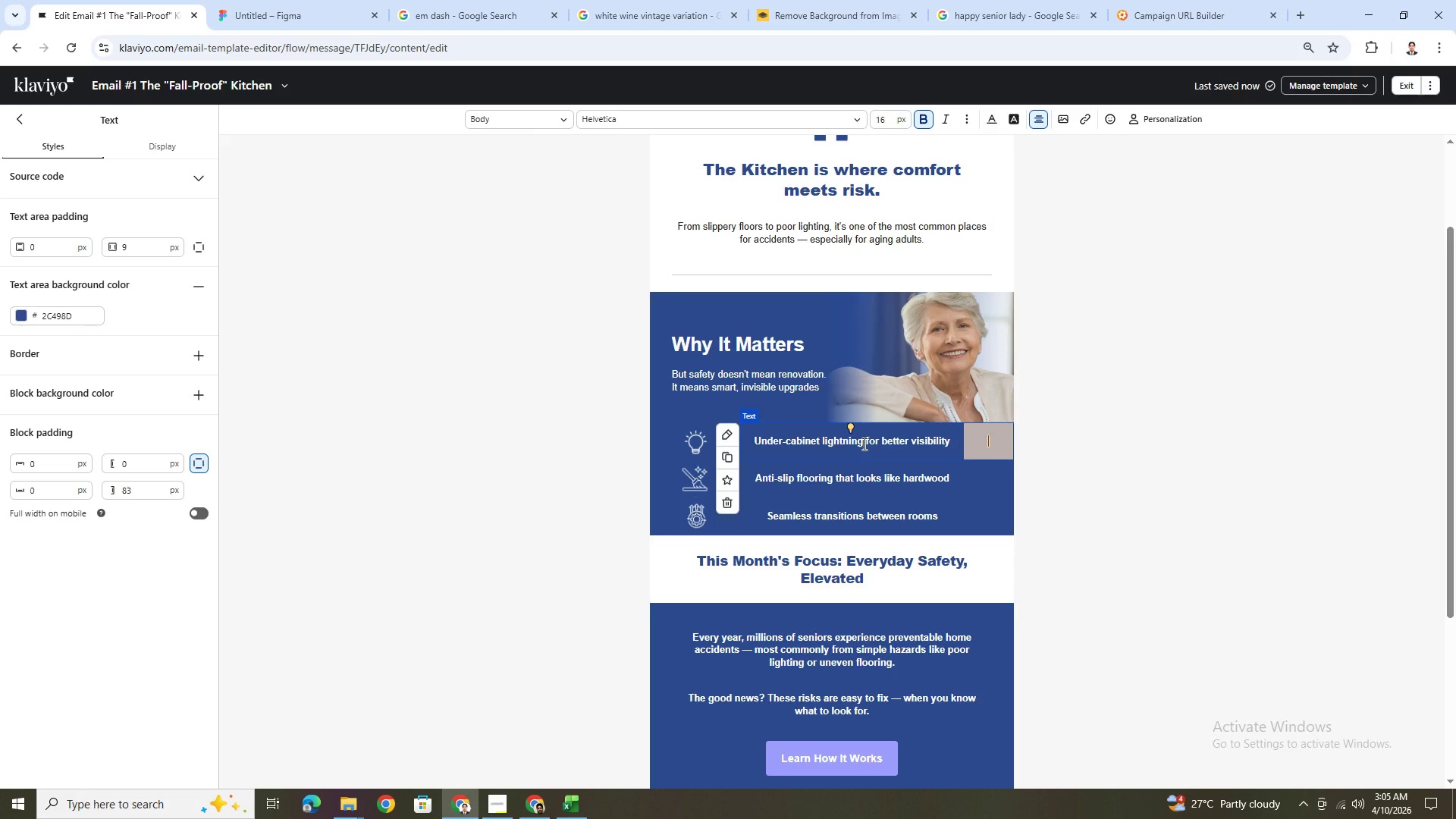 
left_click([863, 436])
 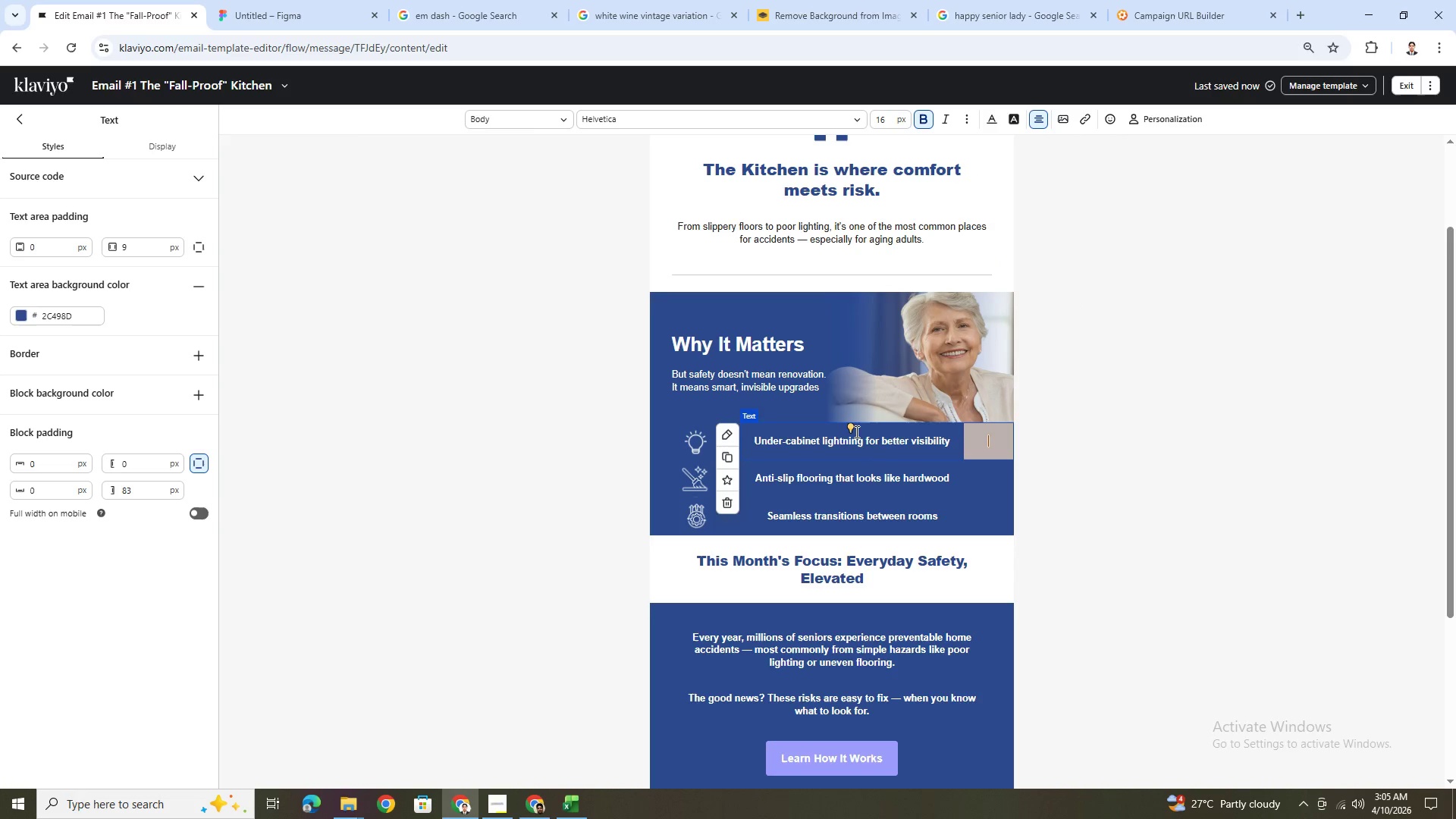 
left_click([854, 428])
 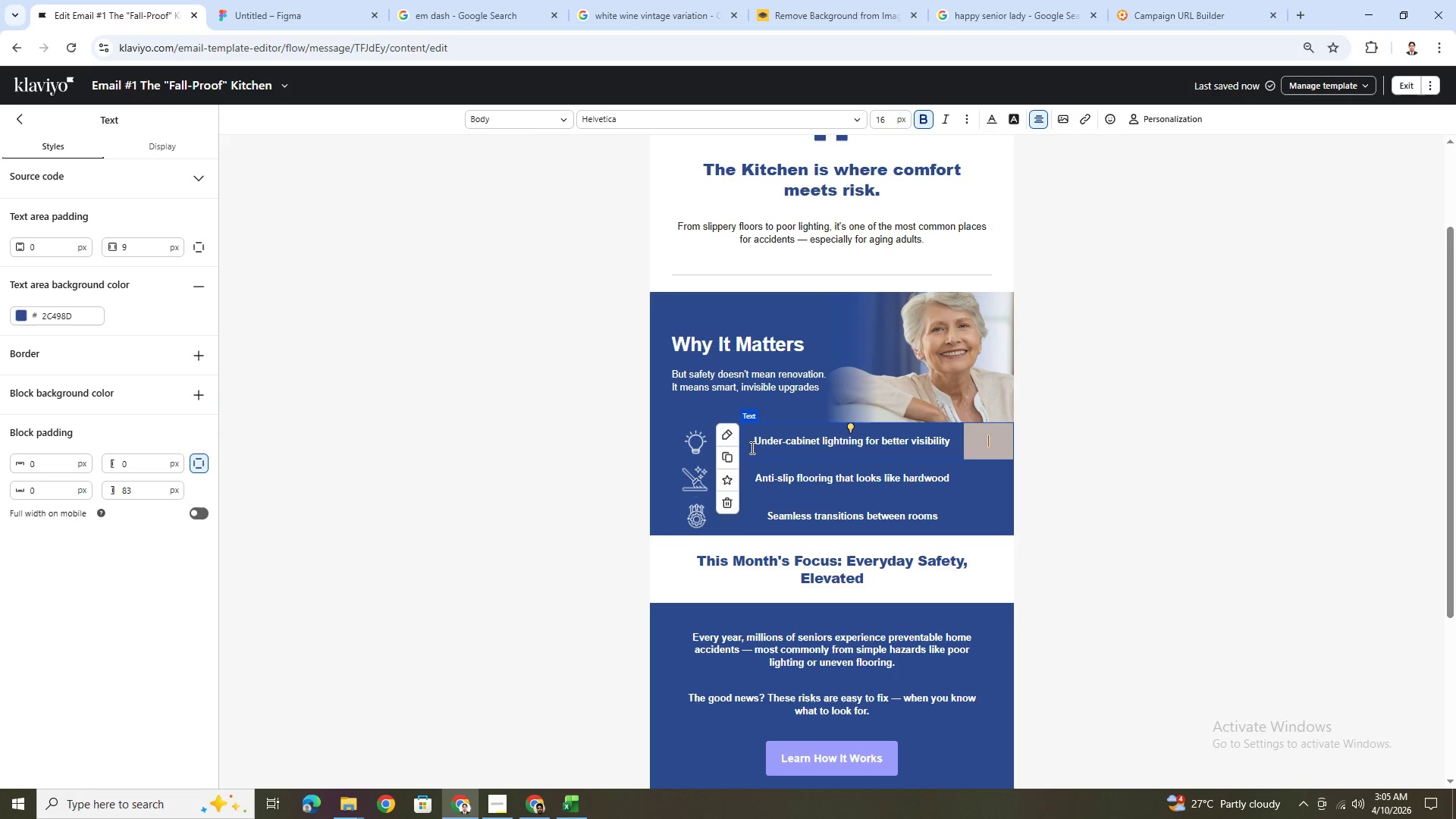 
left_click([755, 441])
 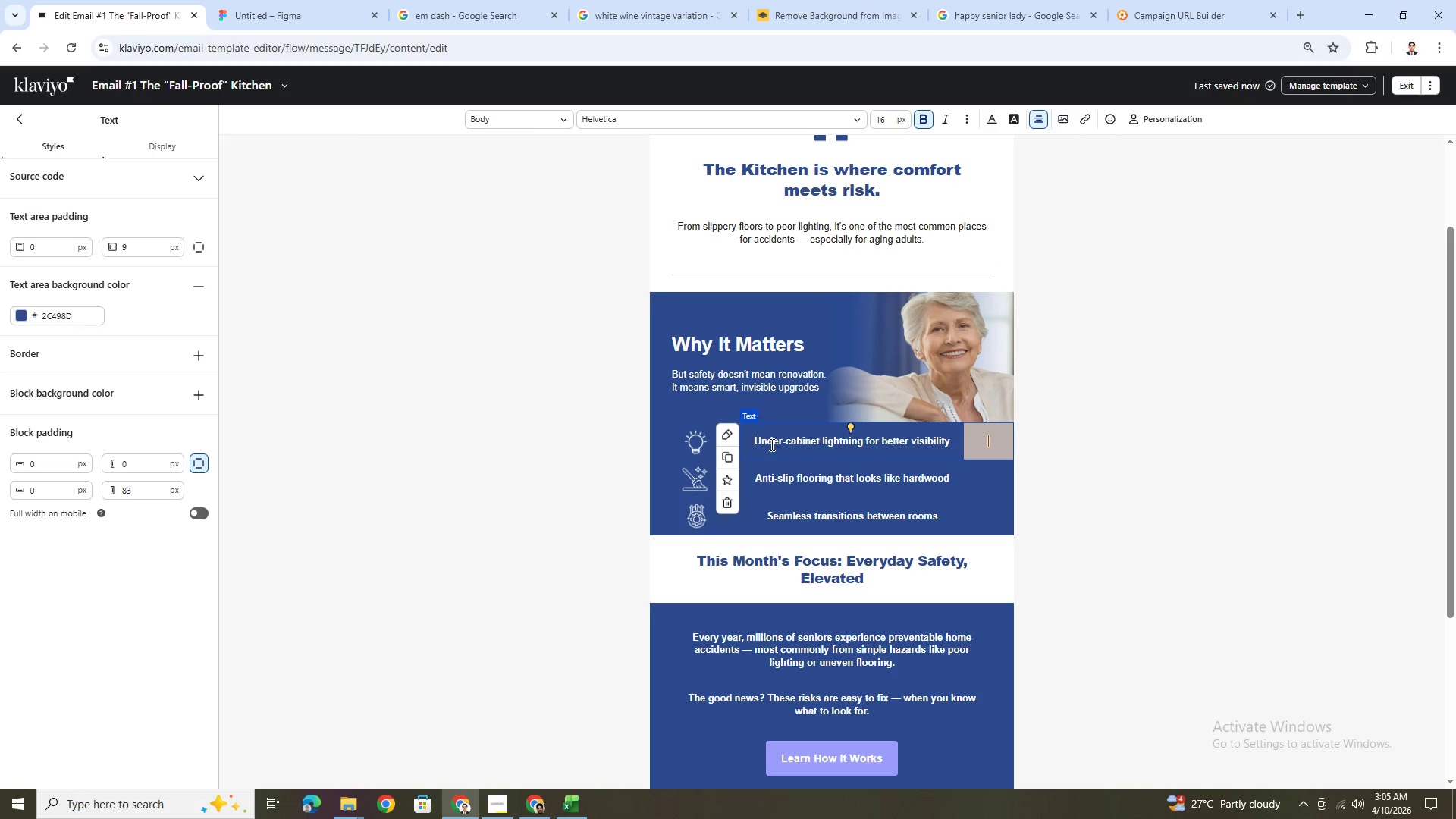 
key(Backspace)
 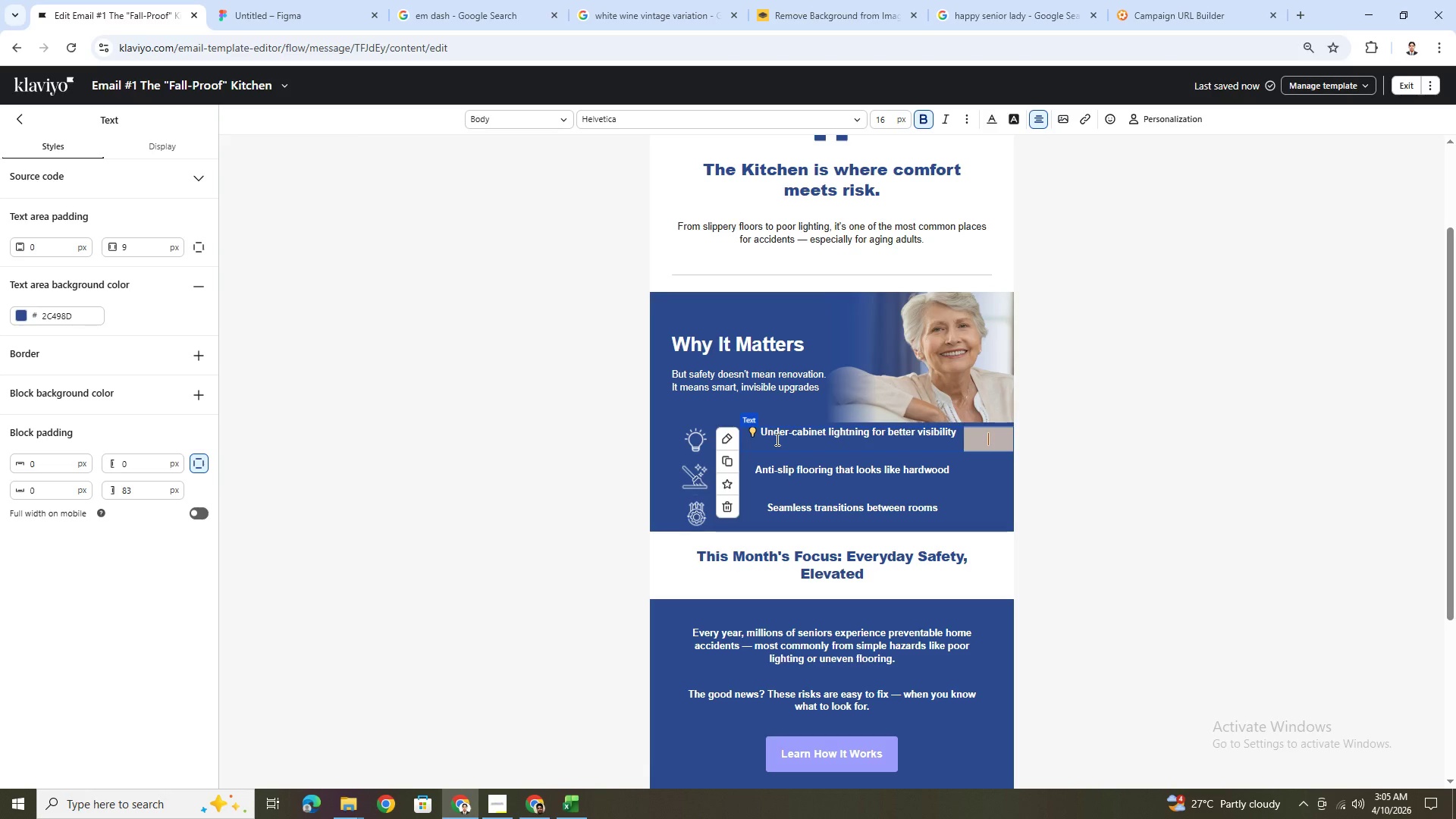 
scroll: coordinate [835, 428], scroll_direction: up, amount: 1.0
 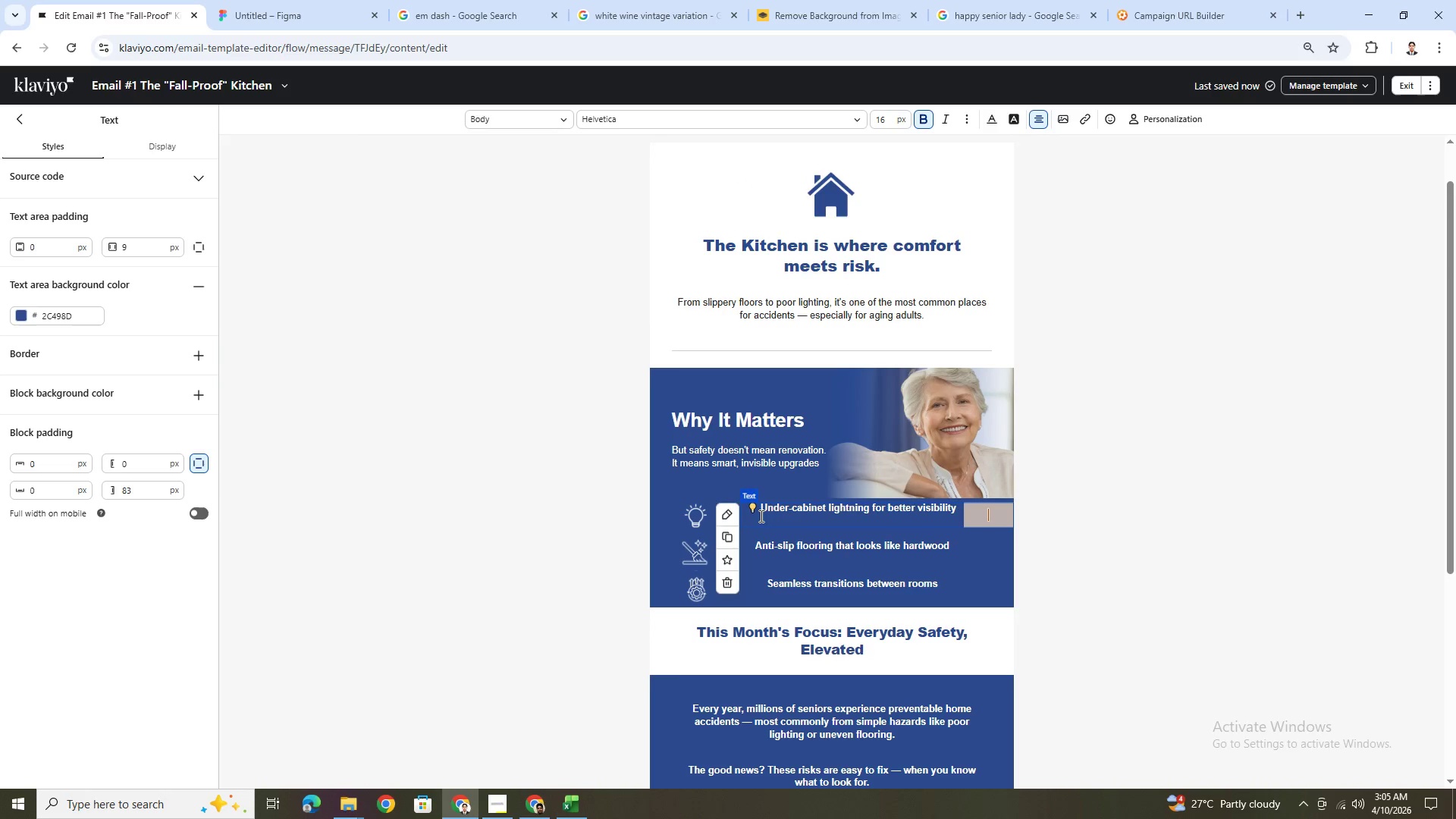 
left_click([759, 510])
 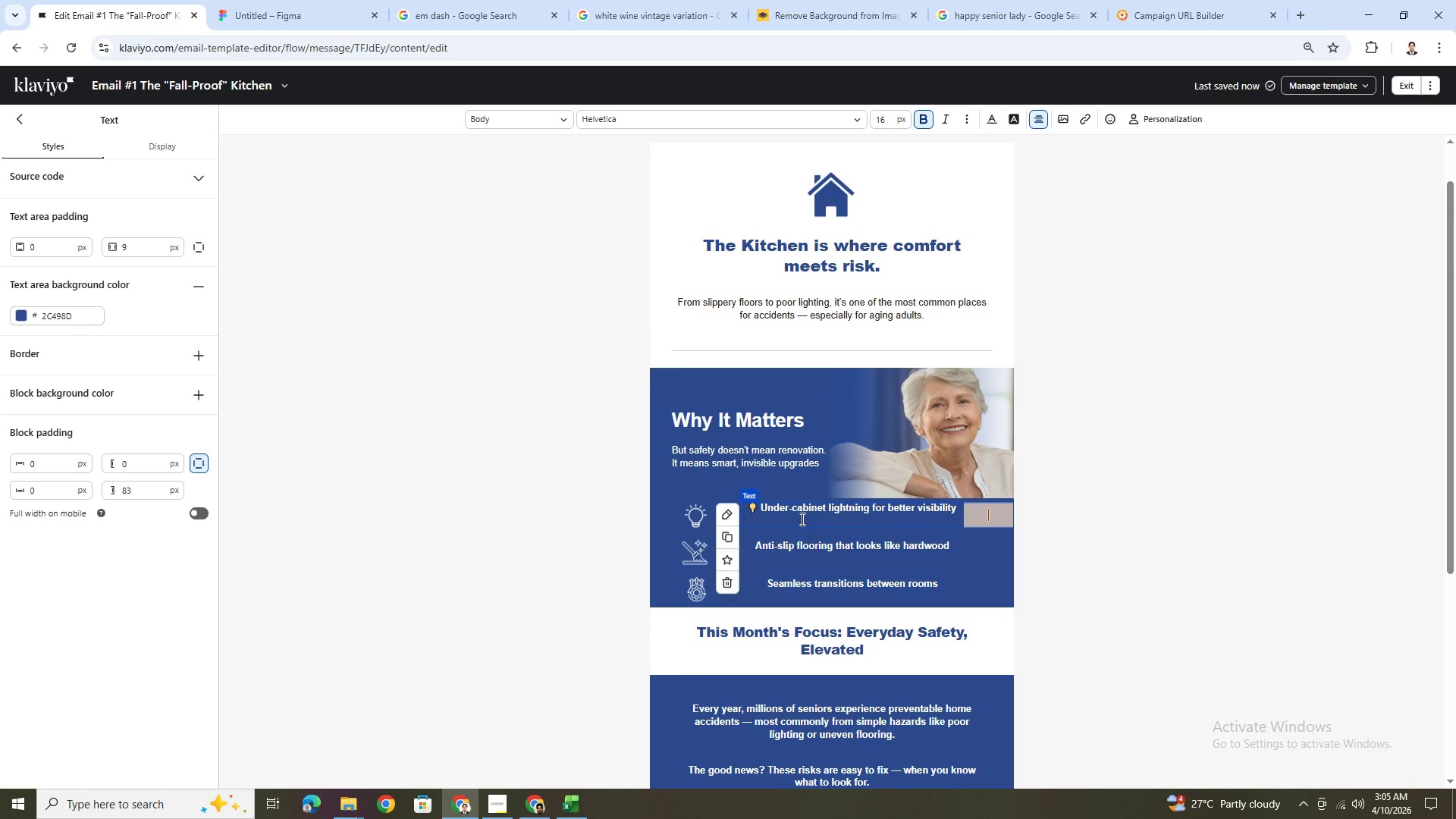 
key(Backspace)
 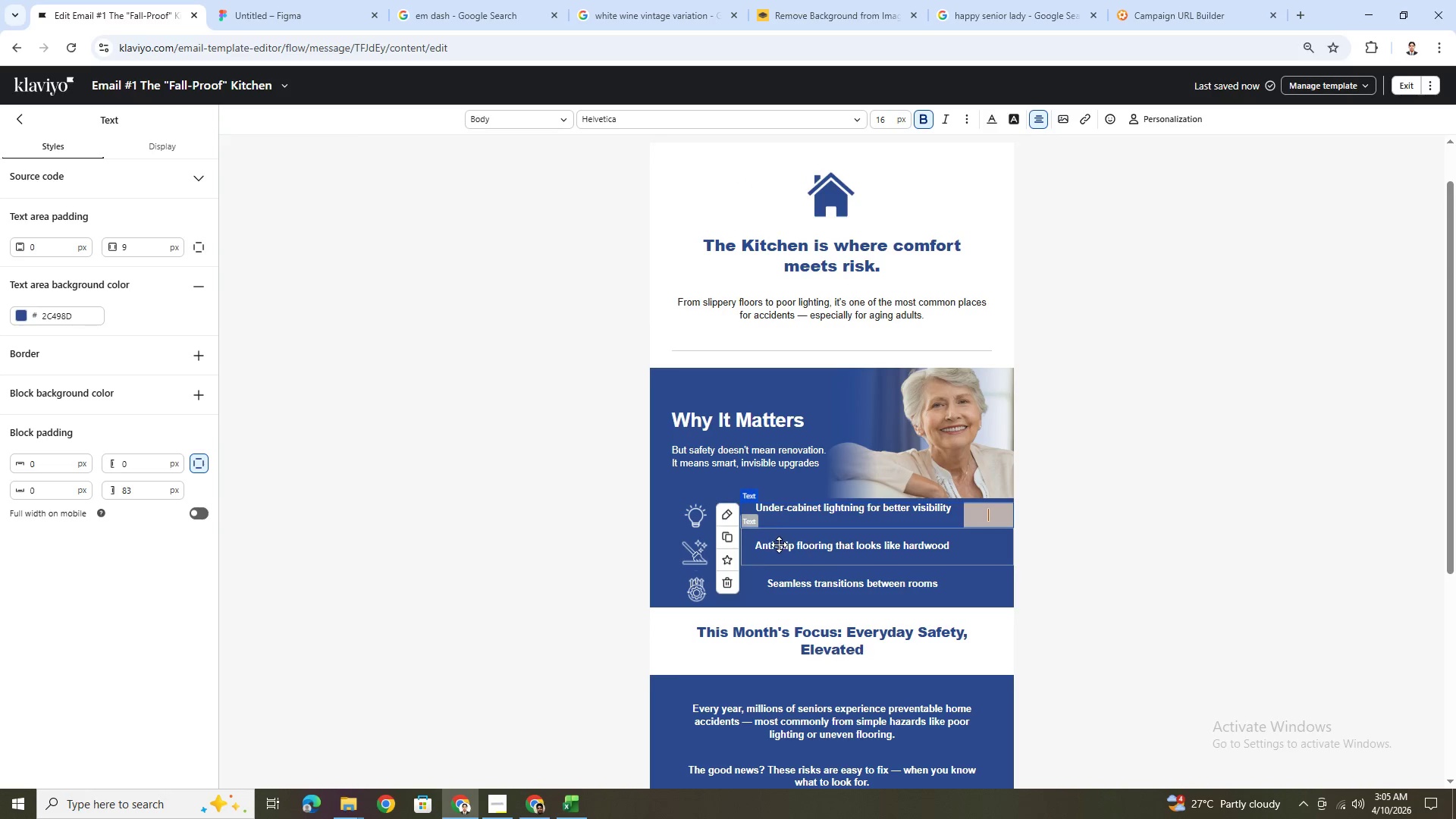 
key(Backspace)
 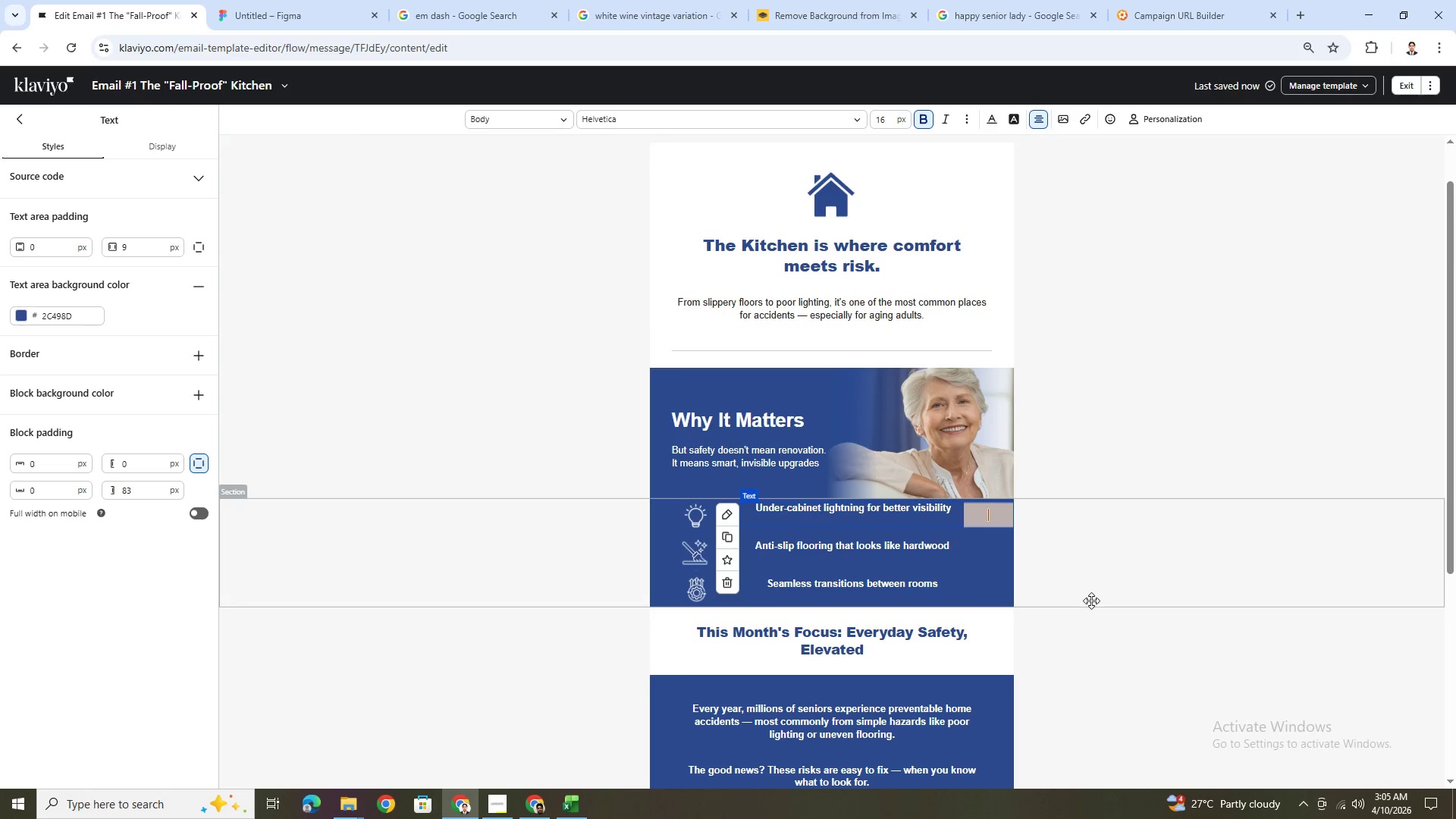 
left_click([1091, 601])
 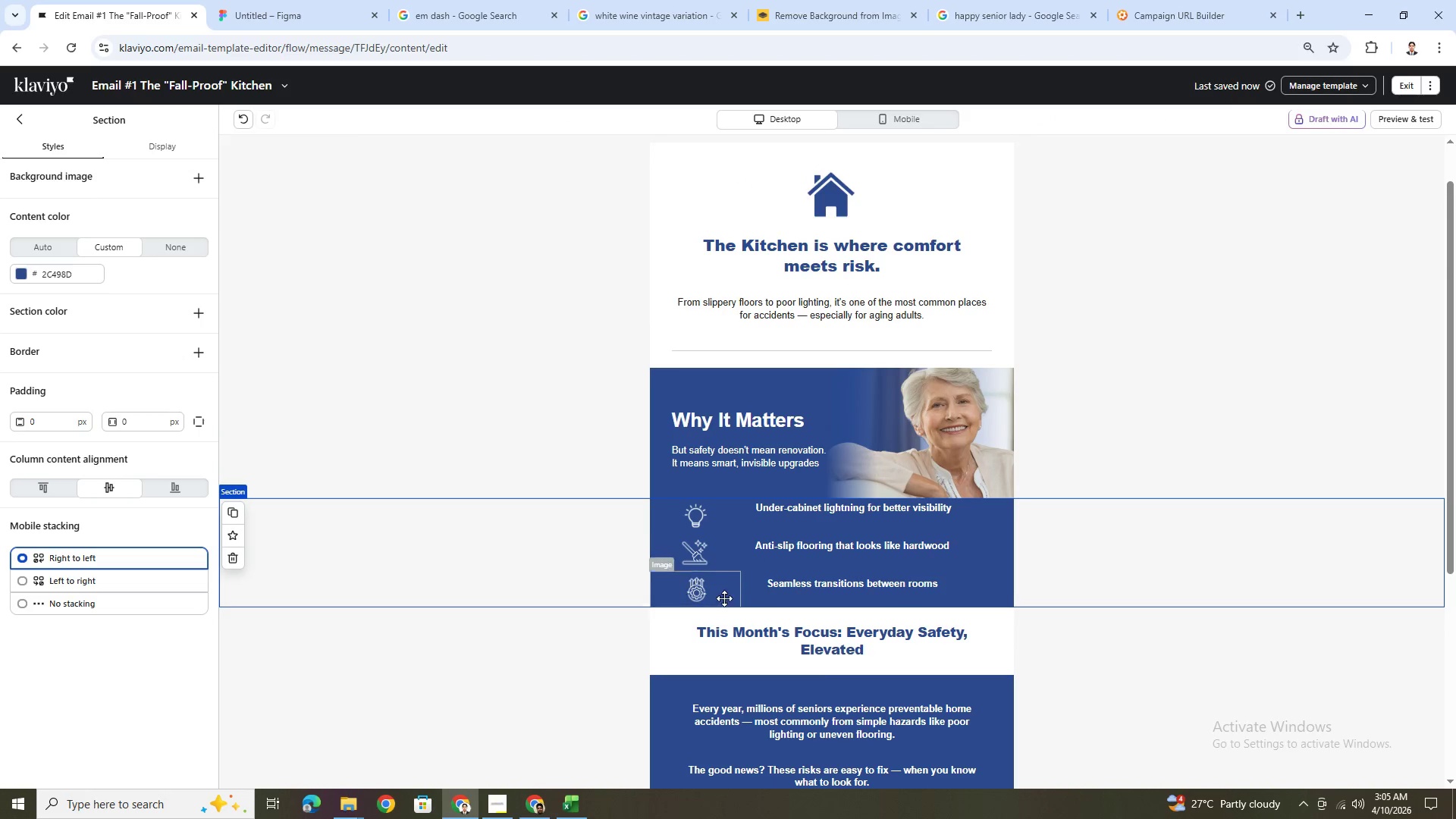 
left_click([716, 519])
 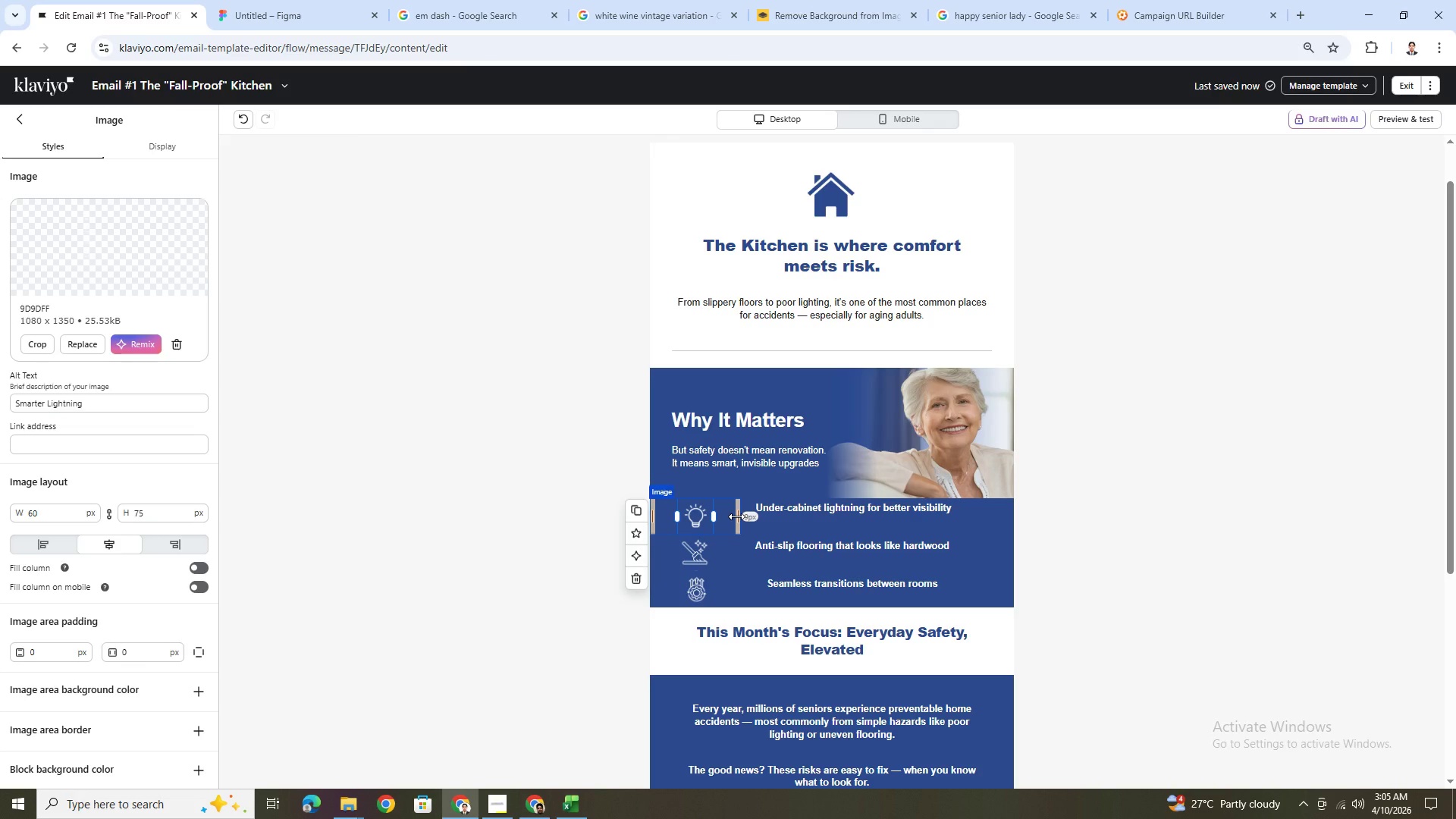 
left_click([736, 516])
 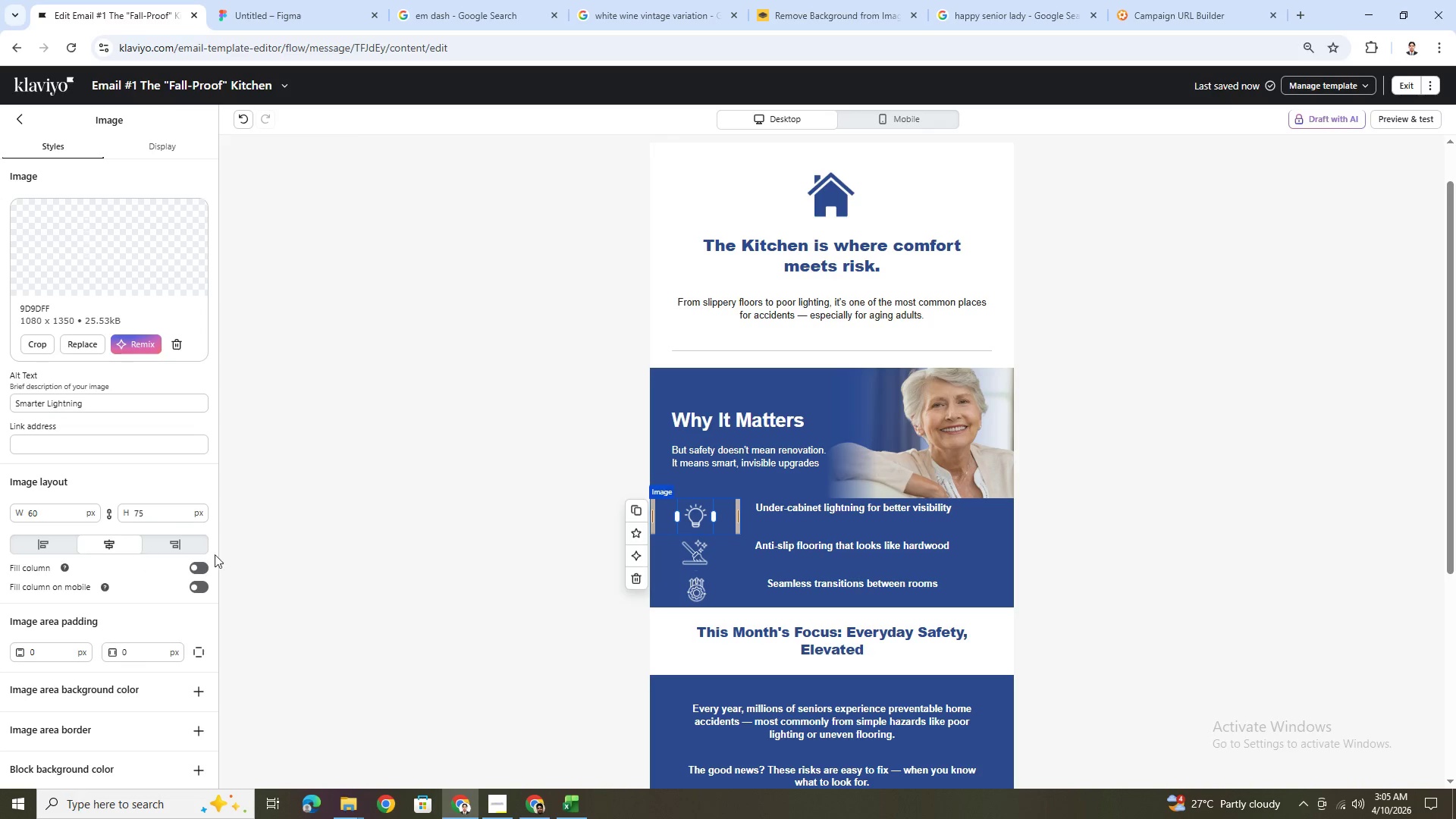 
left_click([815, 518])
 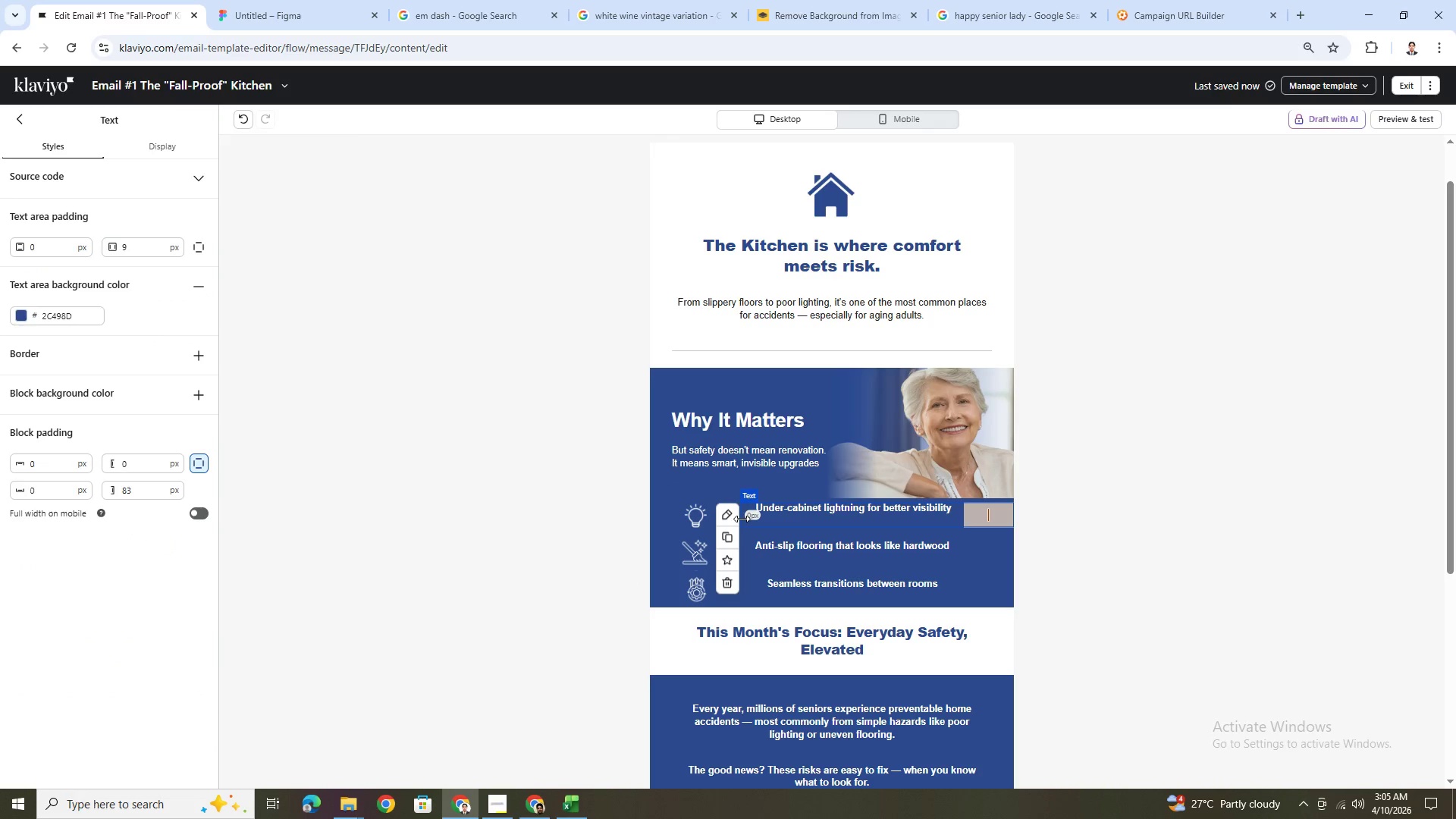 
left_click_drag(start_coordinate=[742, 519], to_coordinate=[726, 519])
 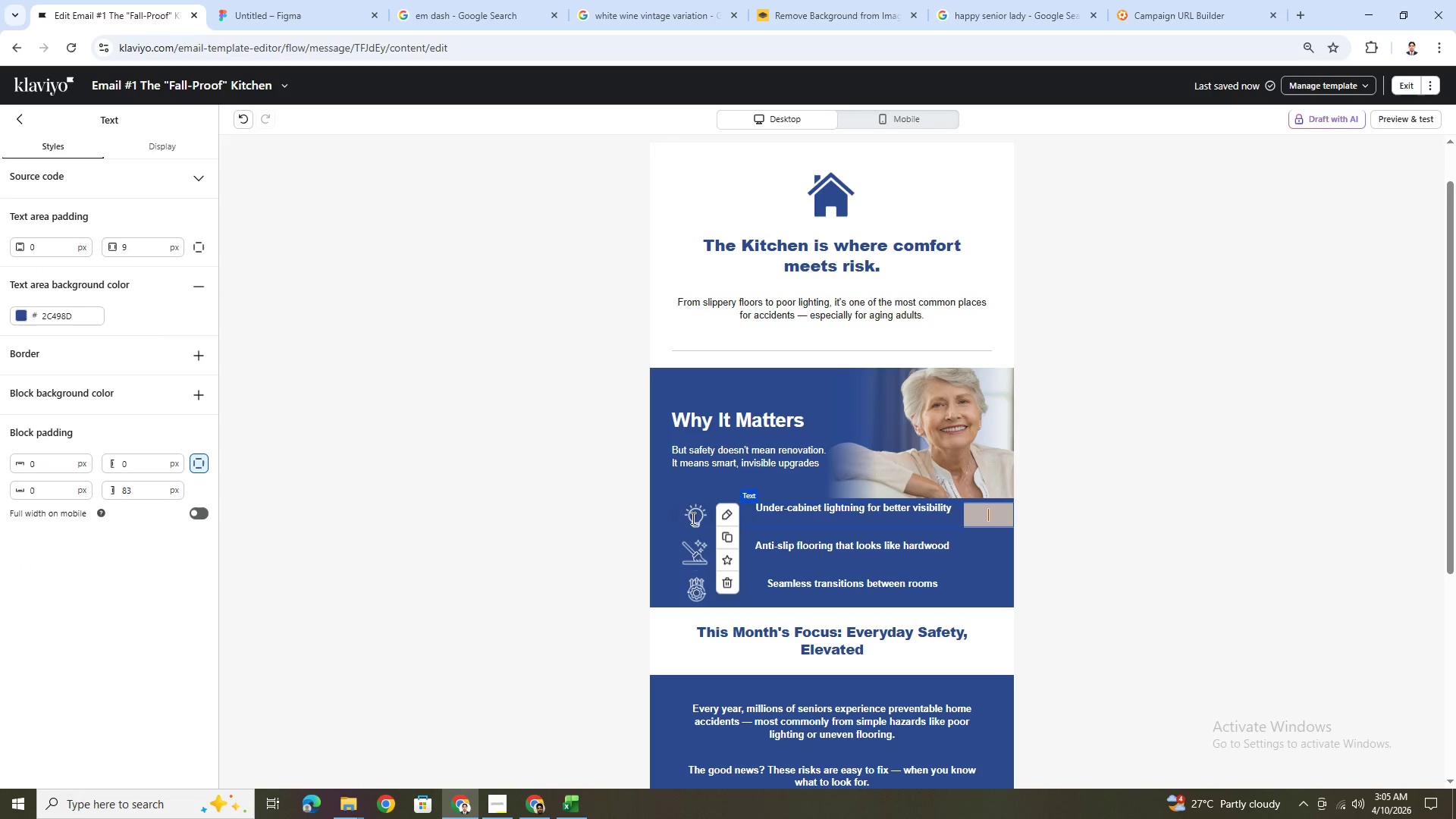 
left_click([691, 518])
 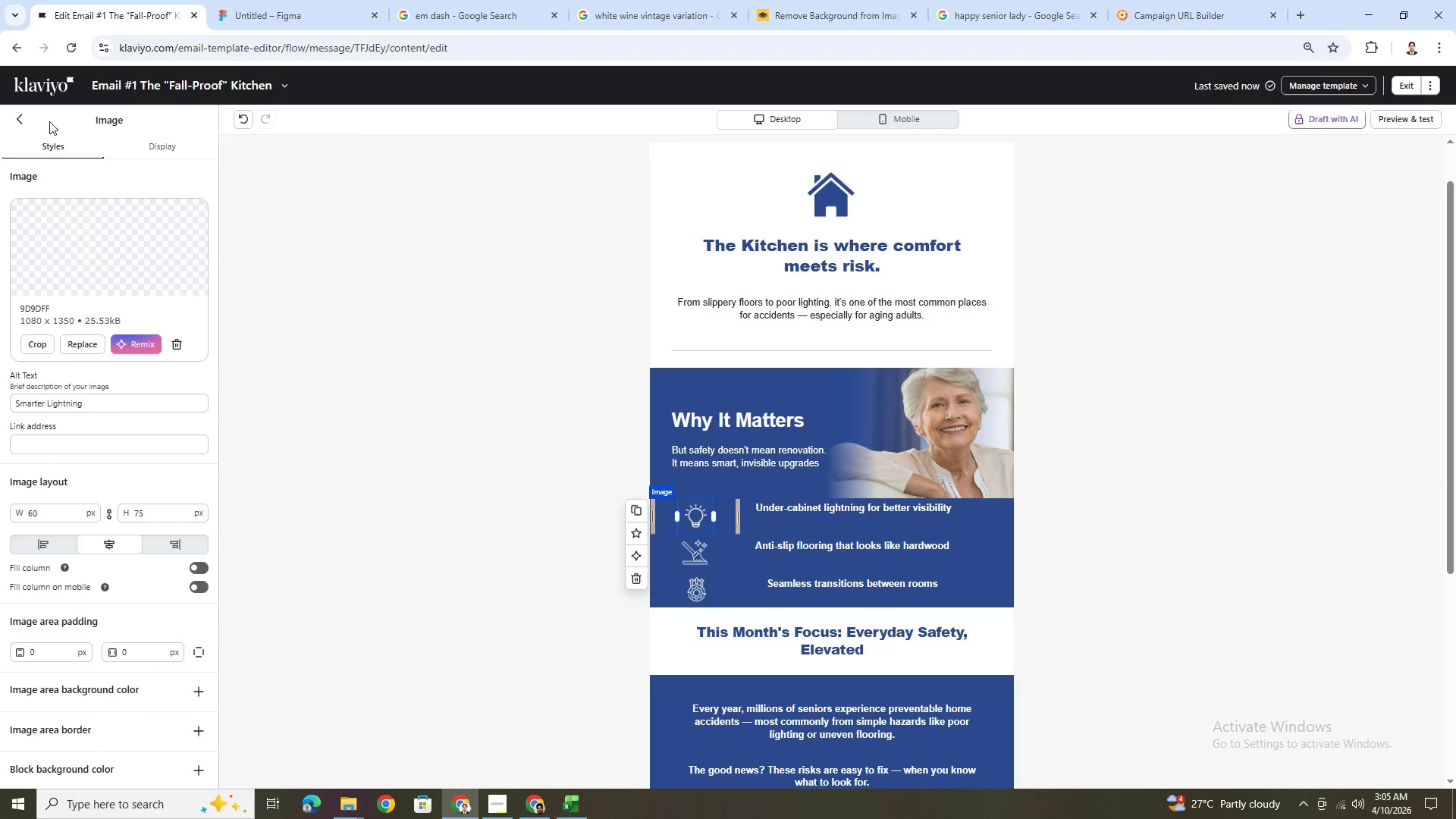 
left_click([23, 116])
 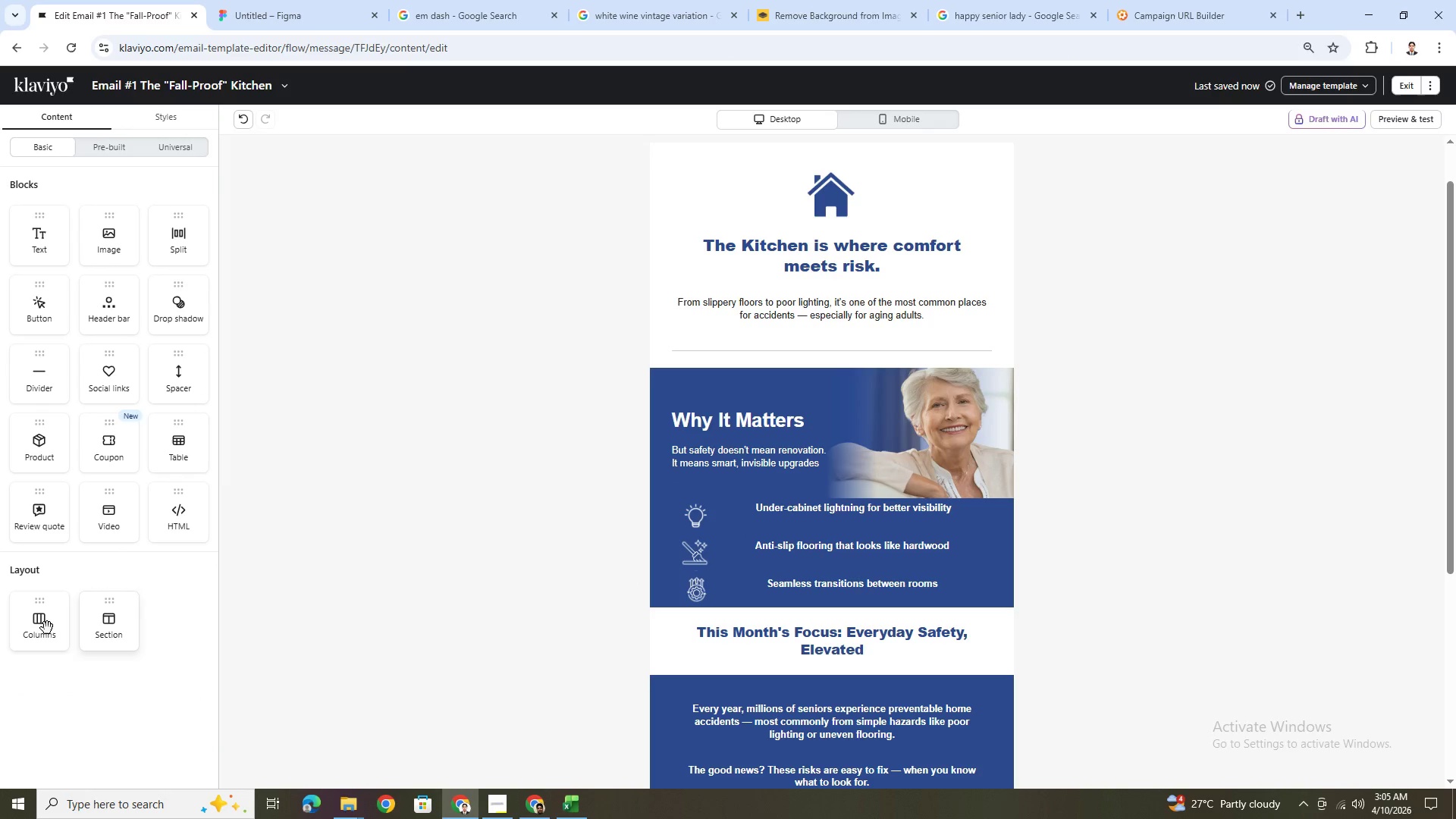 
left_click_drag(start_coordinate=[27, 631], to_coordinate=[840, 599])
 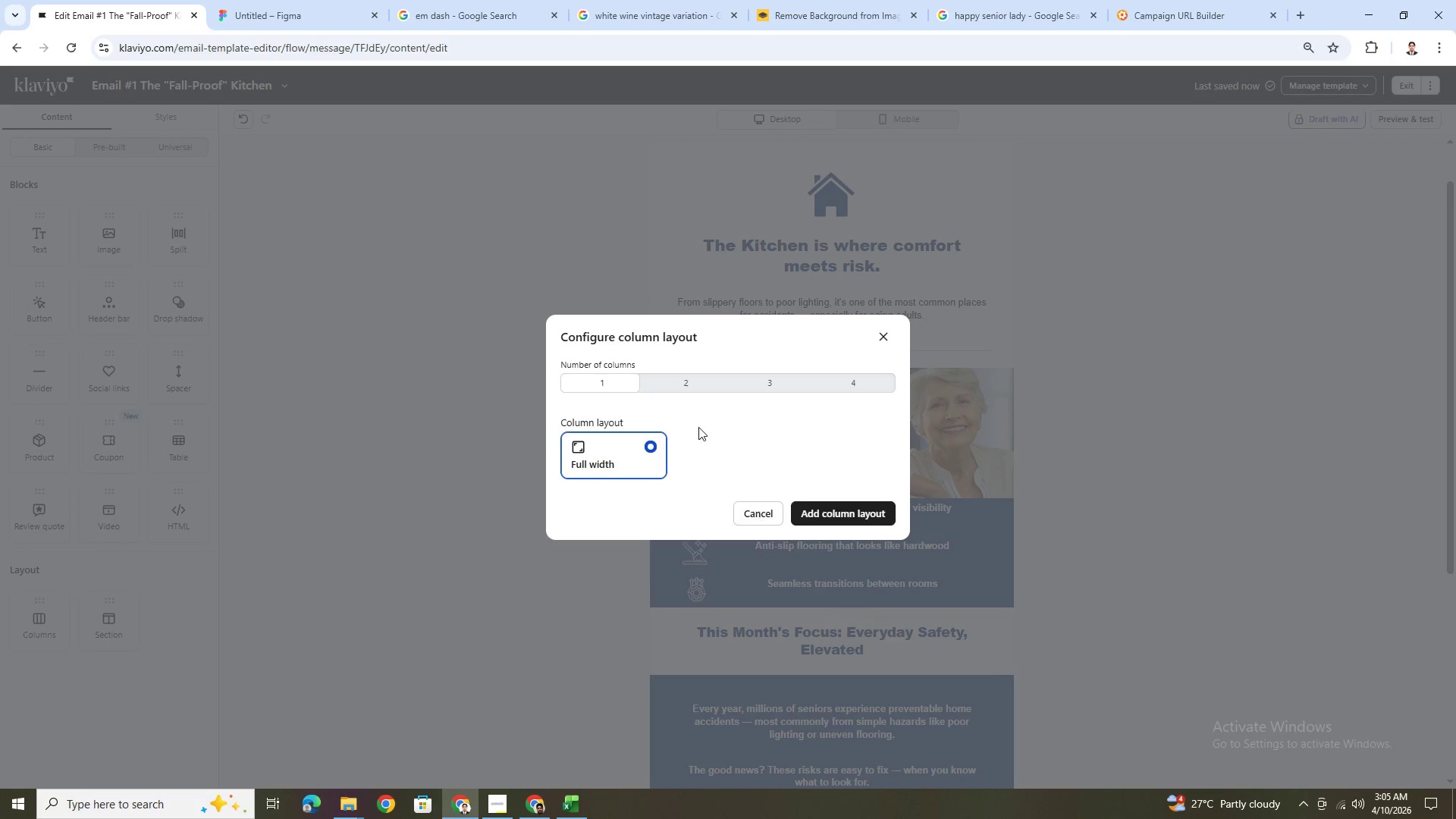 
left_click([690, 381])
 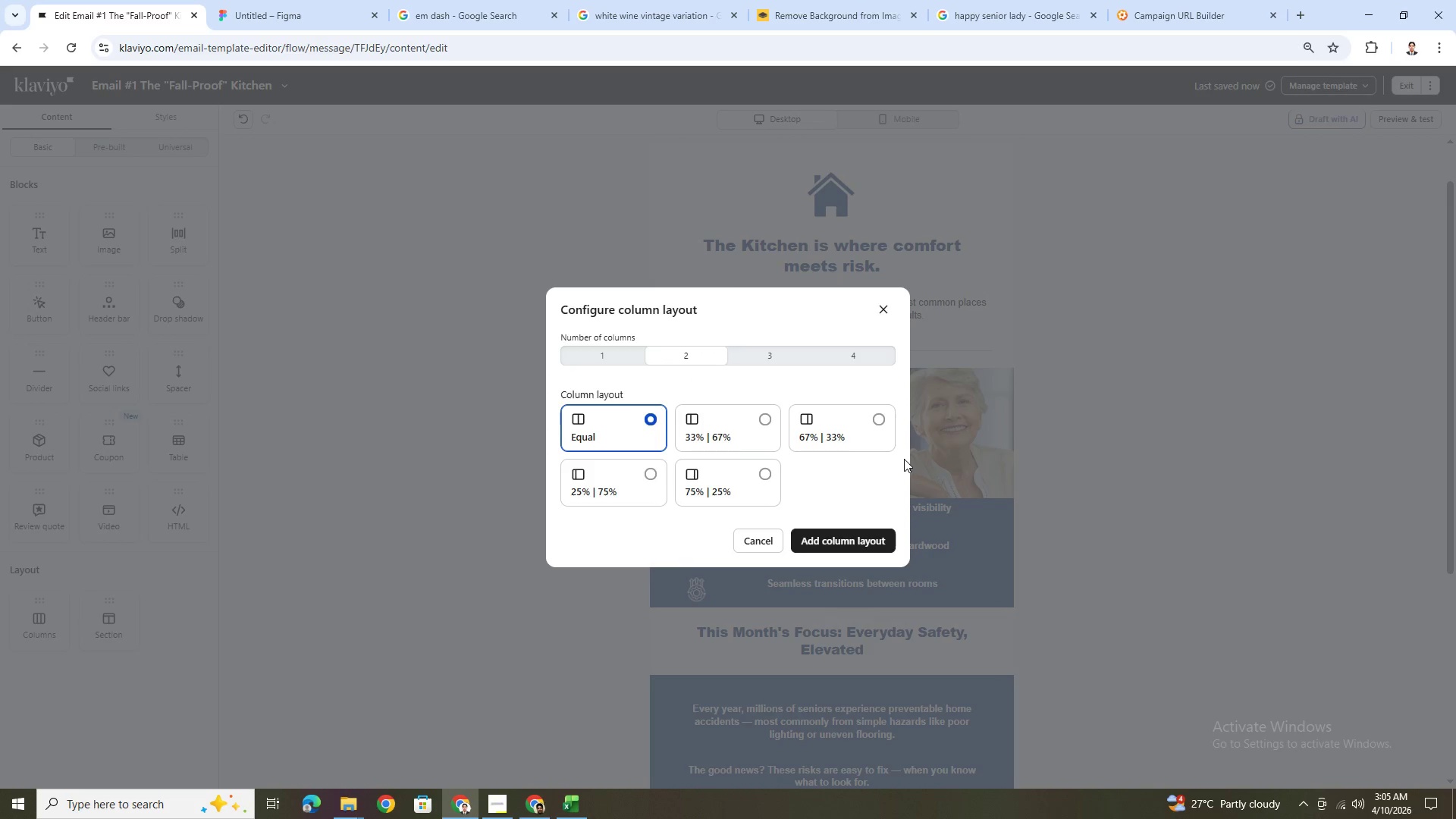 
wait(9.83)
 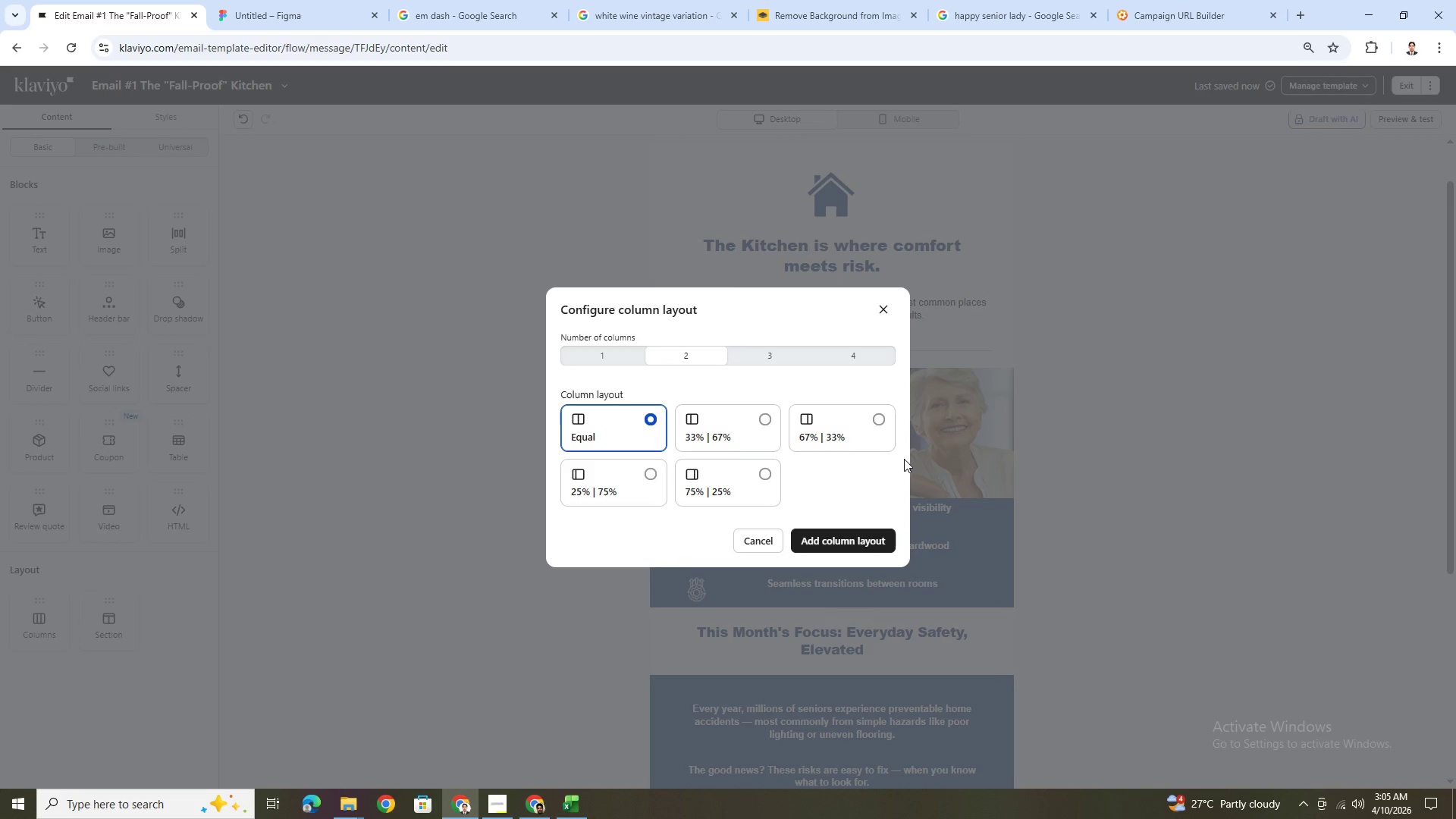 
left_click([774, 547])
 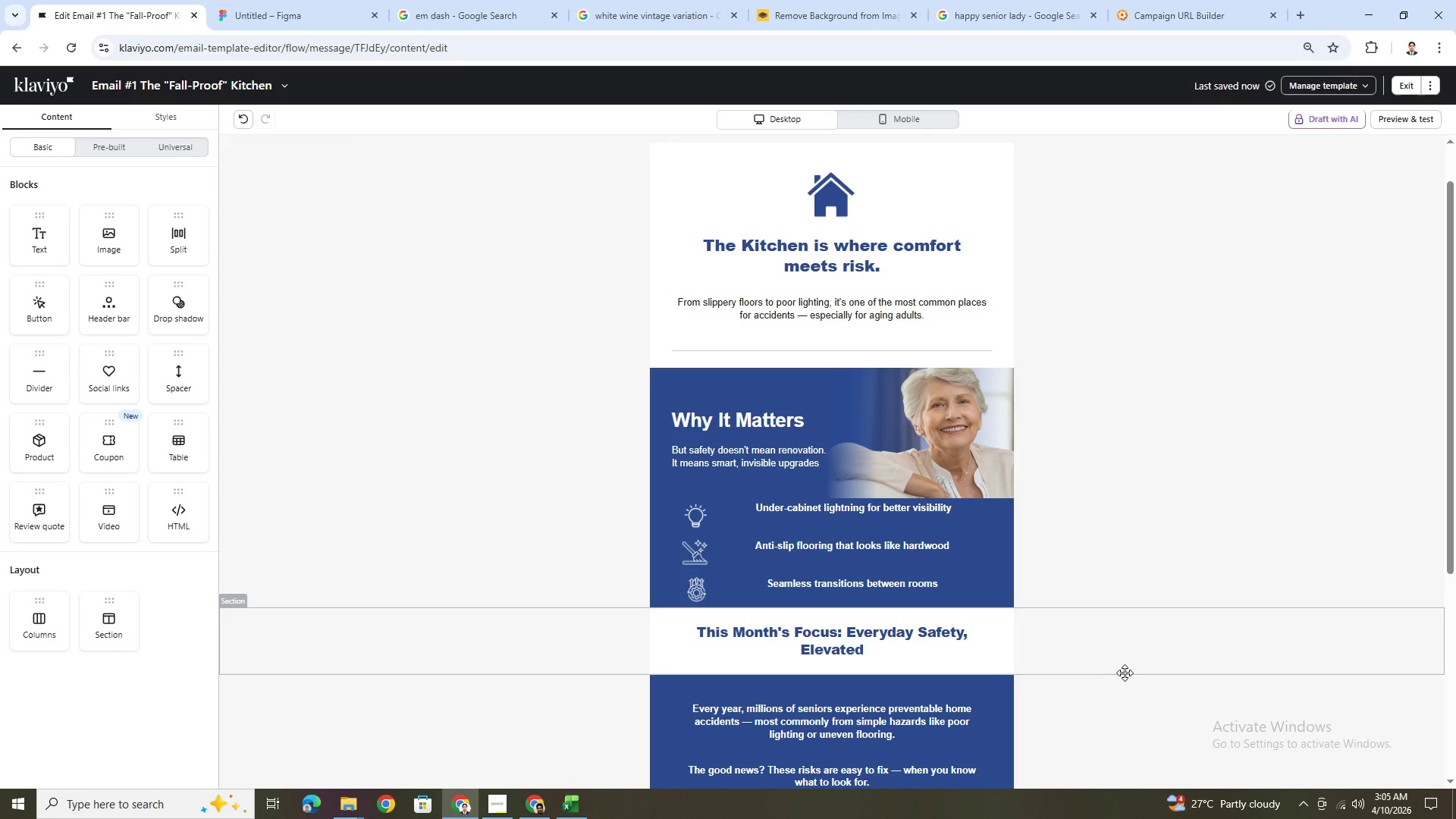 
scroll: coordinate [1114, 674], scroll_direction: down, amount: 2.0
 